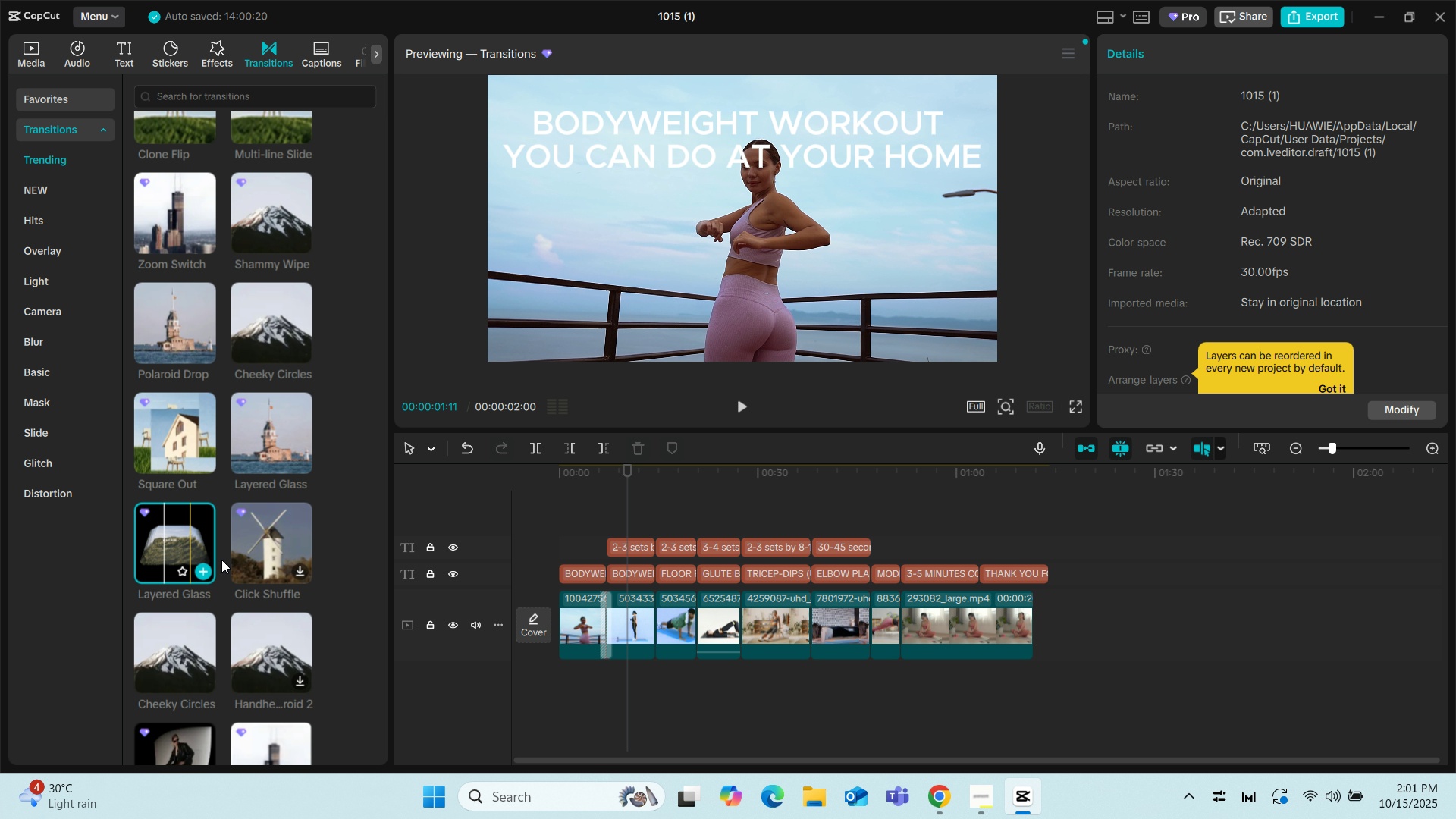 
left_click([264, 532])
 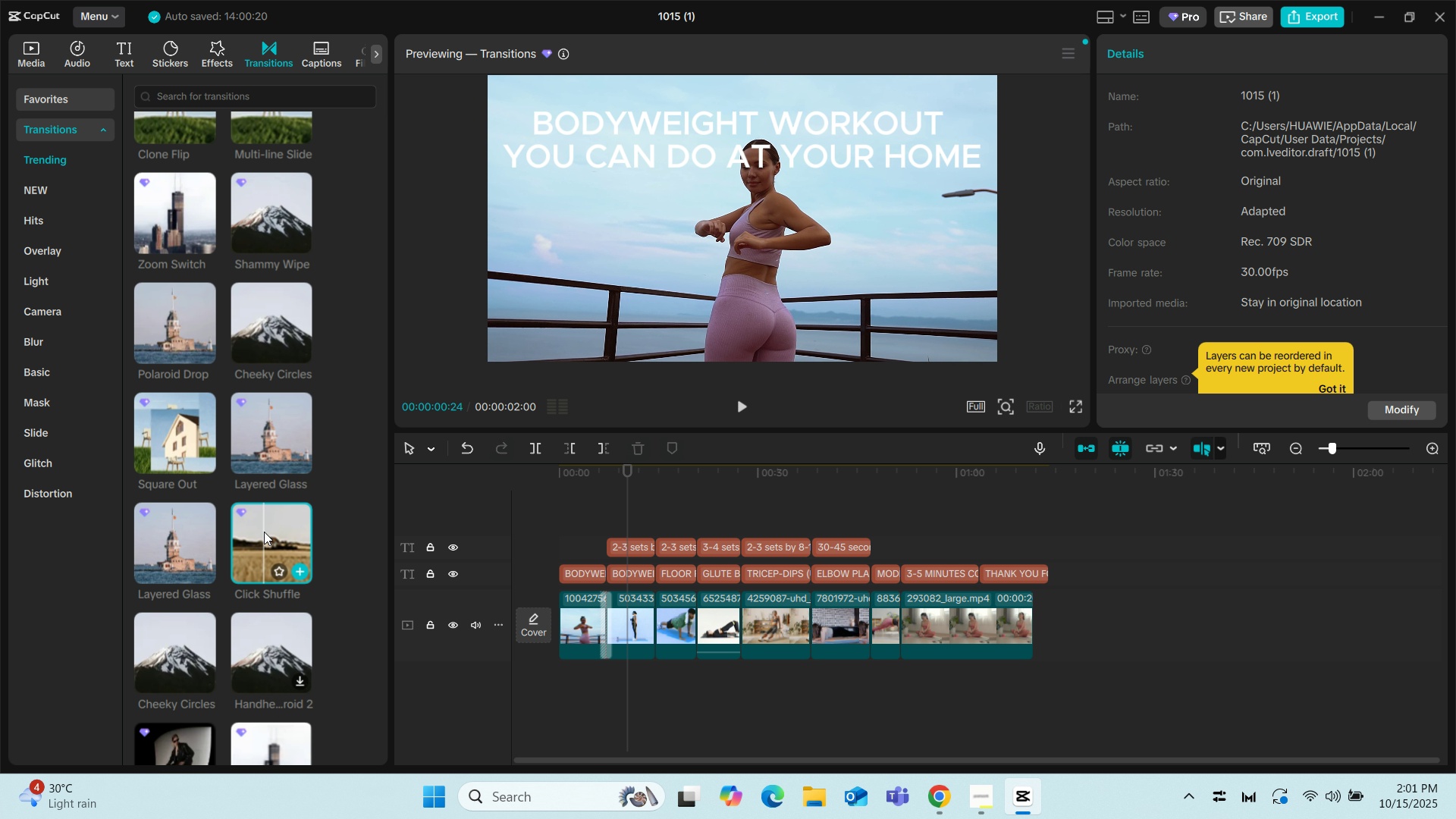 
scroll: coordinate [215, 601], scroll_direction: down, amount: 1.0
 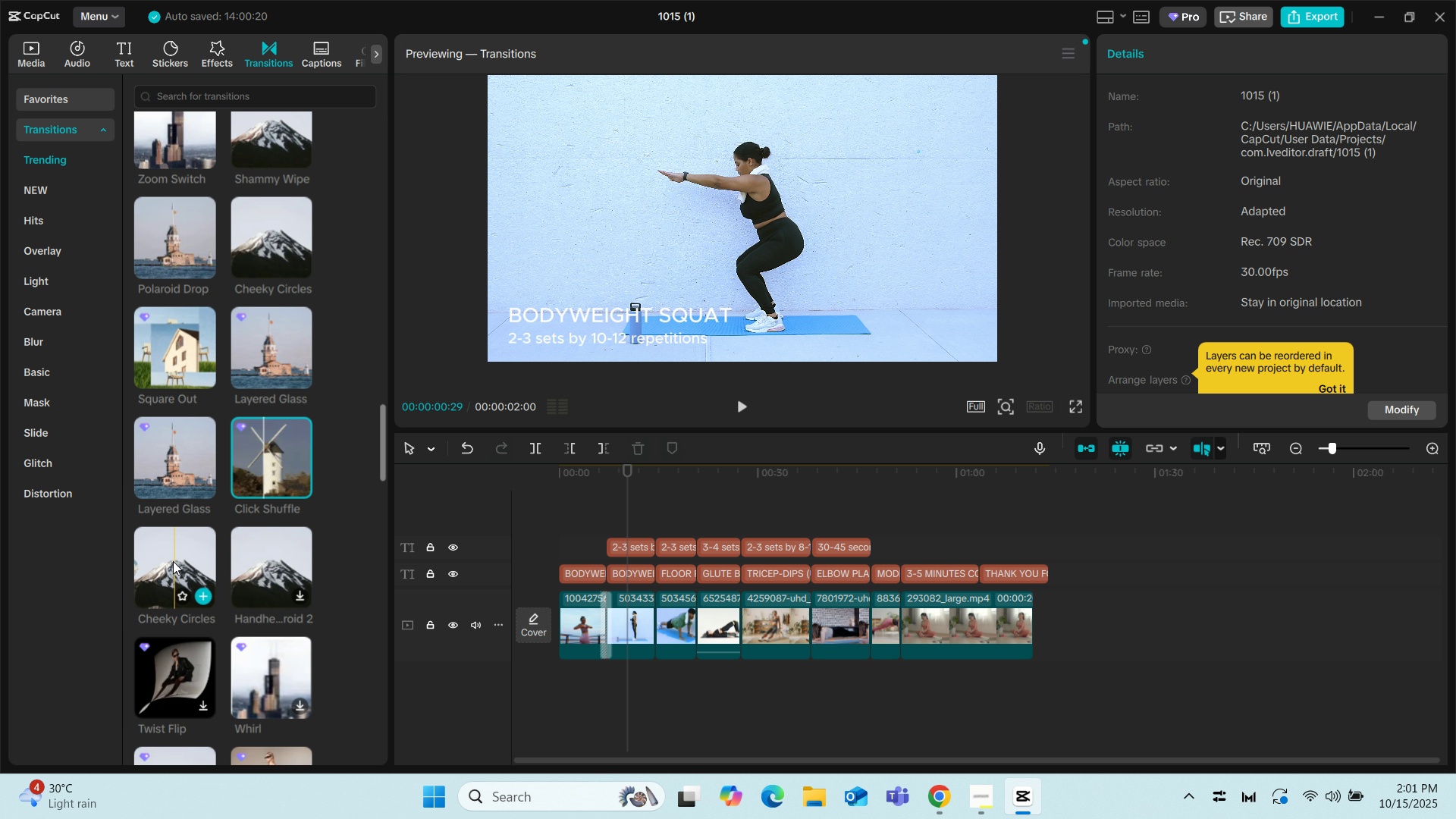 
left_click([173, 561])
 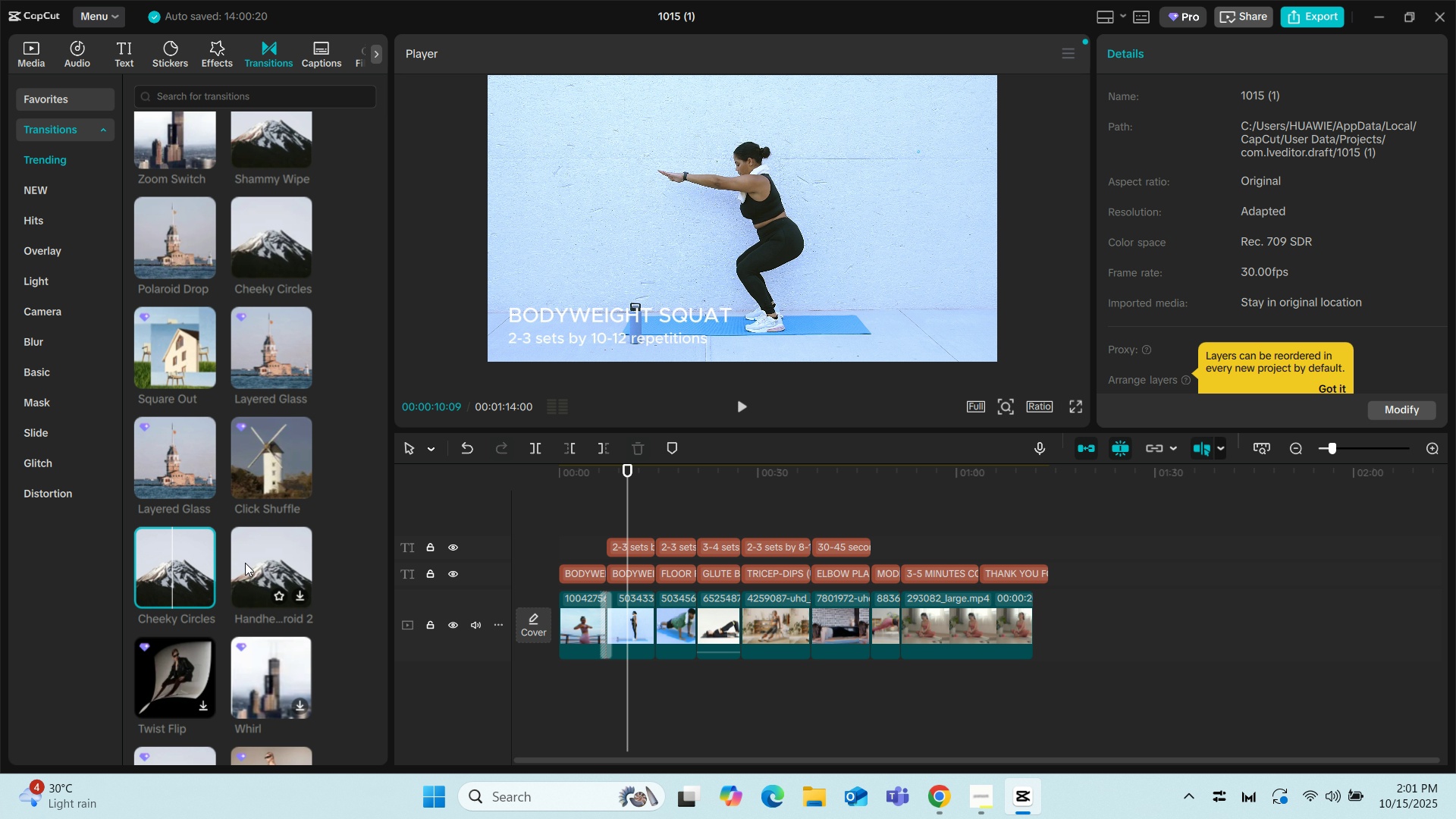 
left_click([252, 561])
 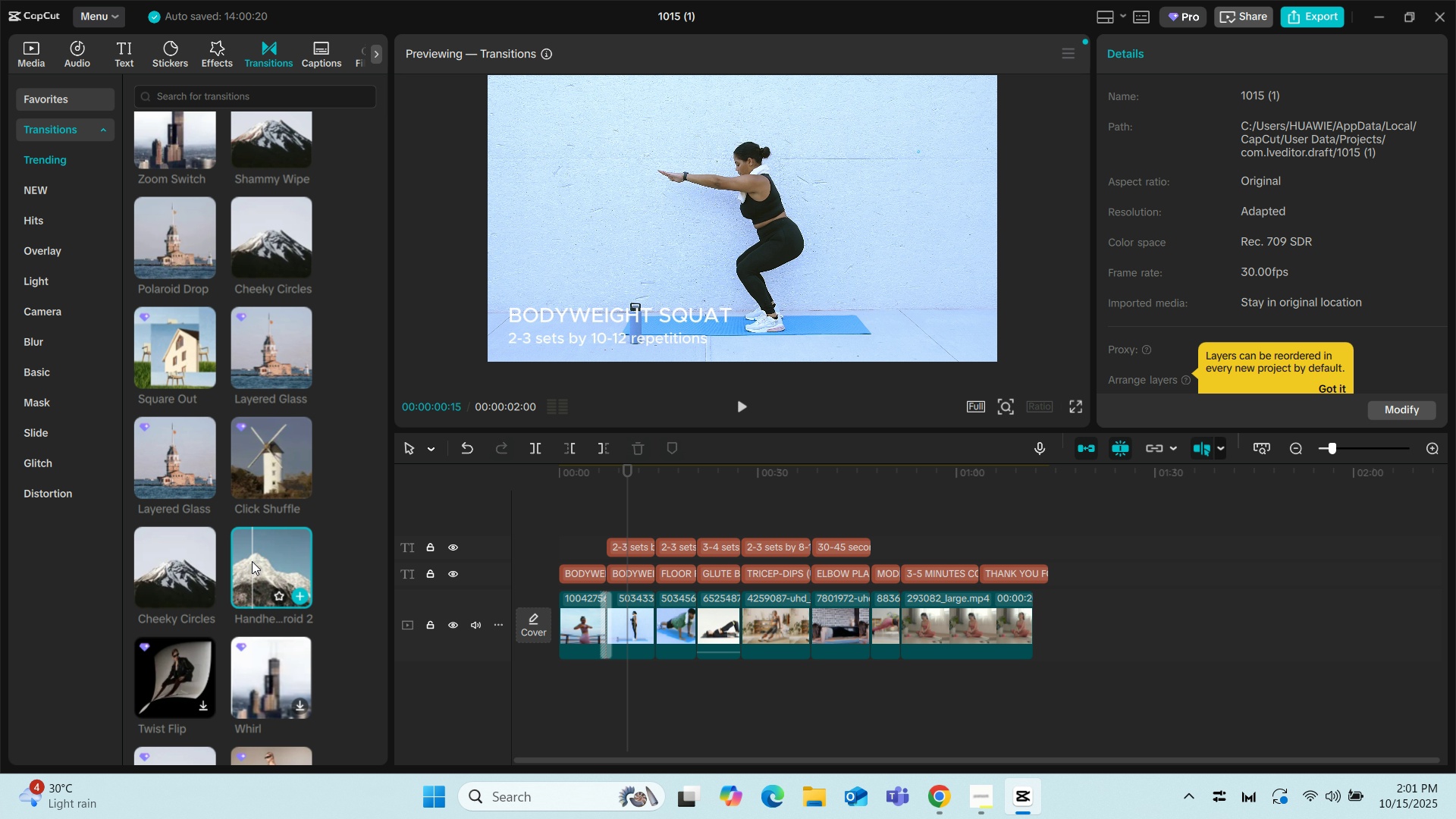 
scroll: coordinate [252, 561], scroll_direction: down, amount: 2.0
 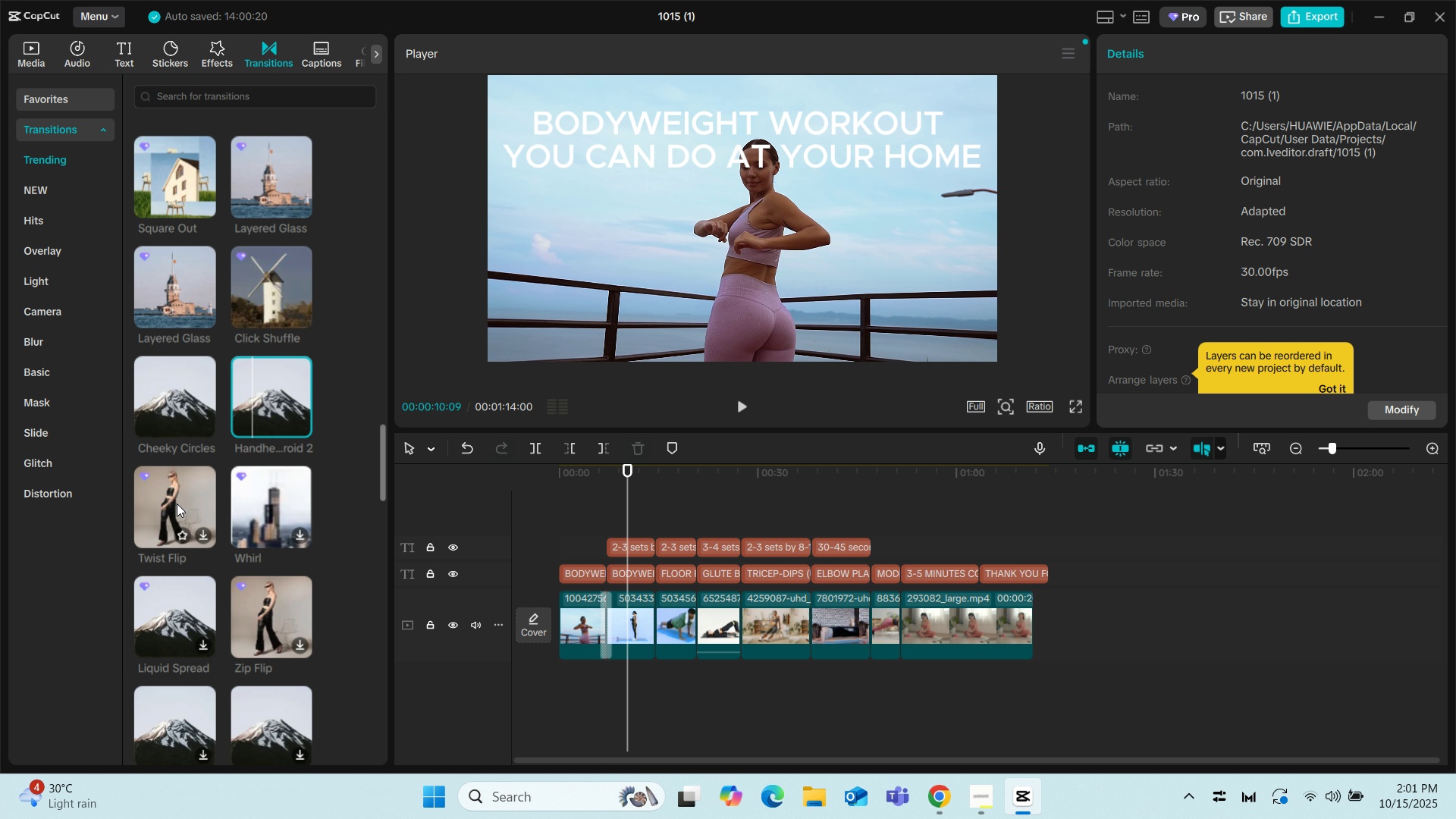 
left_click([177, 504])
 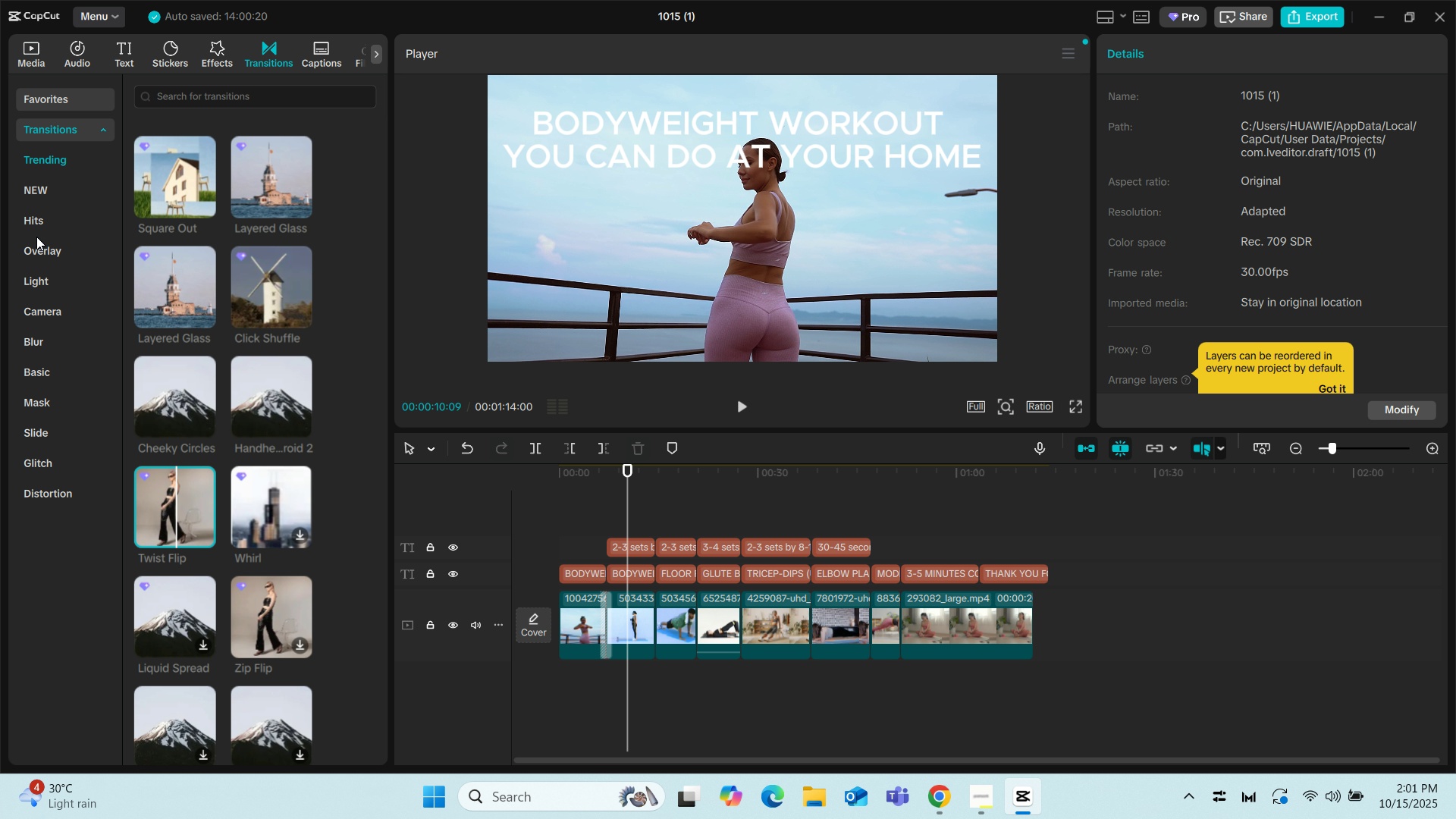 
left_click([42, 193])
 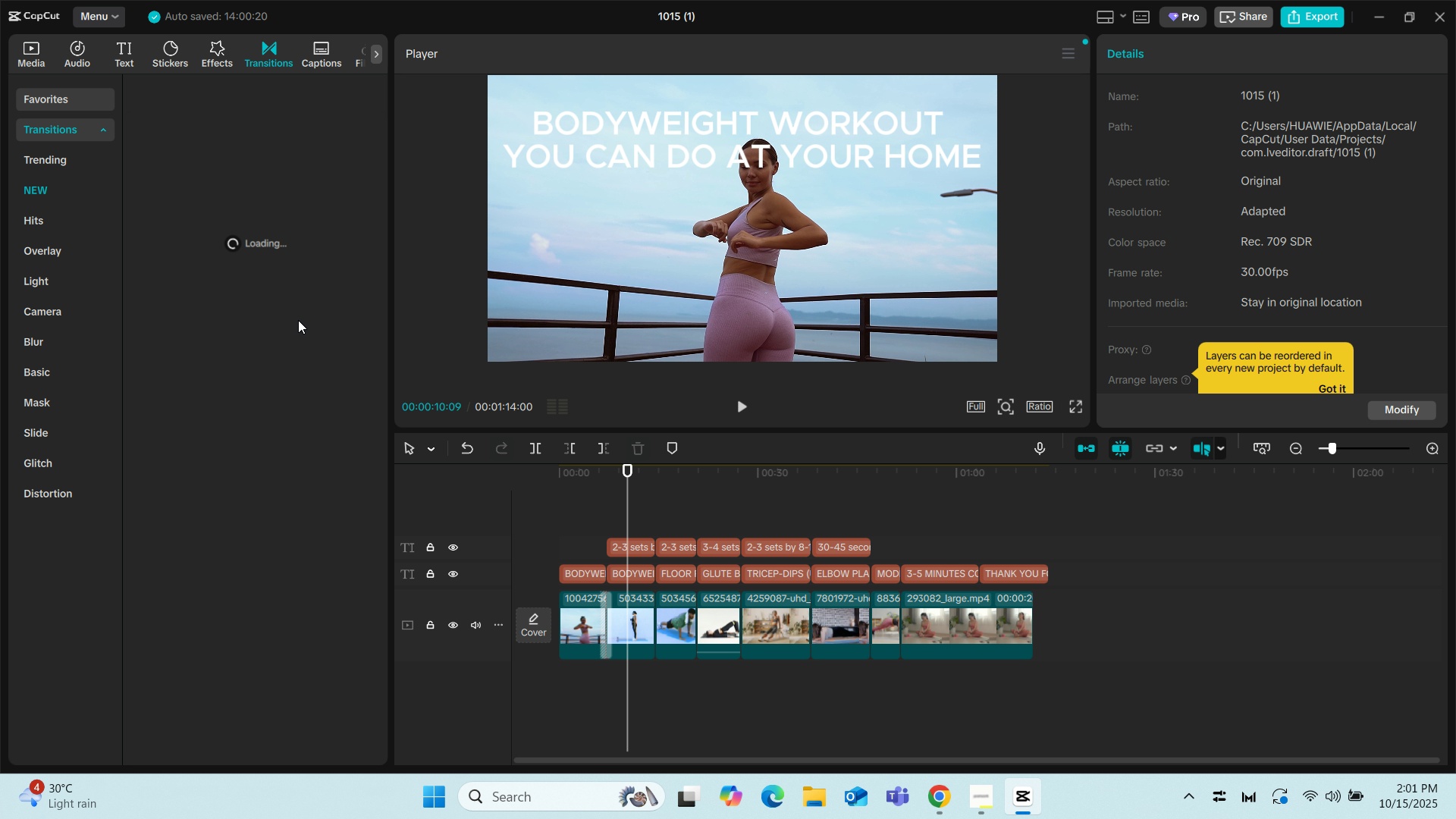 
mouse_move([272, 310])
 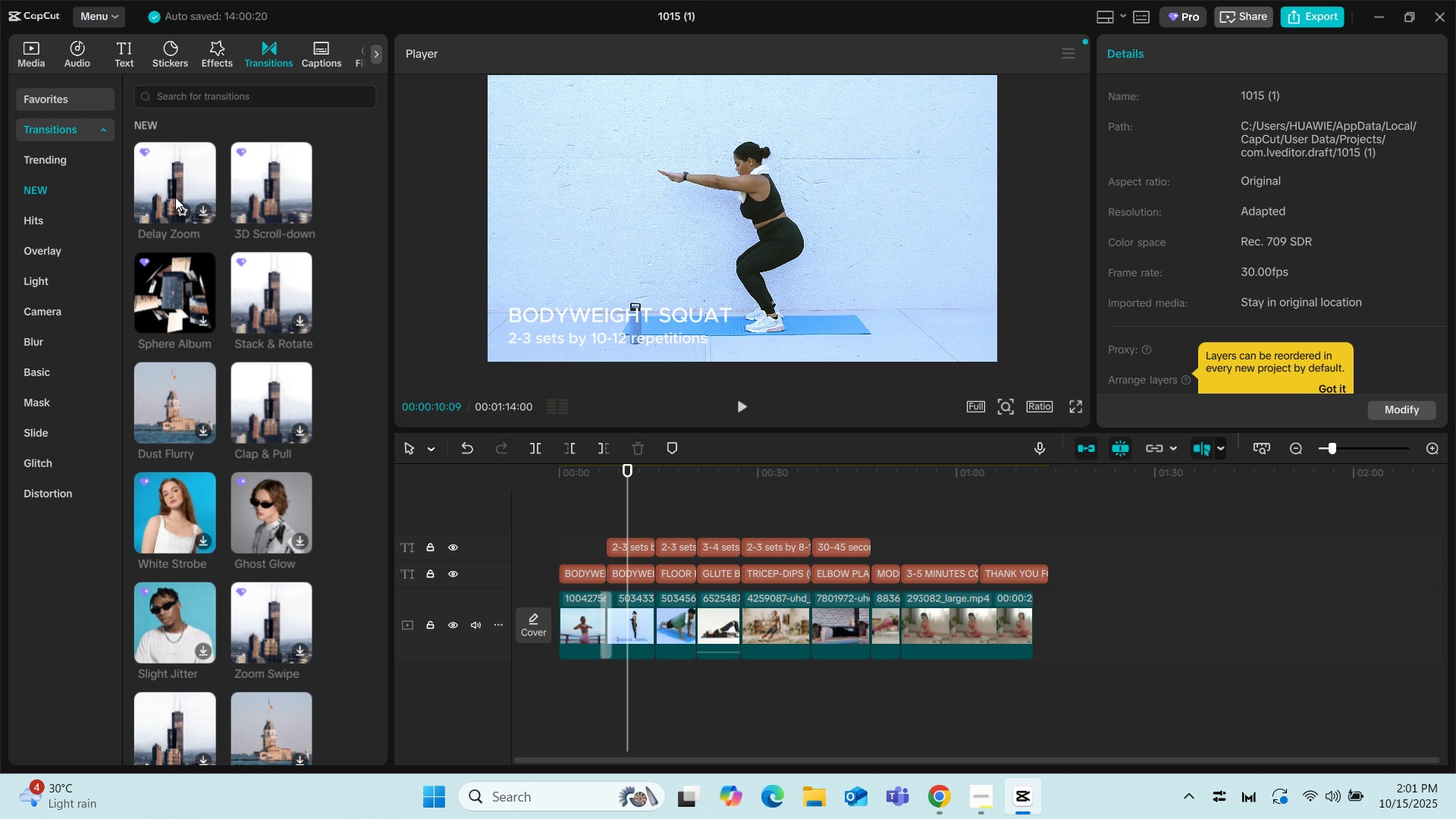 
left_click([175, 197])
 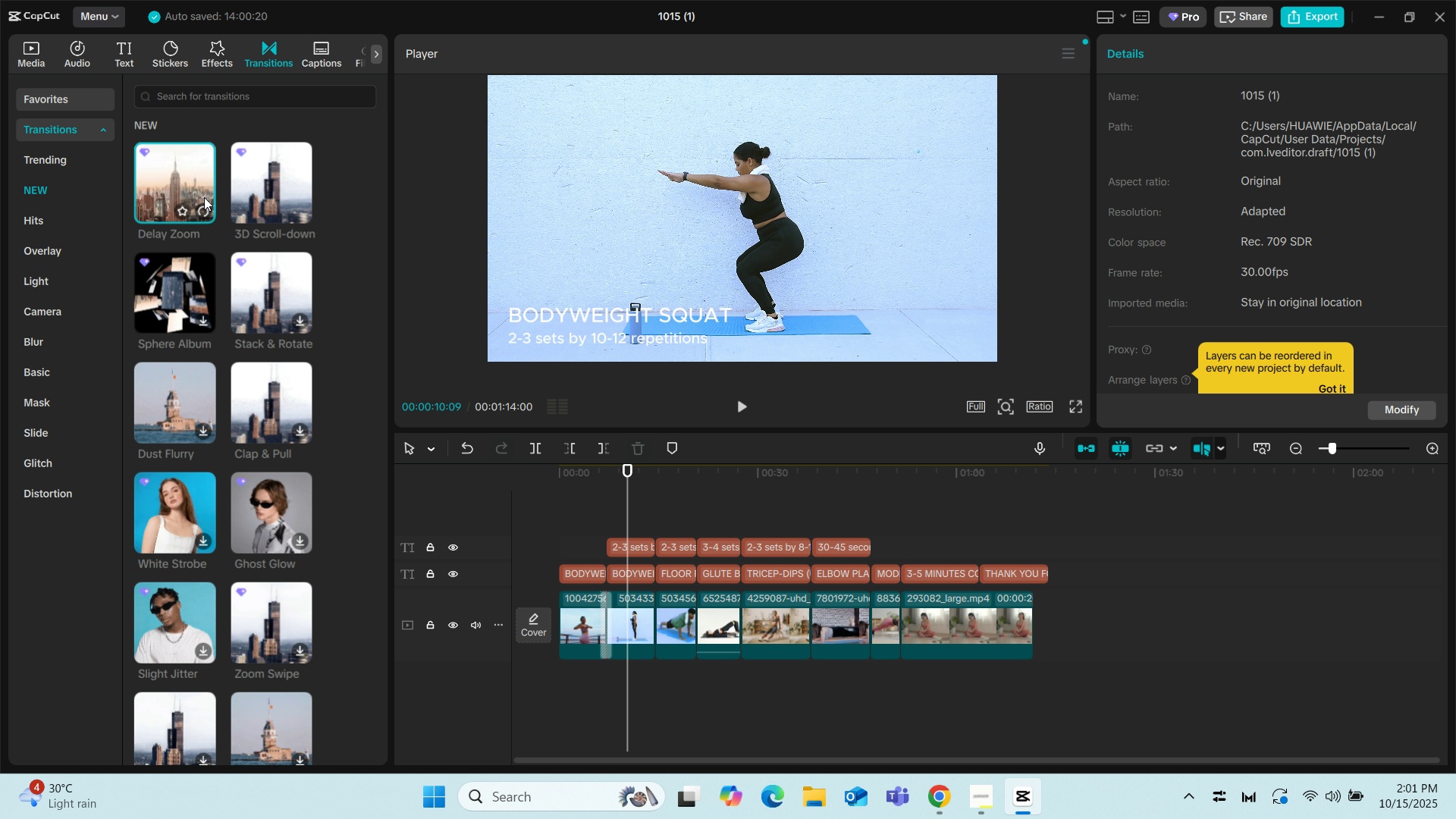 
left_click([271, 183])
 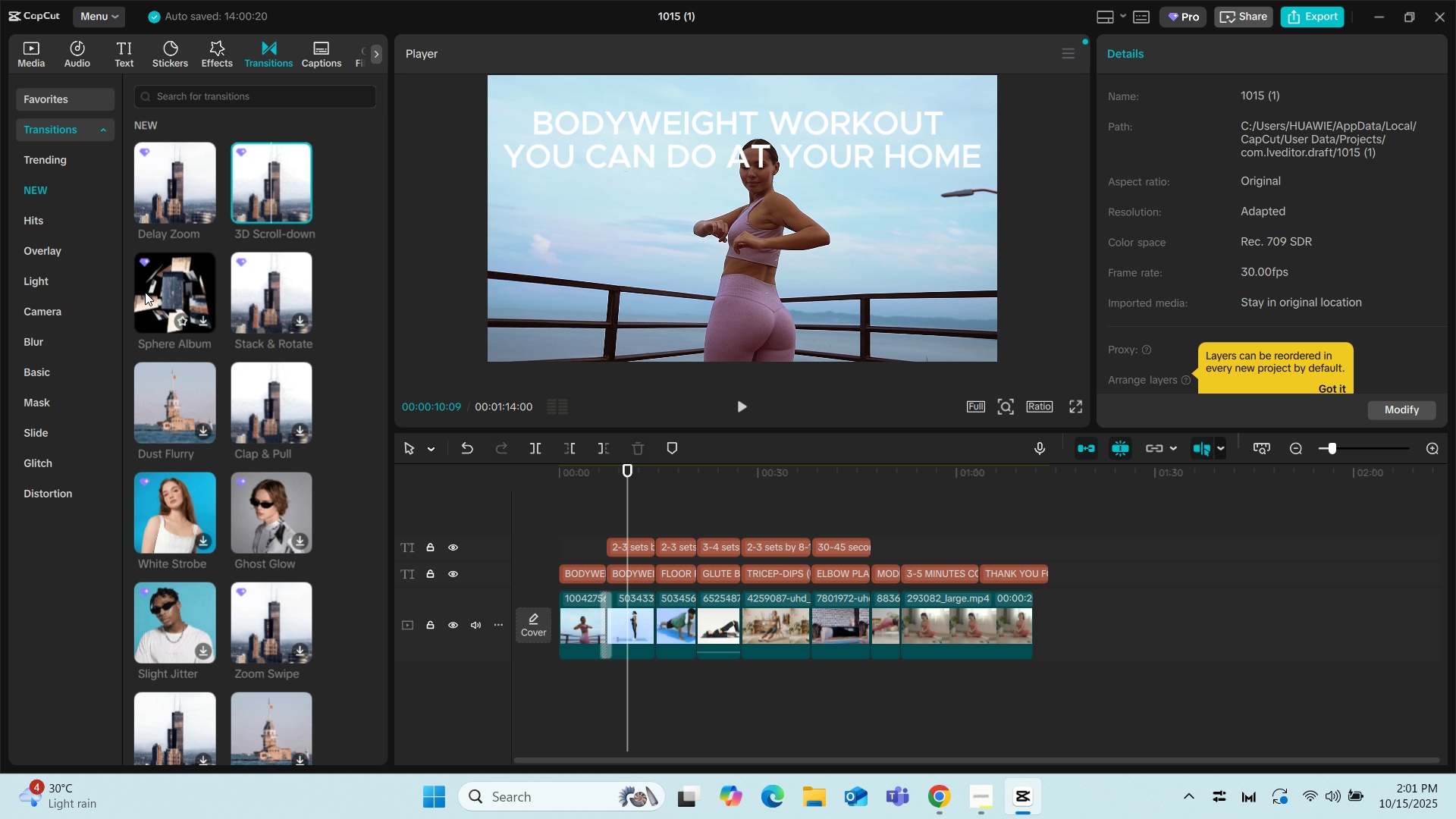 
left_click([145, 292])
 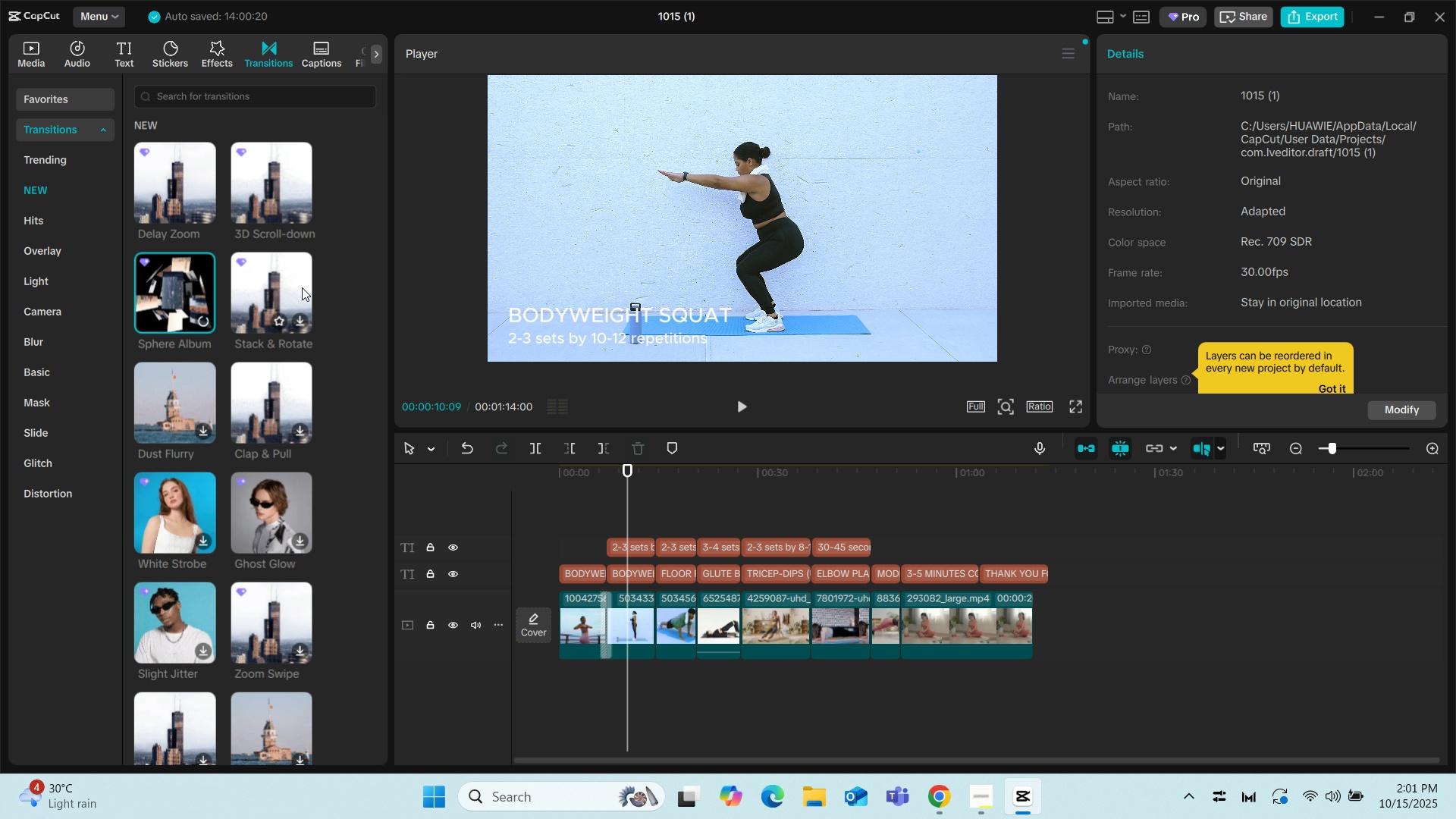 
left_click([302, 287])
 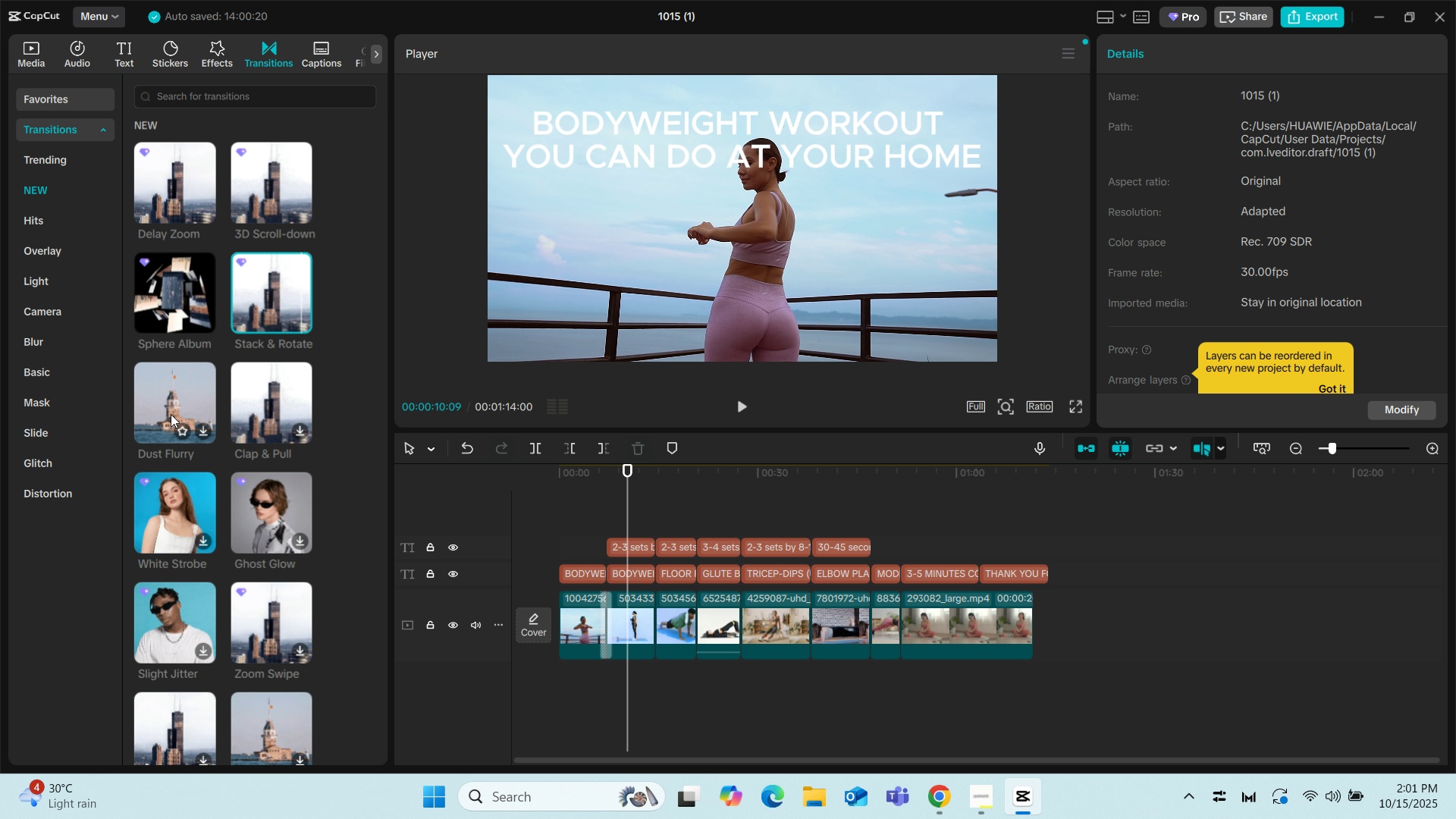 
left_click([171, 414])
 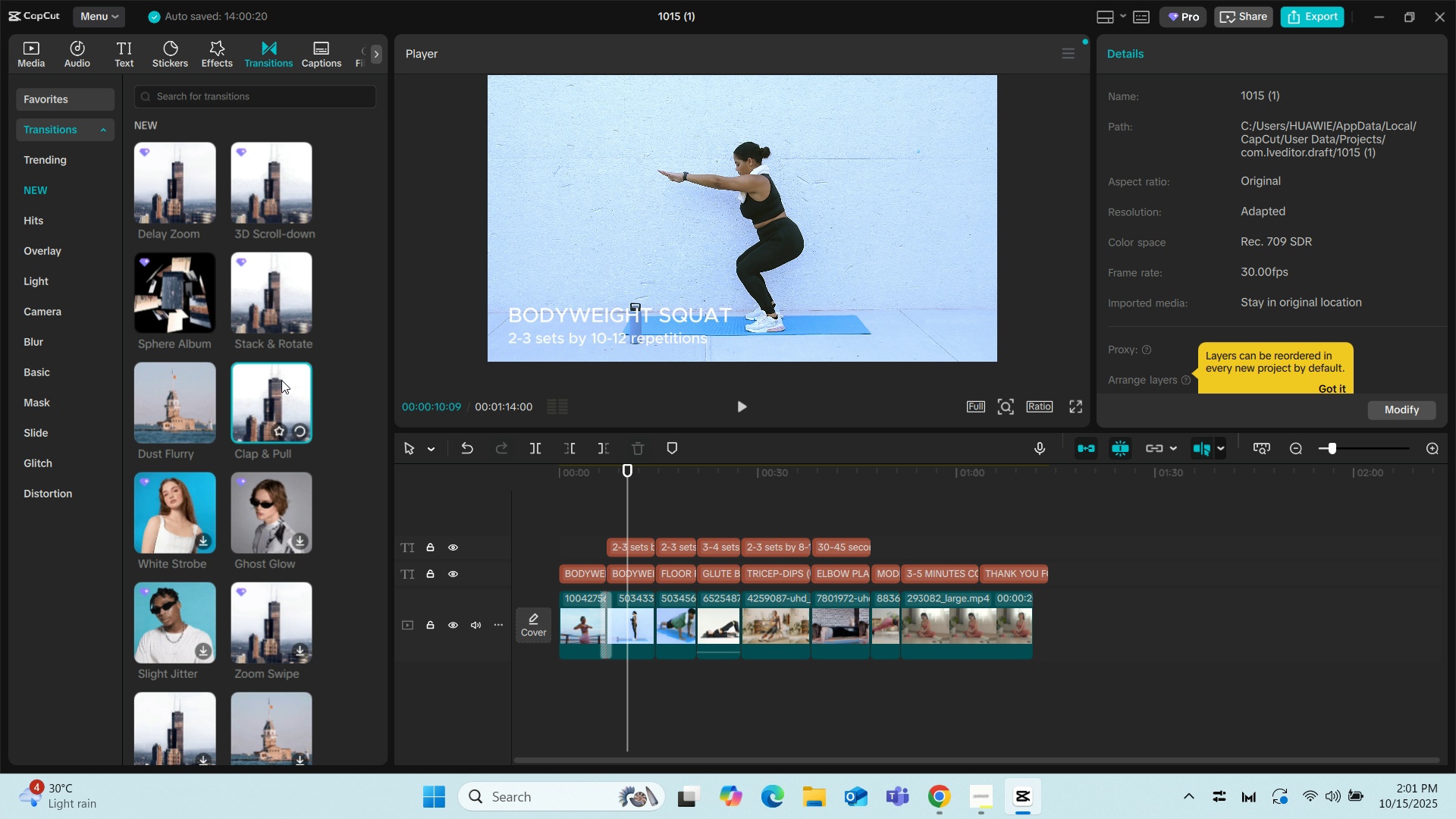 
left_click([281, 380])
 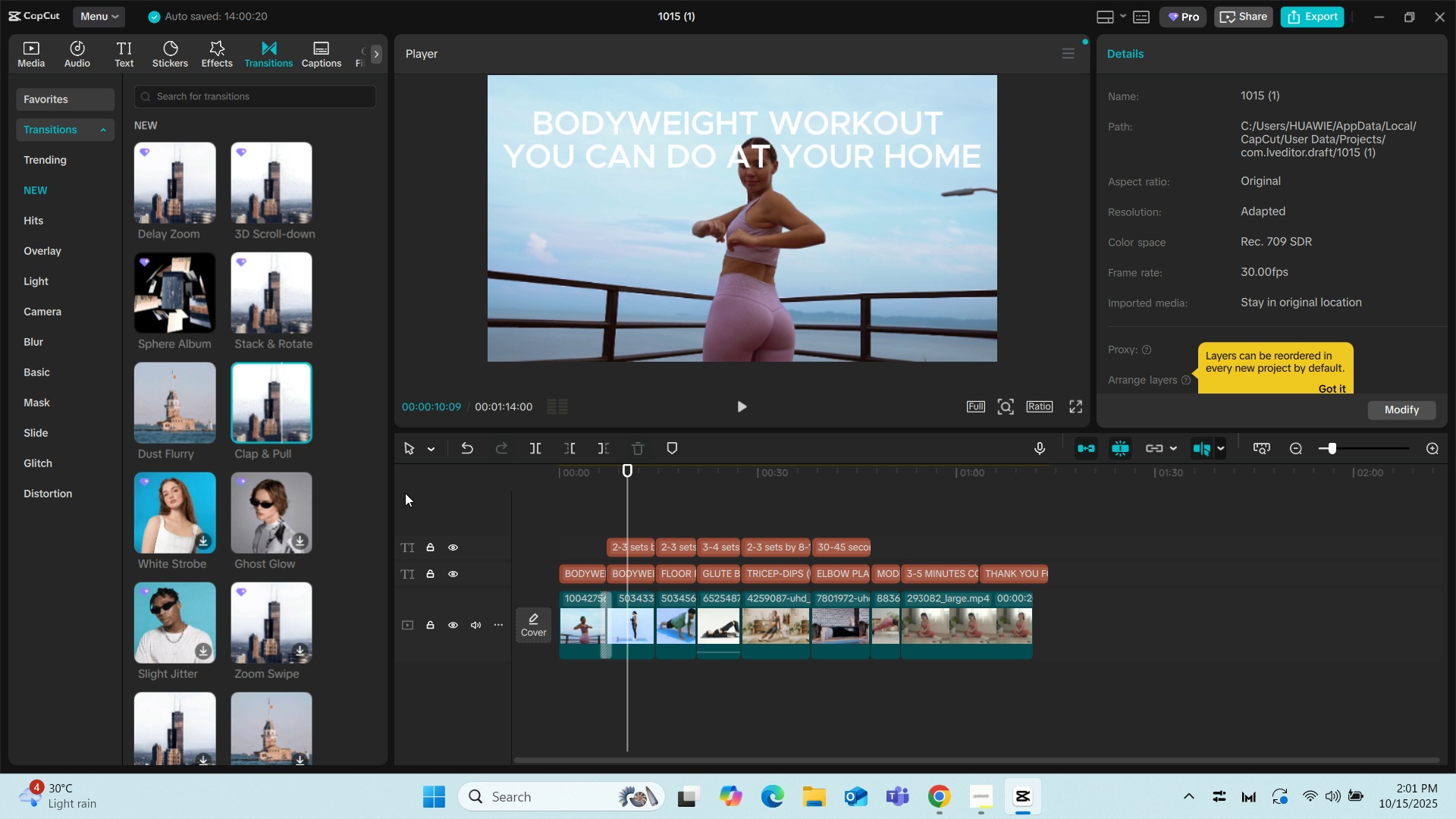 
left_click([599, 615])
 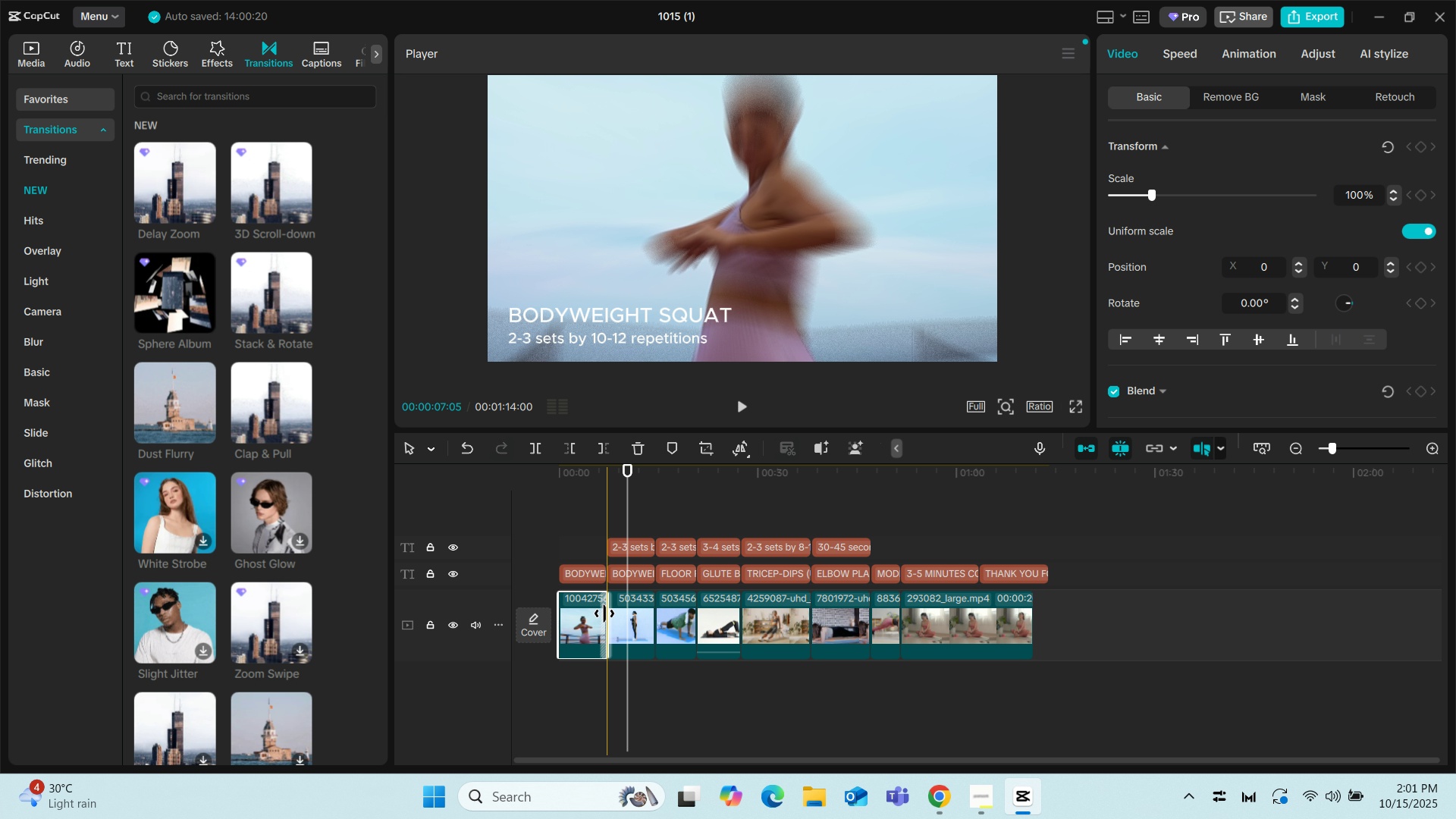 
left_click([604, 613])
 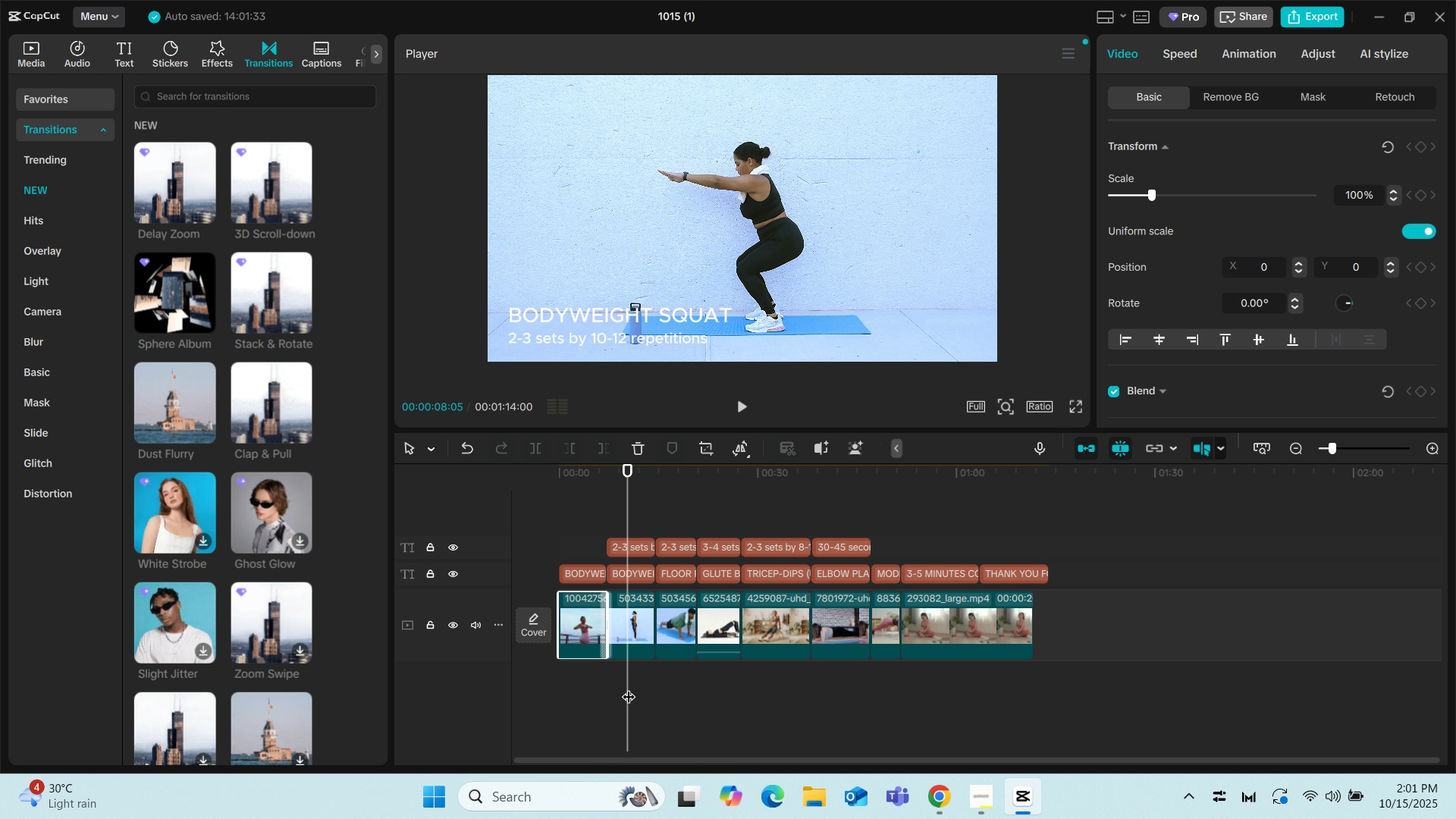 
left_click([622, 682])
 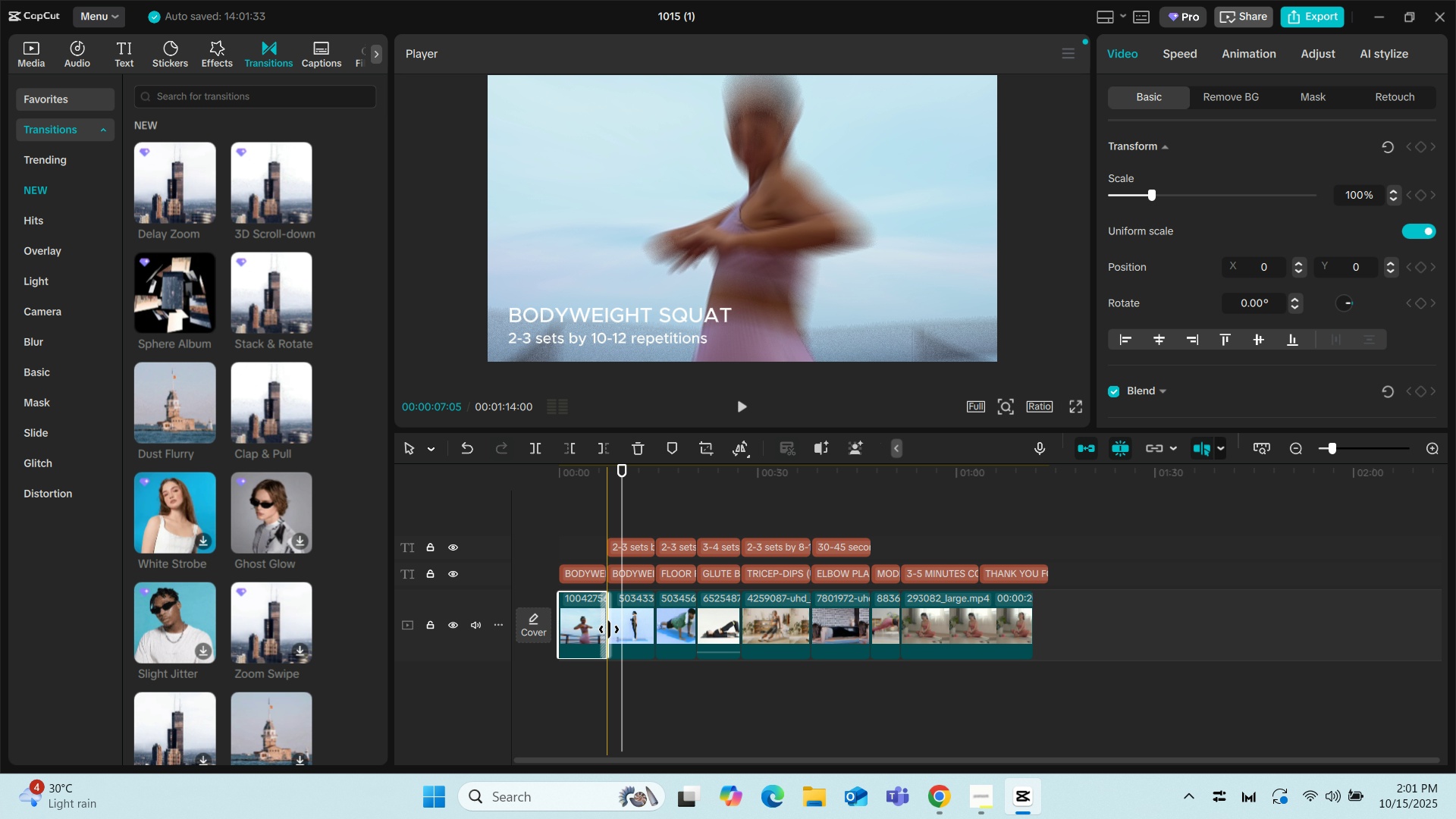 
left_click_drag(start_coordinate=[606, 629], to_coordinate=[601, 573])
 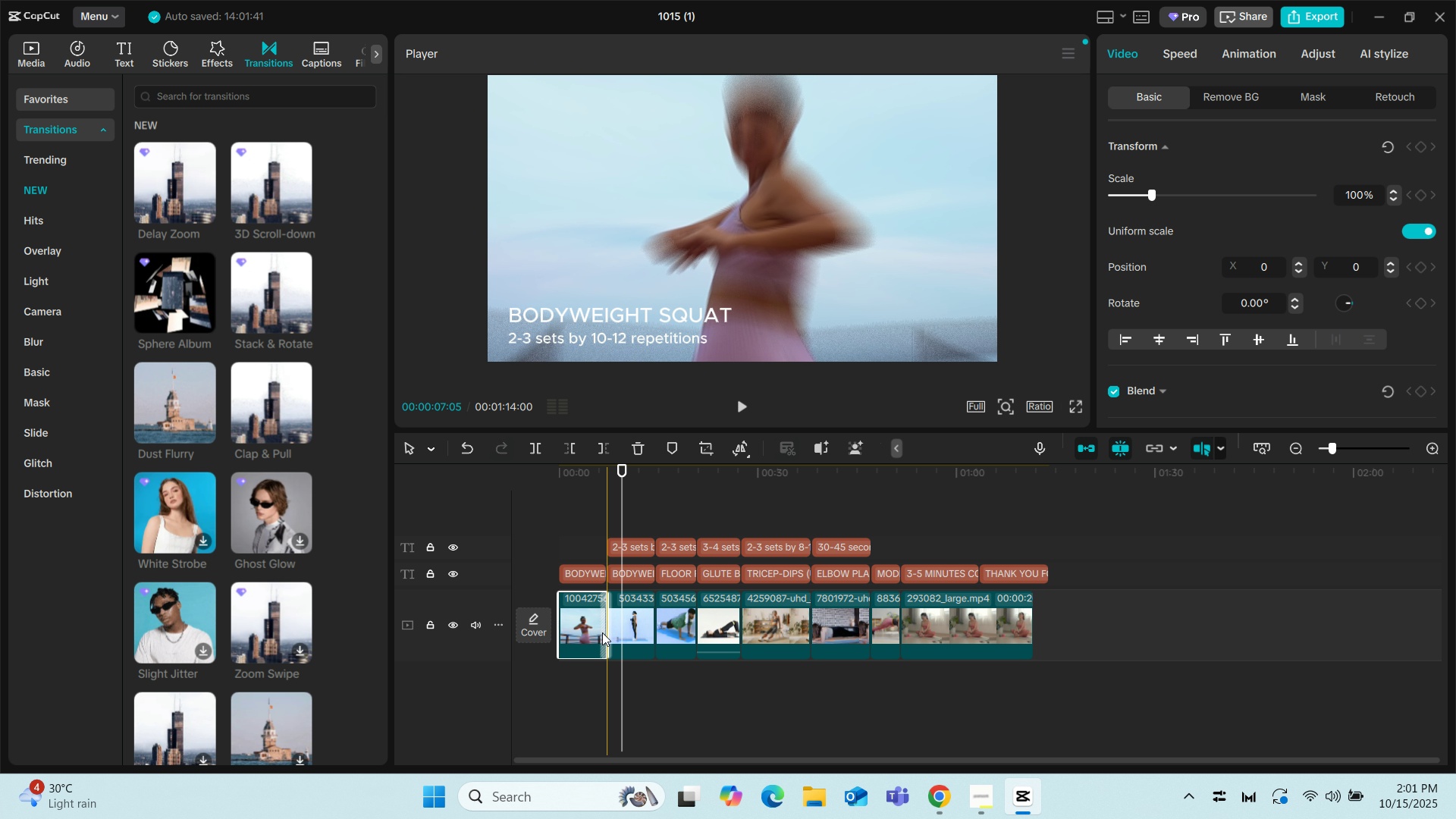 
left_click([602, 632])
 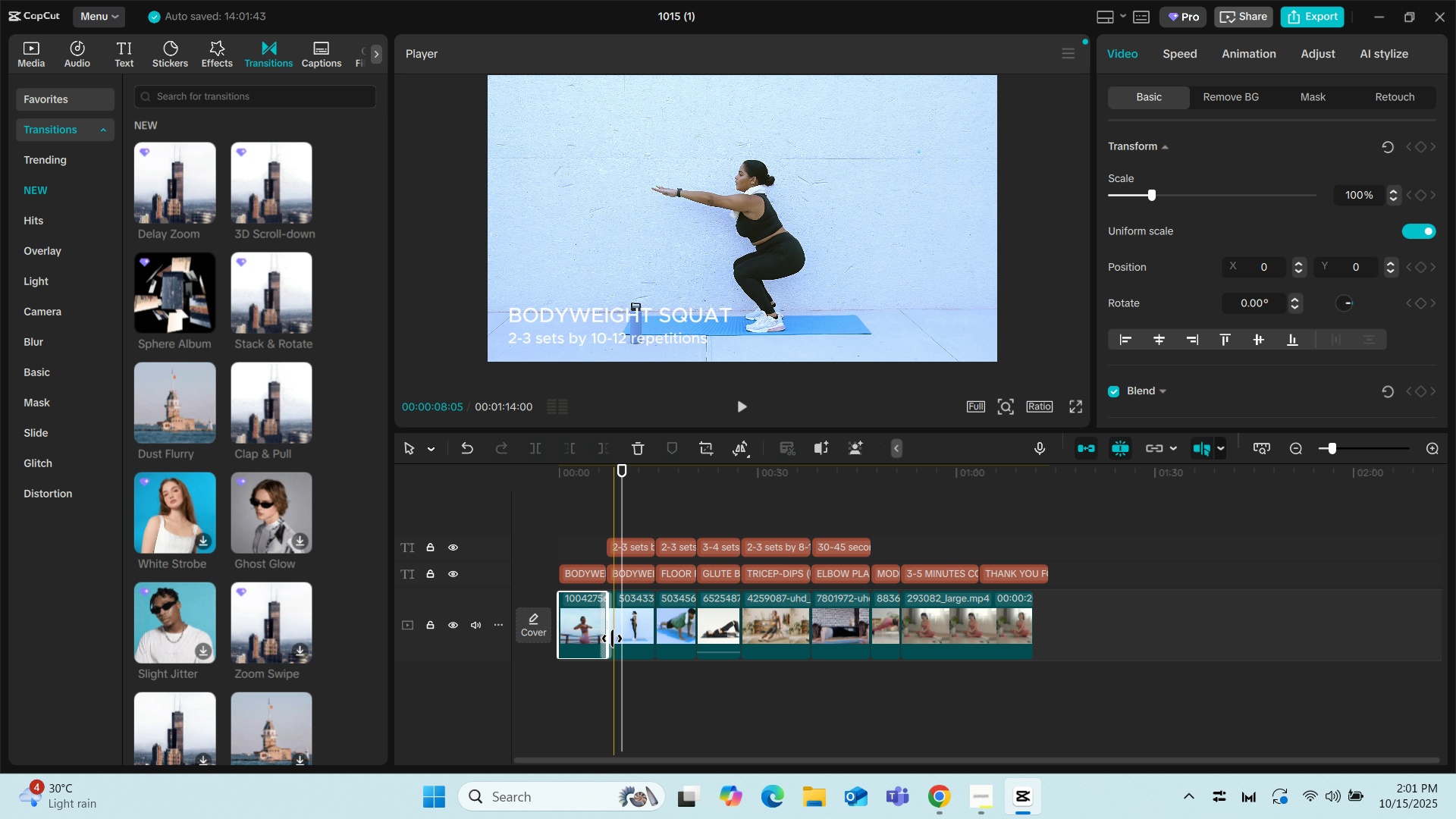 
left_click([612, 639])
 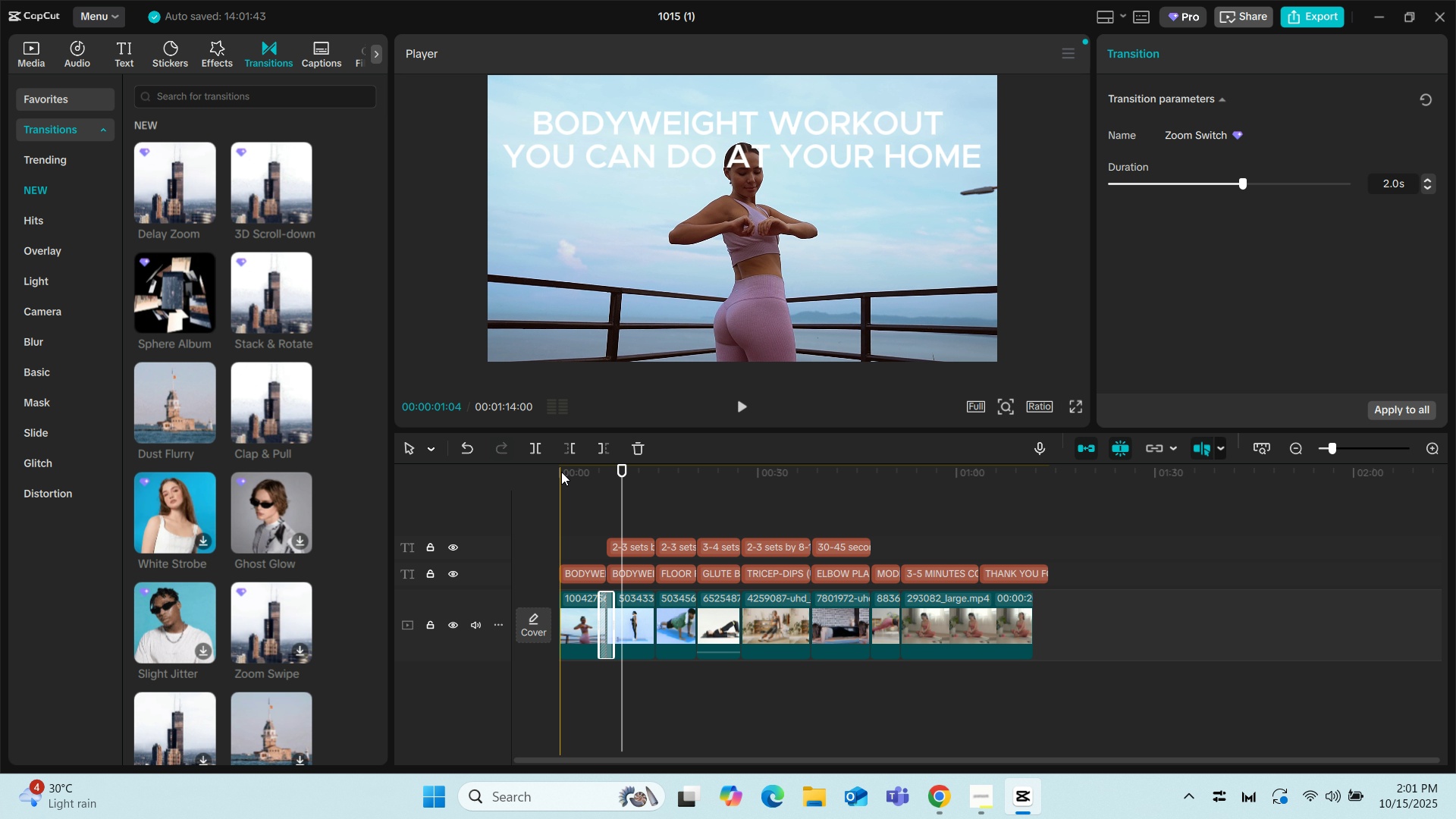 
left_click([633, 447])
 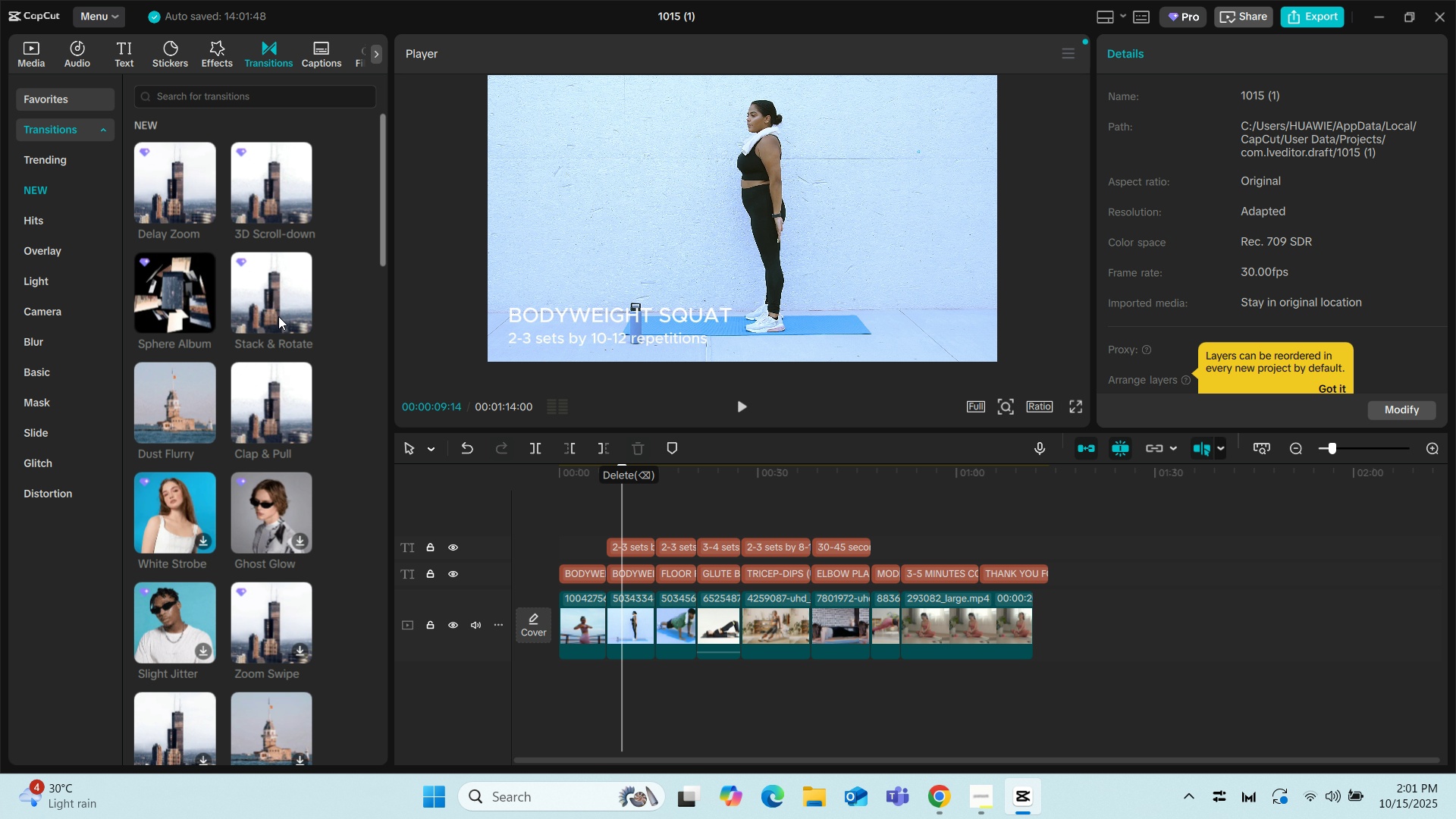 
left_click([278, 316])
 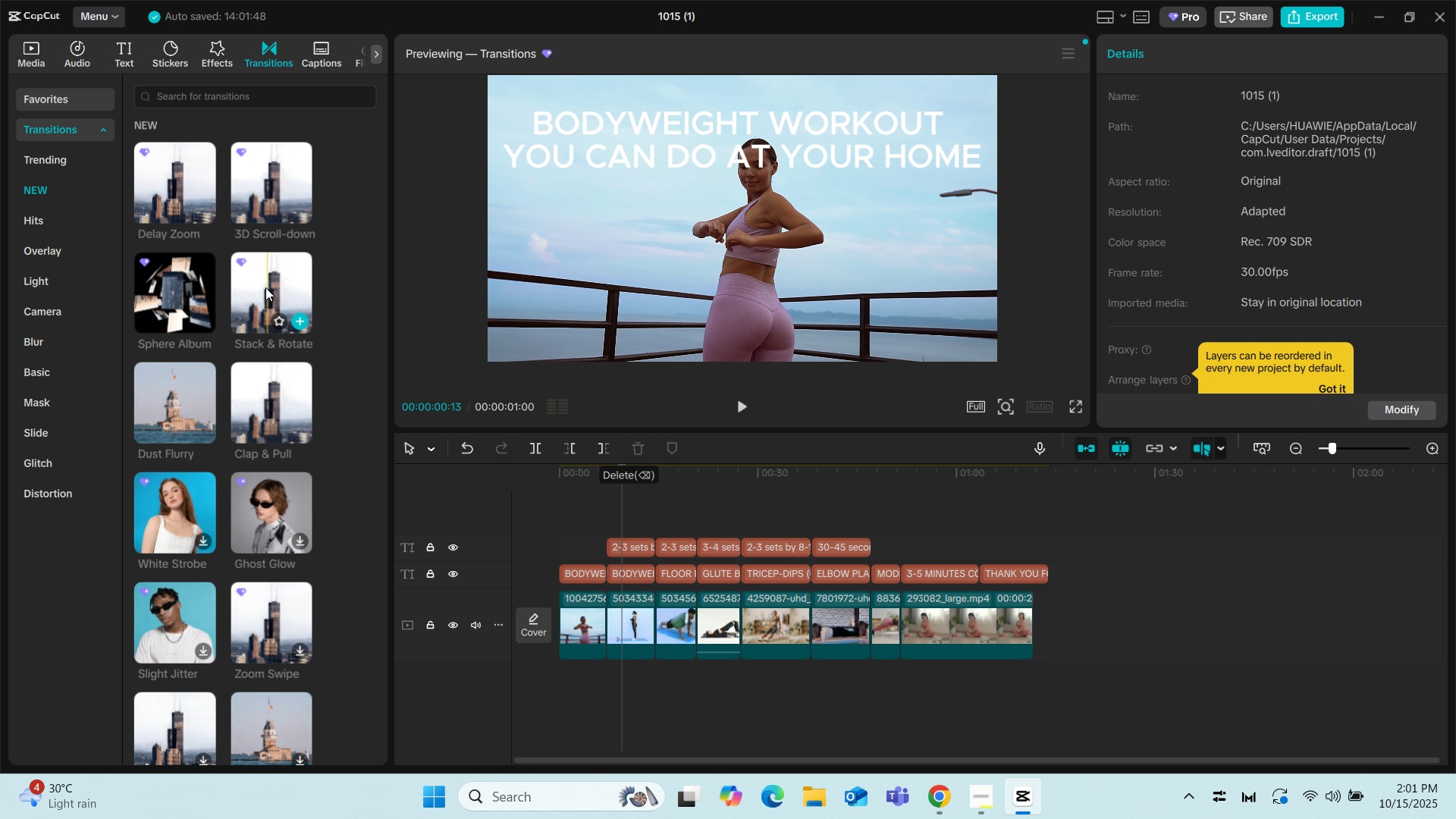 
left_click([265, 287])
 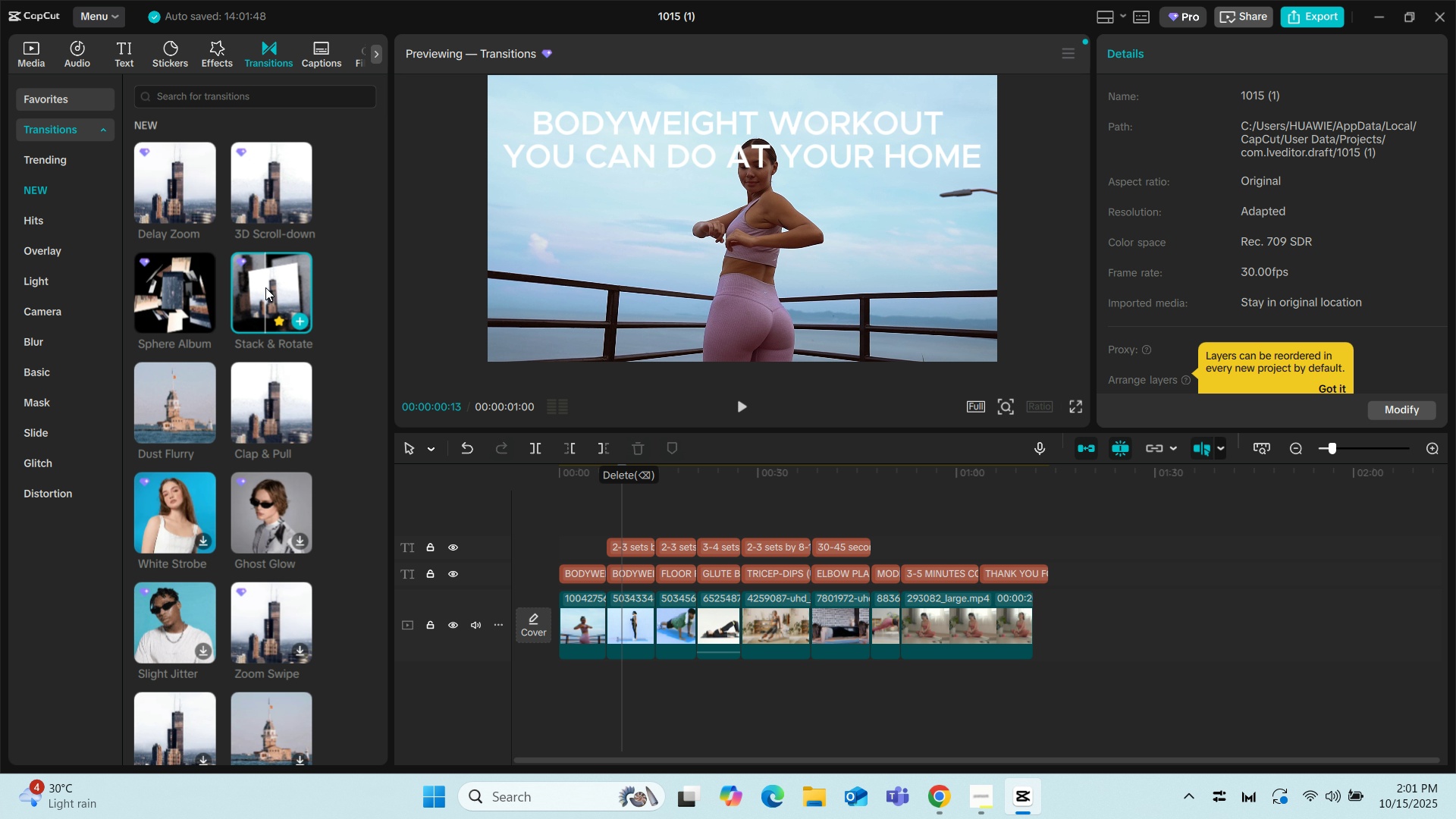 
mouse_move([284, 427])
 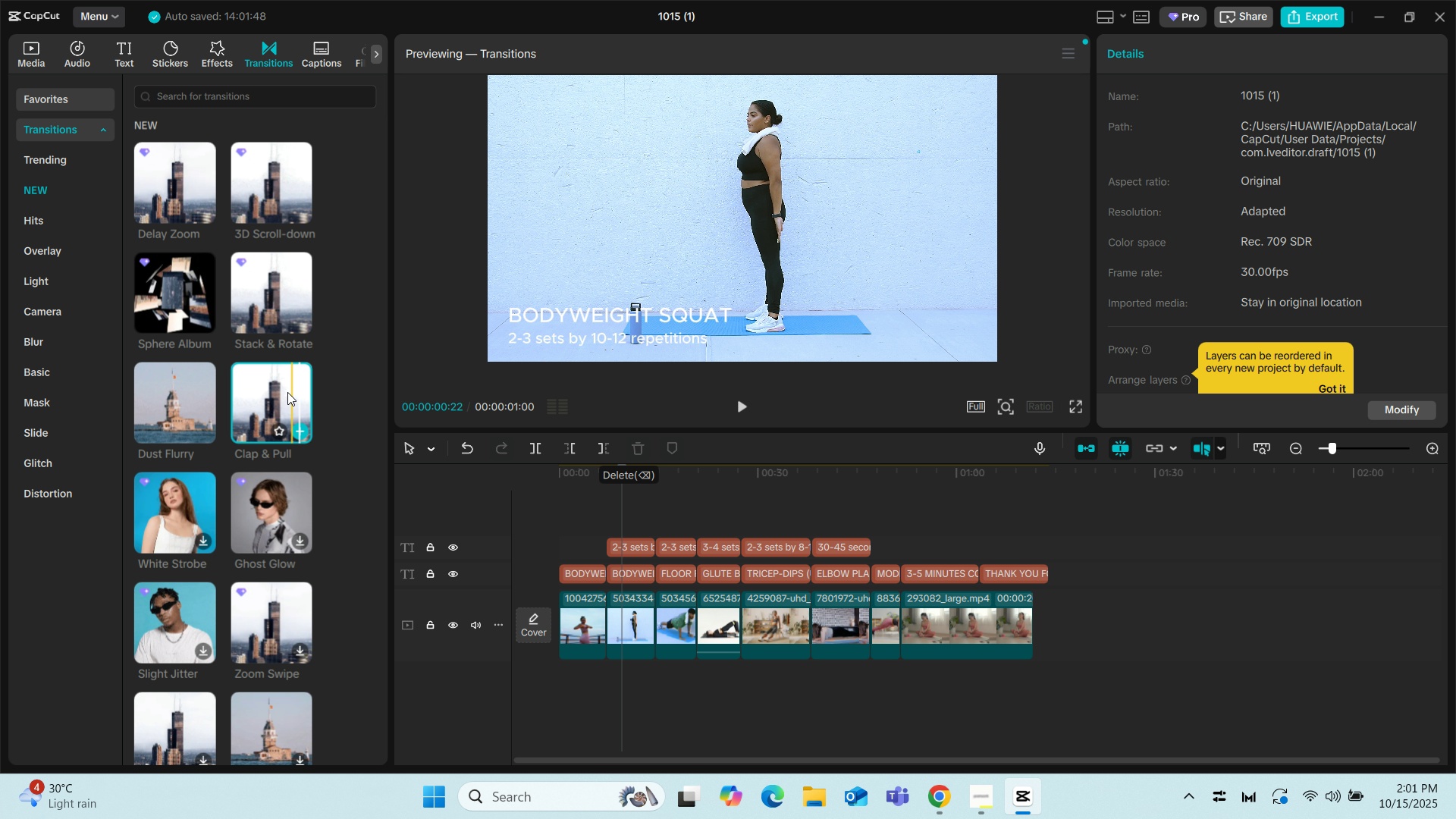 
left_click_drag(start_coordinate=[287, 391], to_coordinate=[602, 623])
 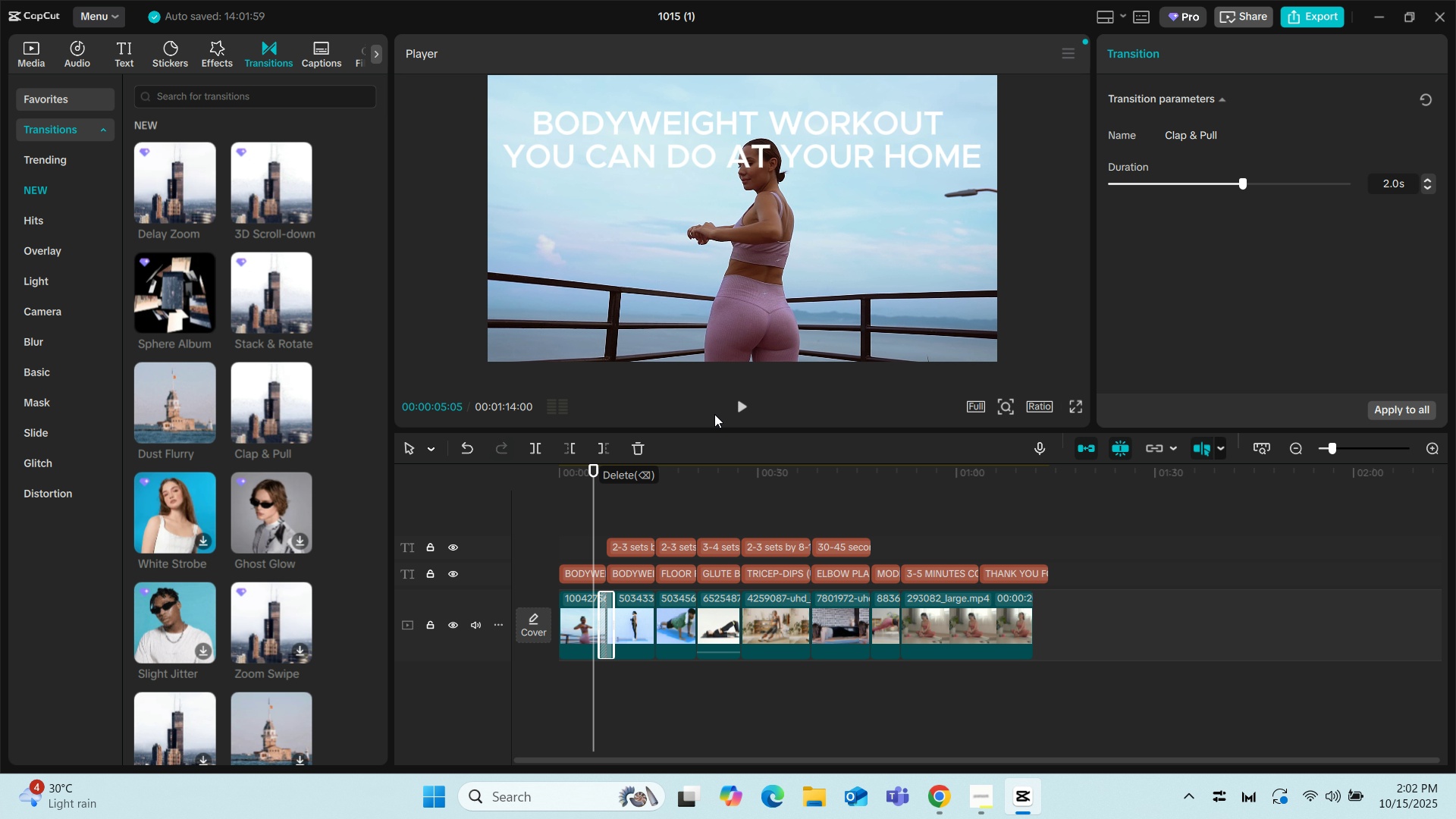 
left_click([724, 413])
 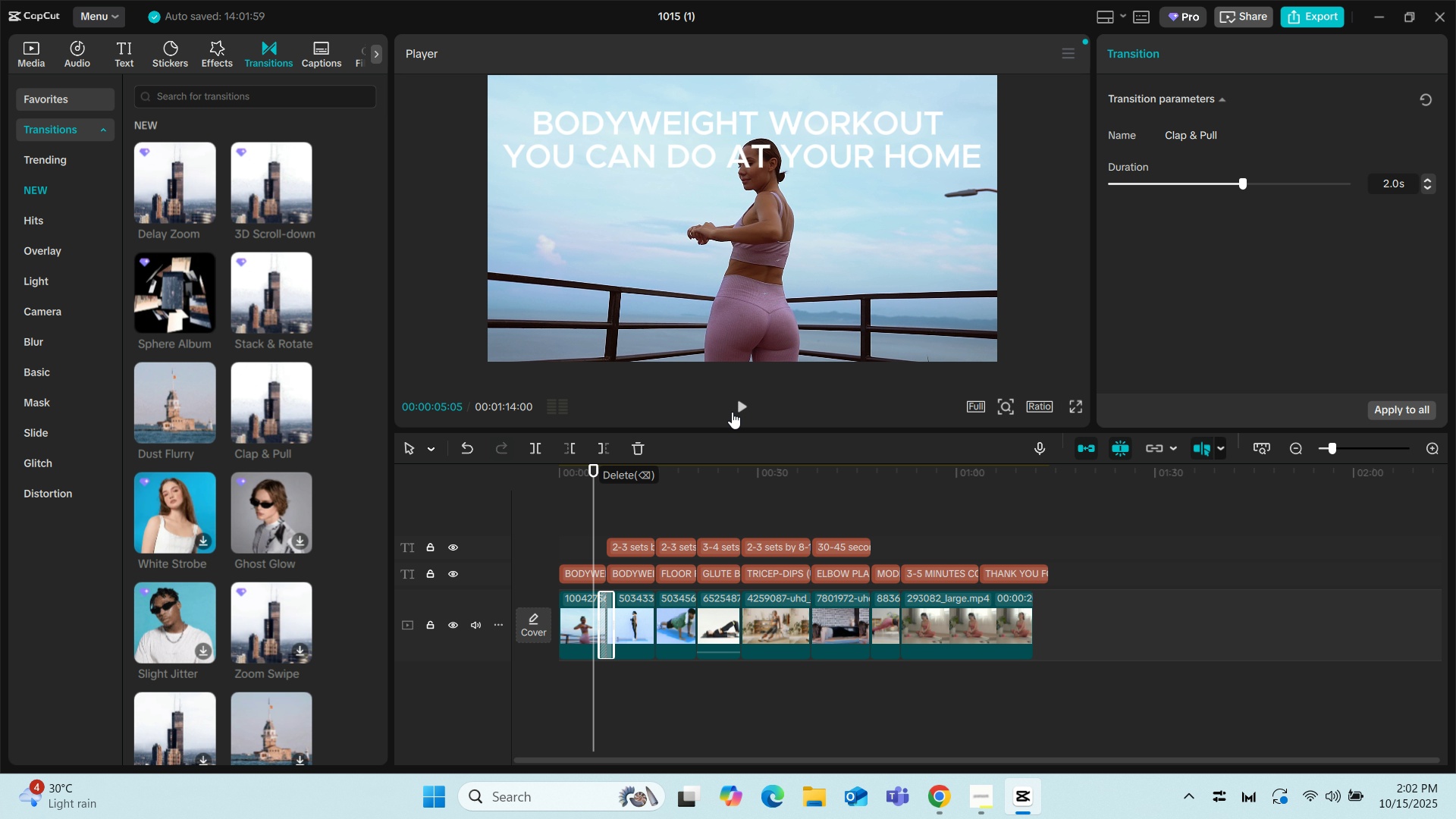 
left_click([732, 412])
 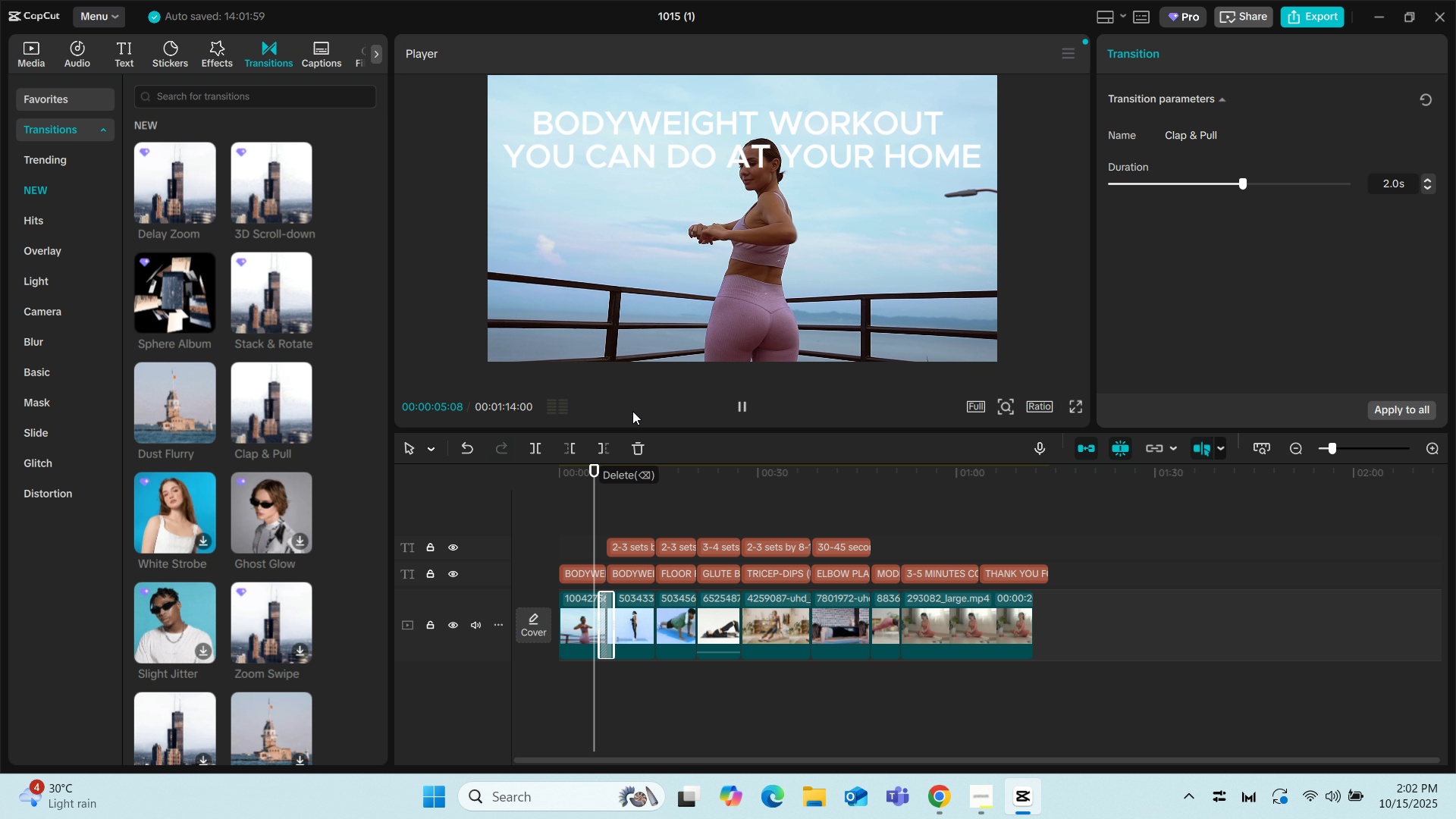 
mouse_move([632, 431])
 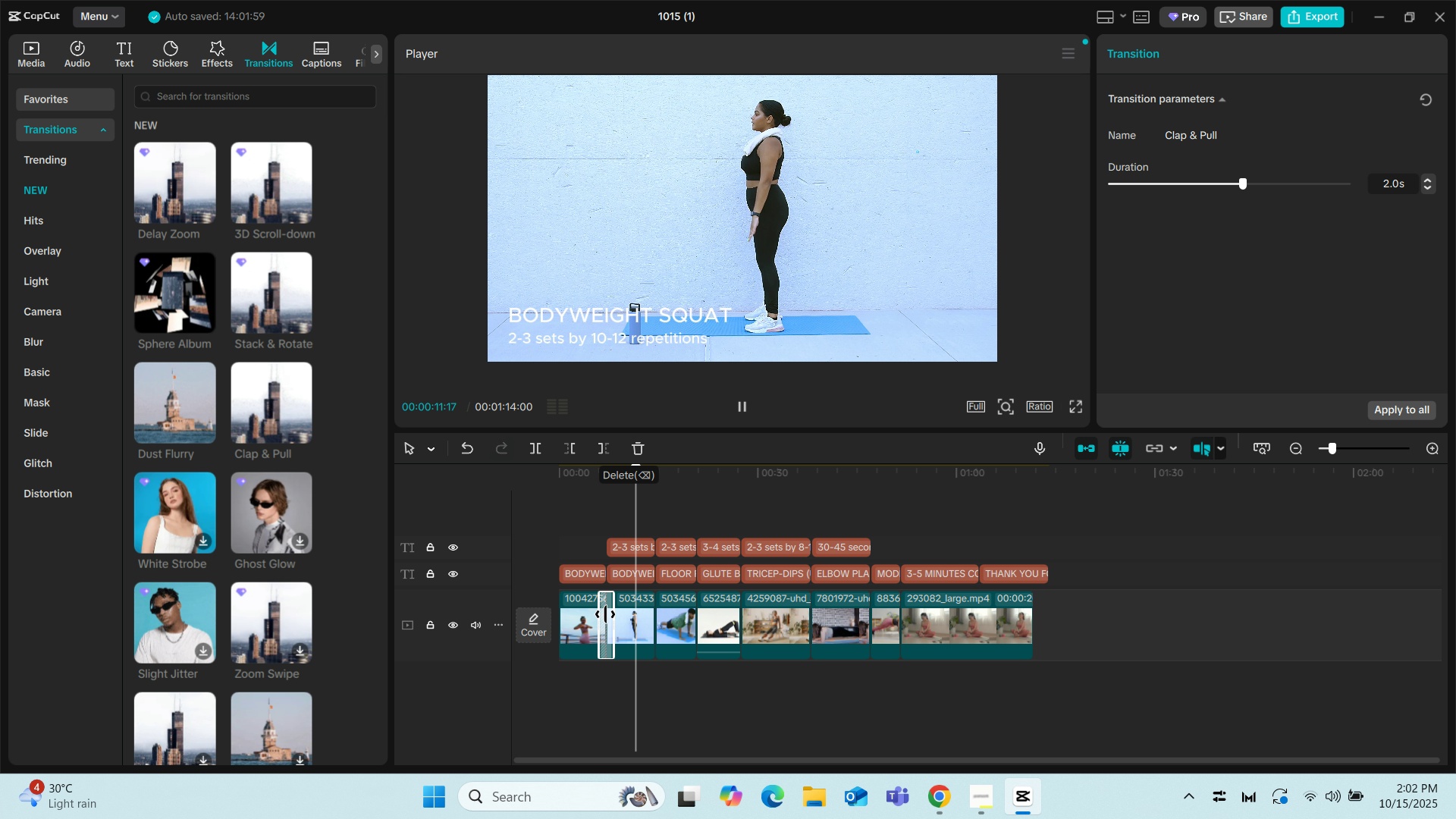 
left_click([605, 614])
 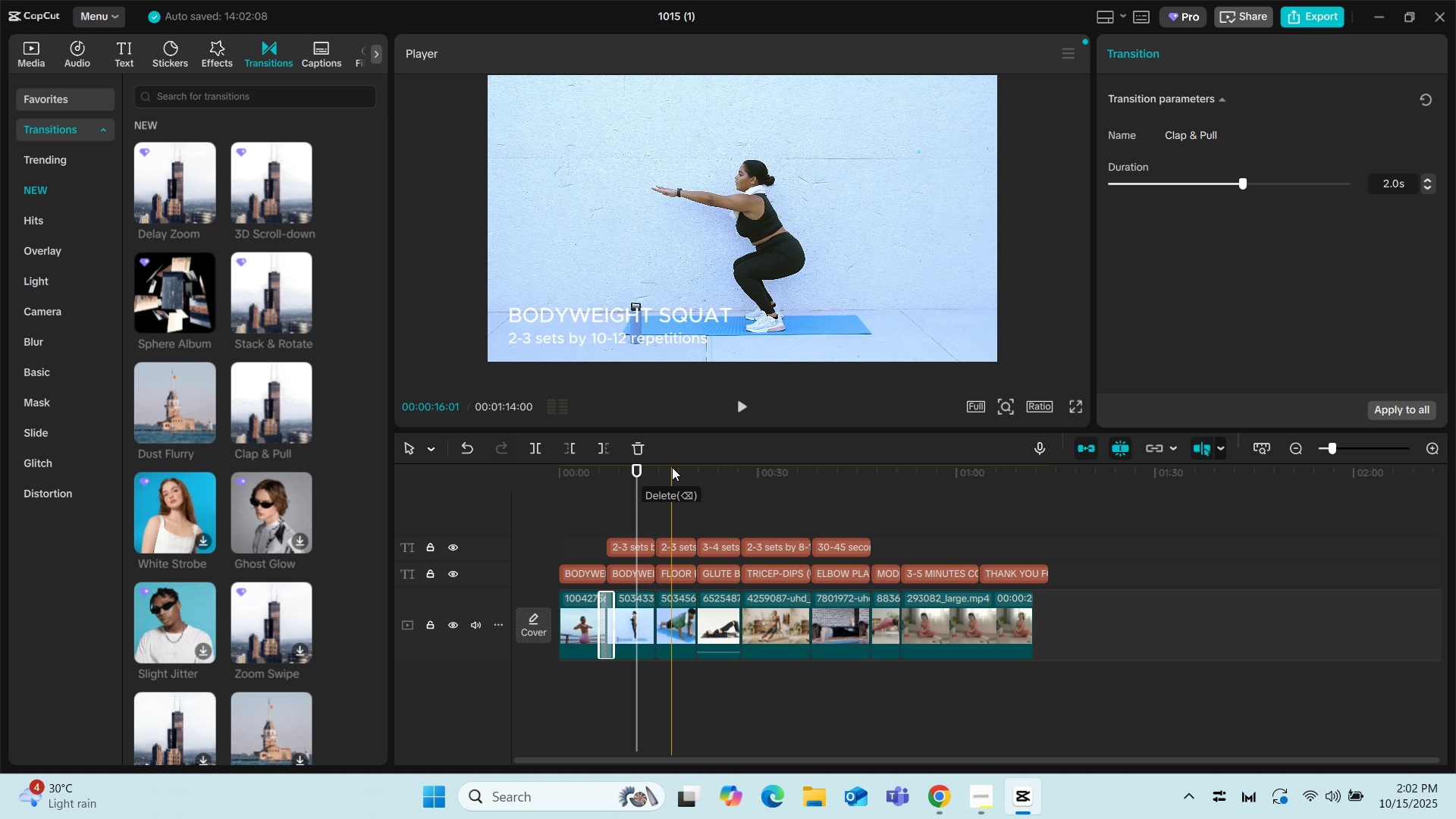 
left_click([634, 445])
 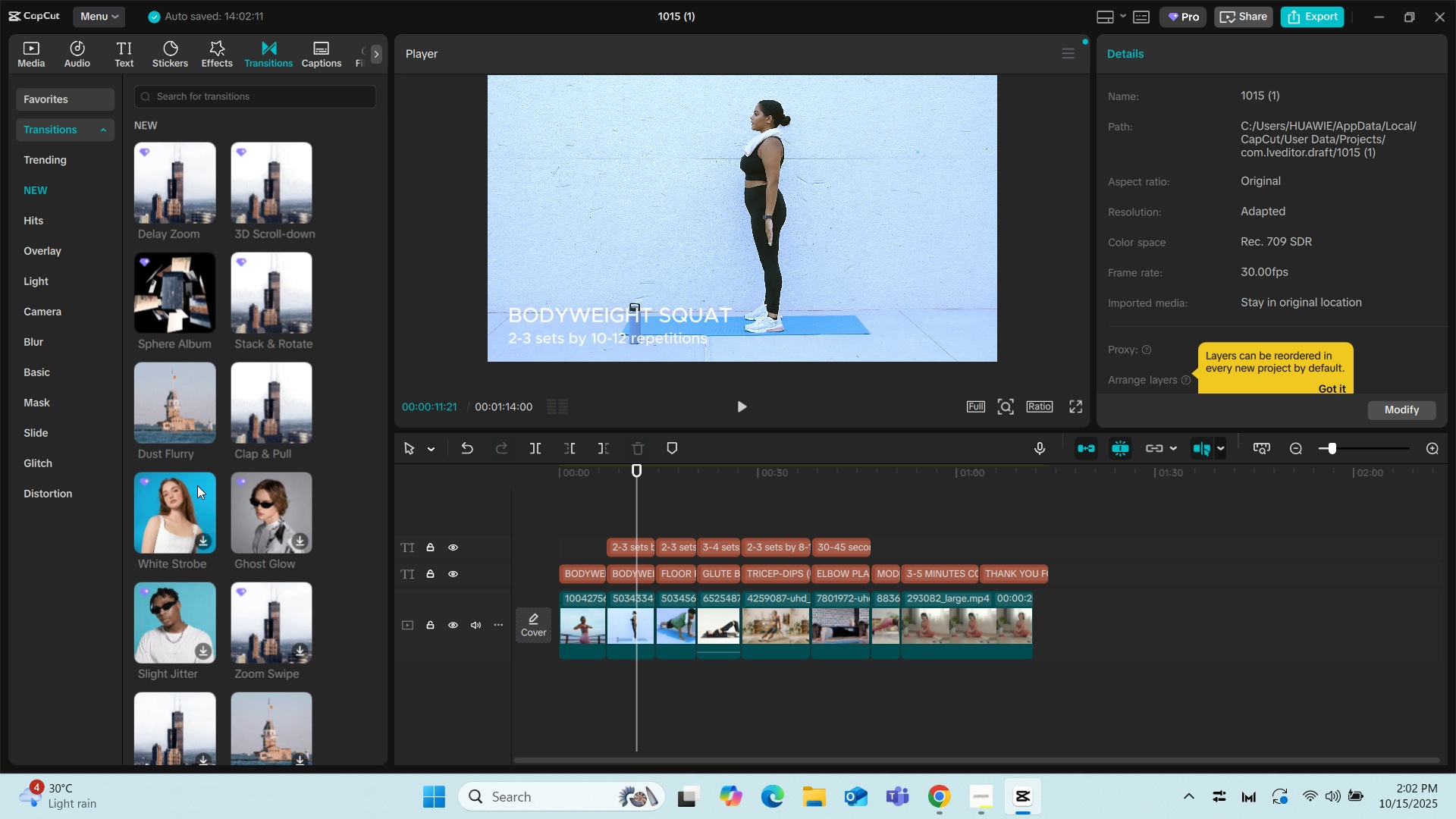 
left_click([174, 494])
 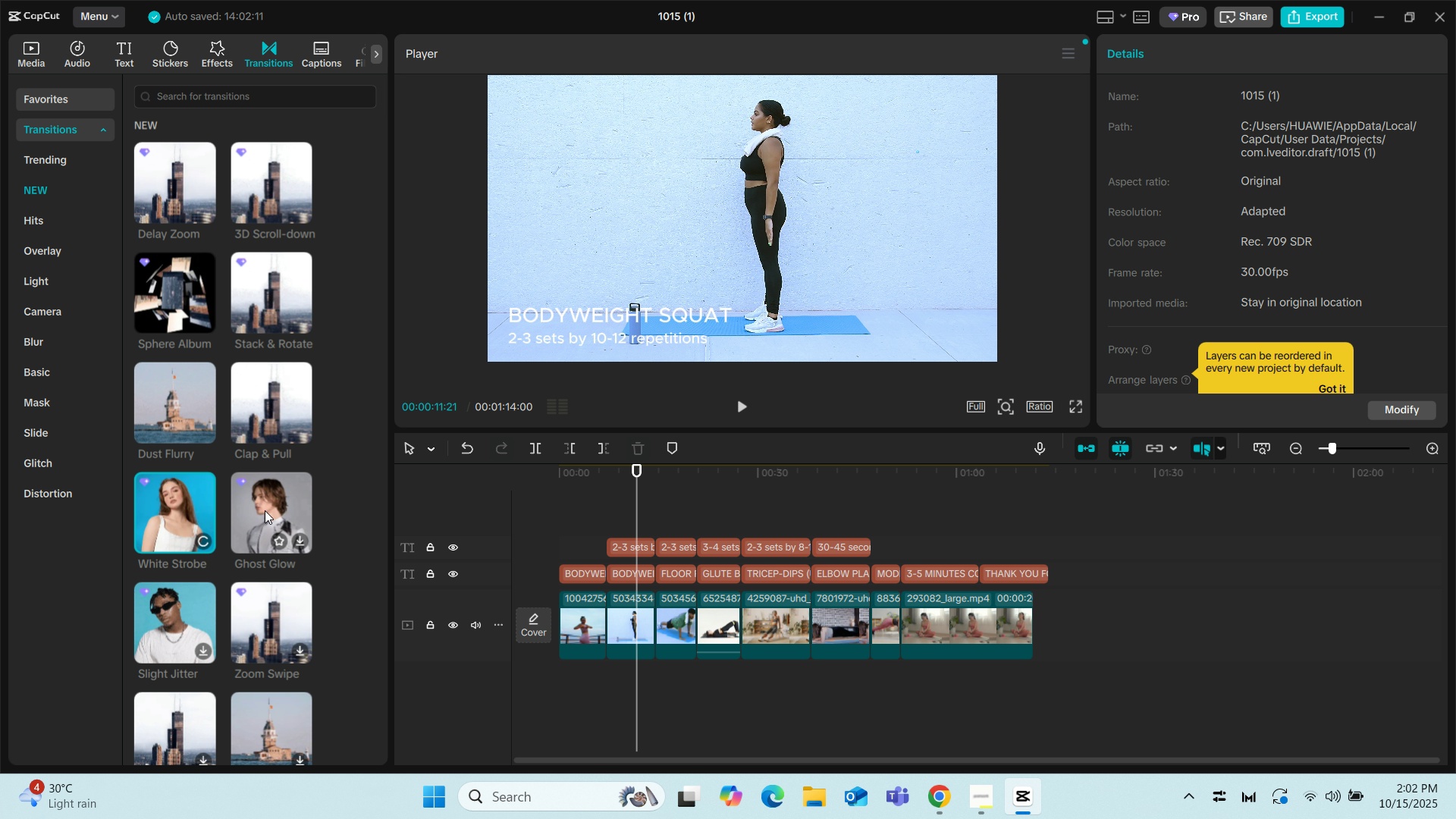 
left_click([265, 510])
 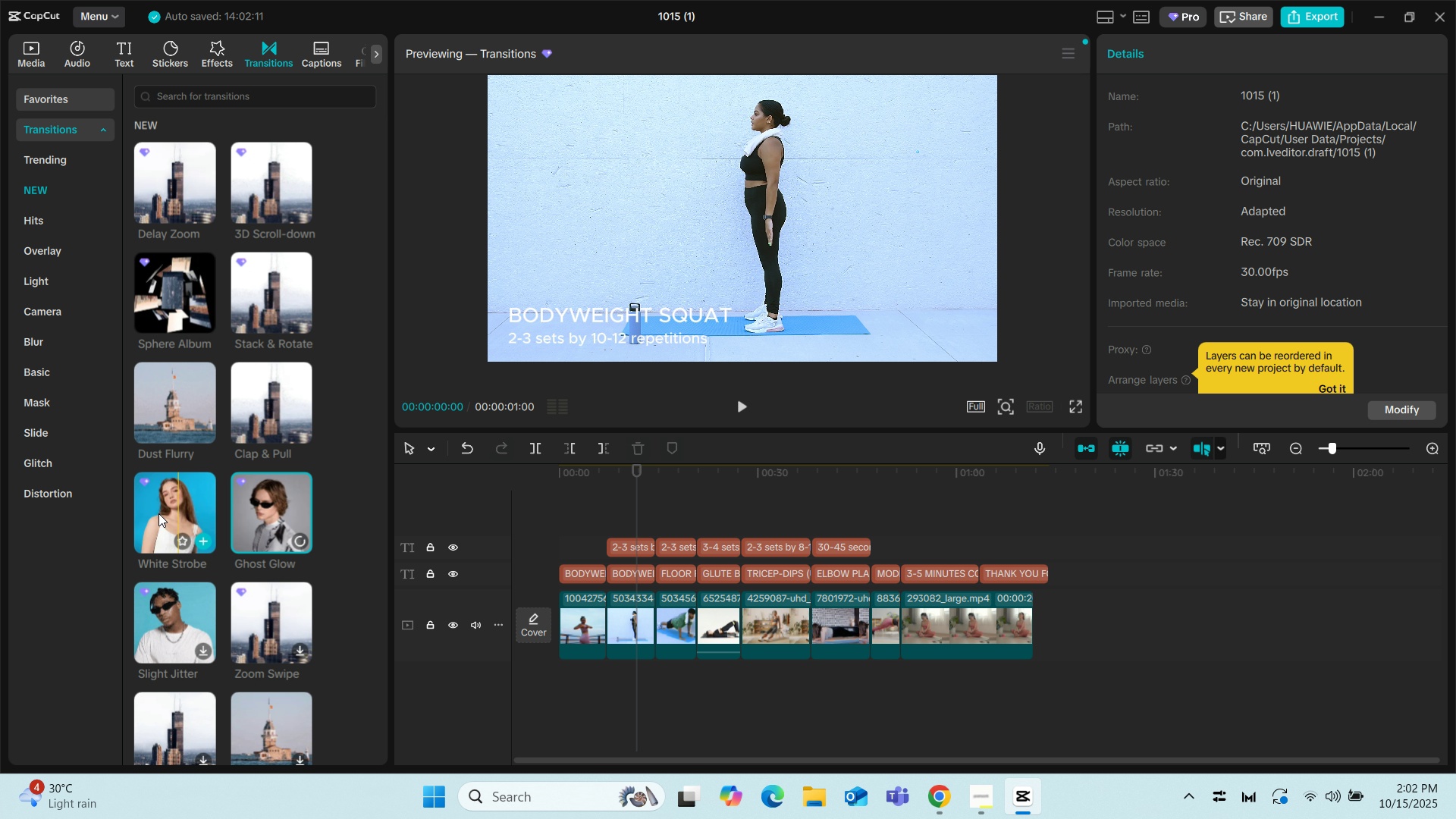 
left_click([158, 513])
 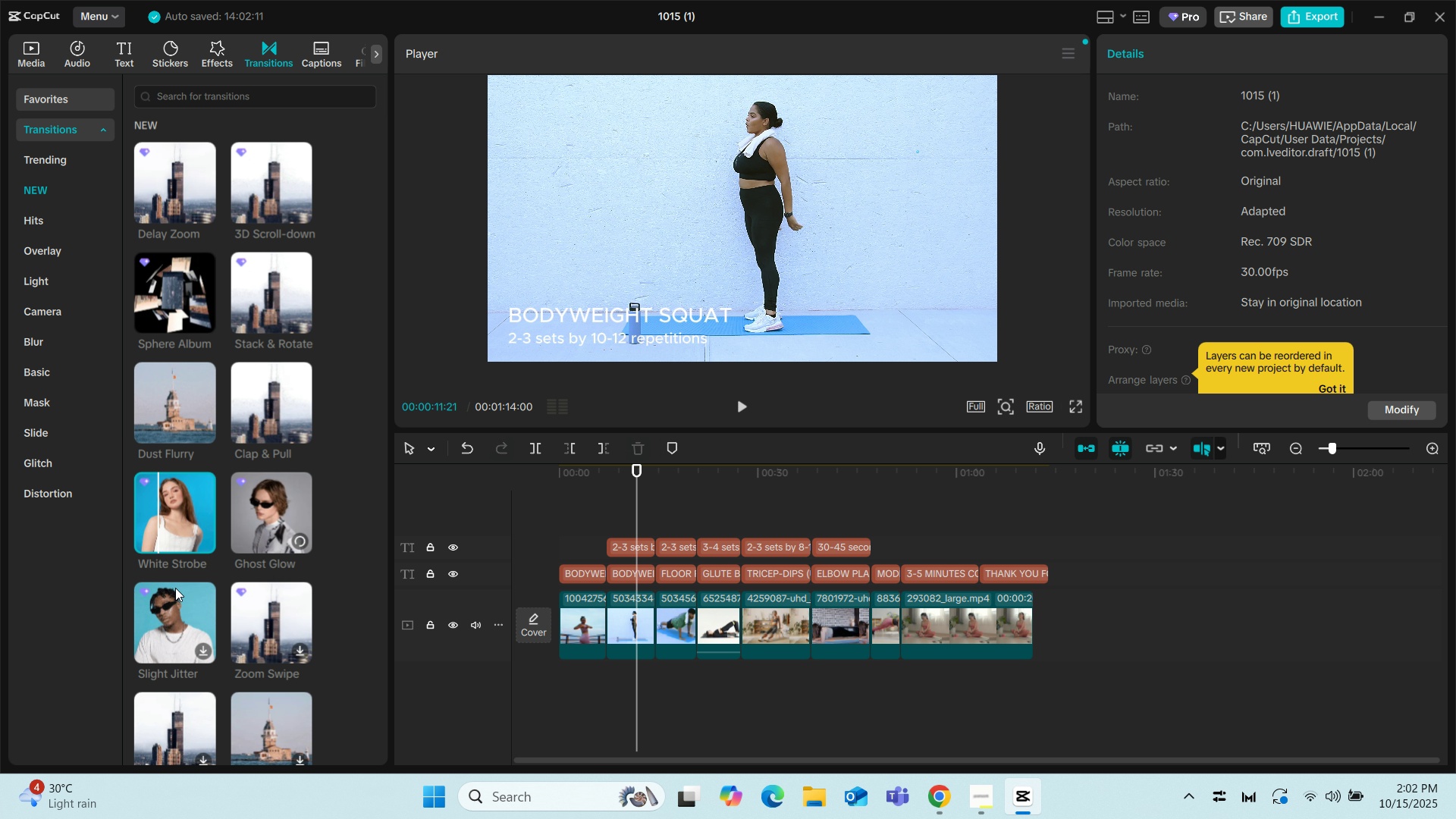 
left_click([175, 598])
 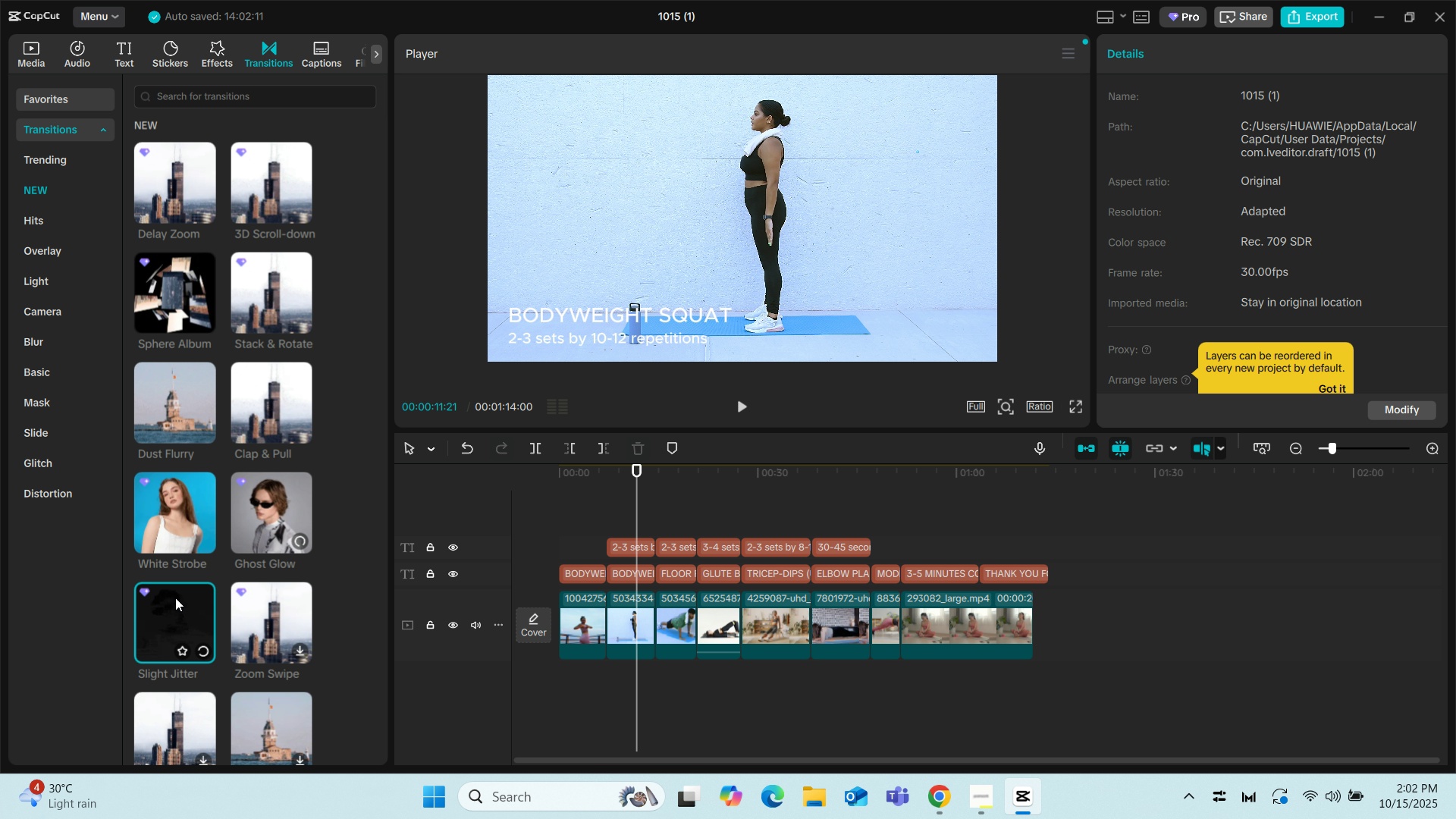 
scroll: coordinate [175, 598], scroll_direction: down, amount: 1.0
 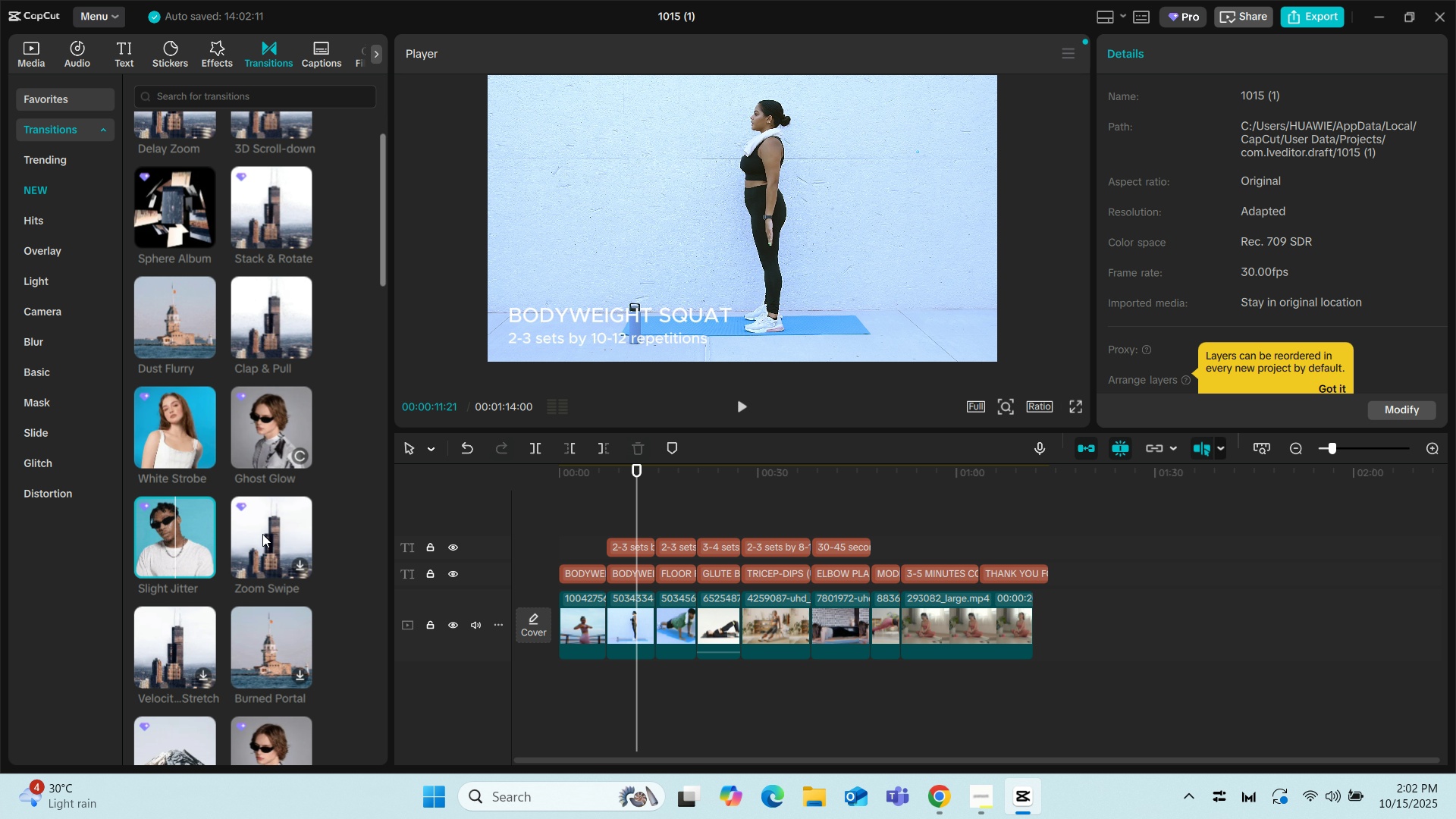 
left_click([265, 527])
 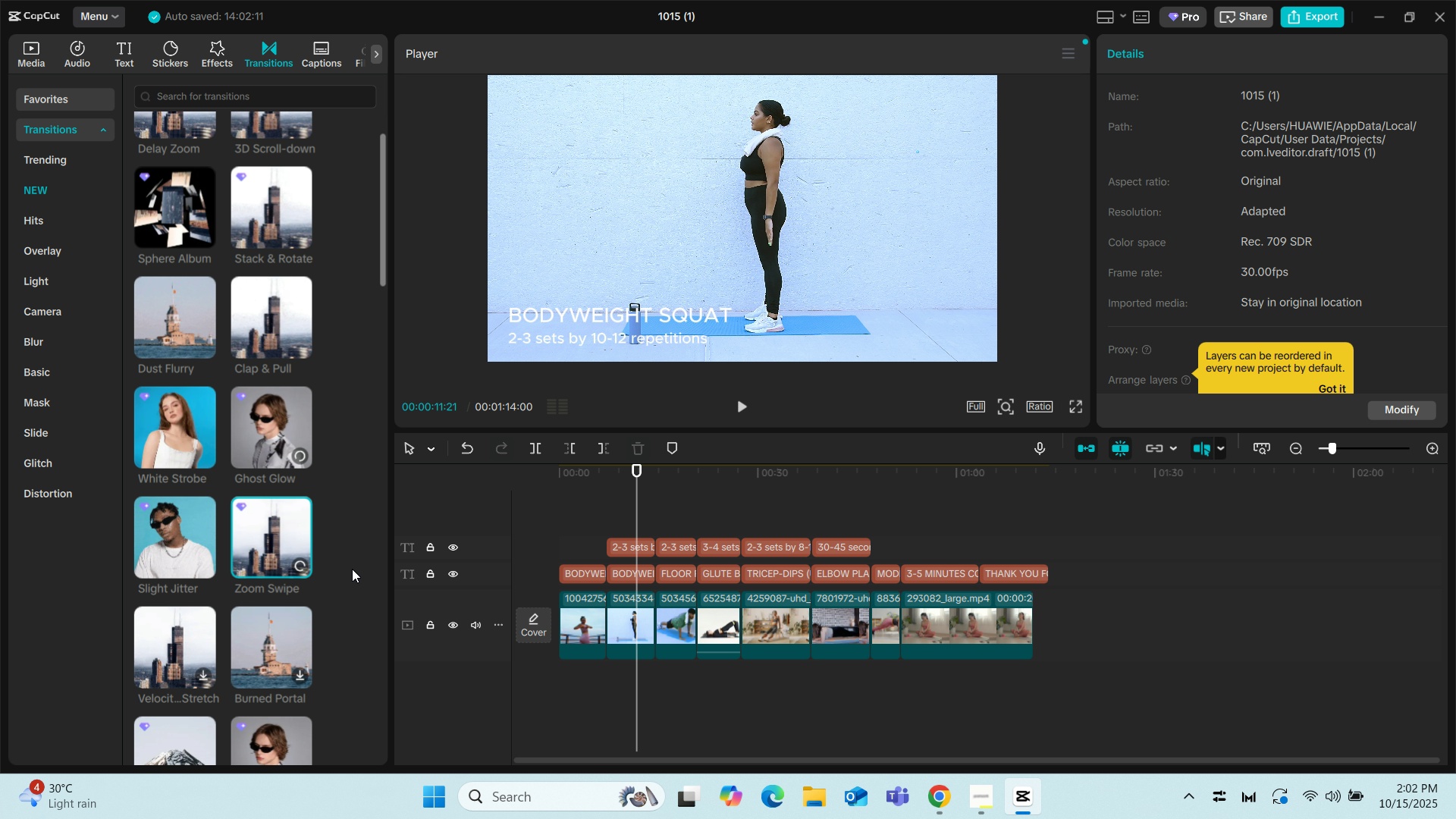 
scroll: coordinate [268, 546], scroll_direction: down, amount: 1.0
 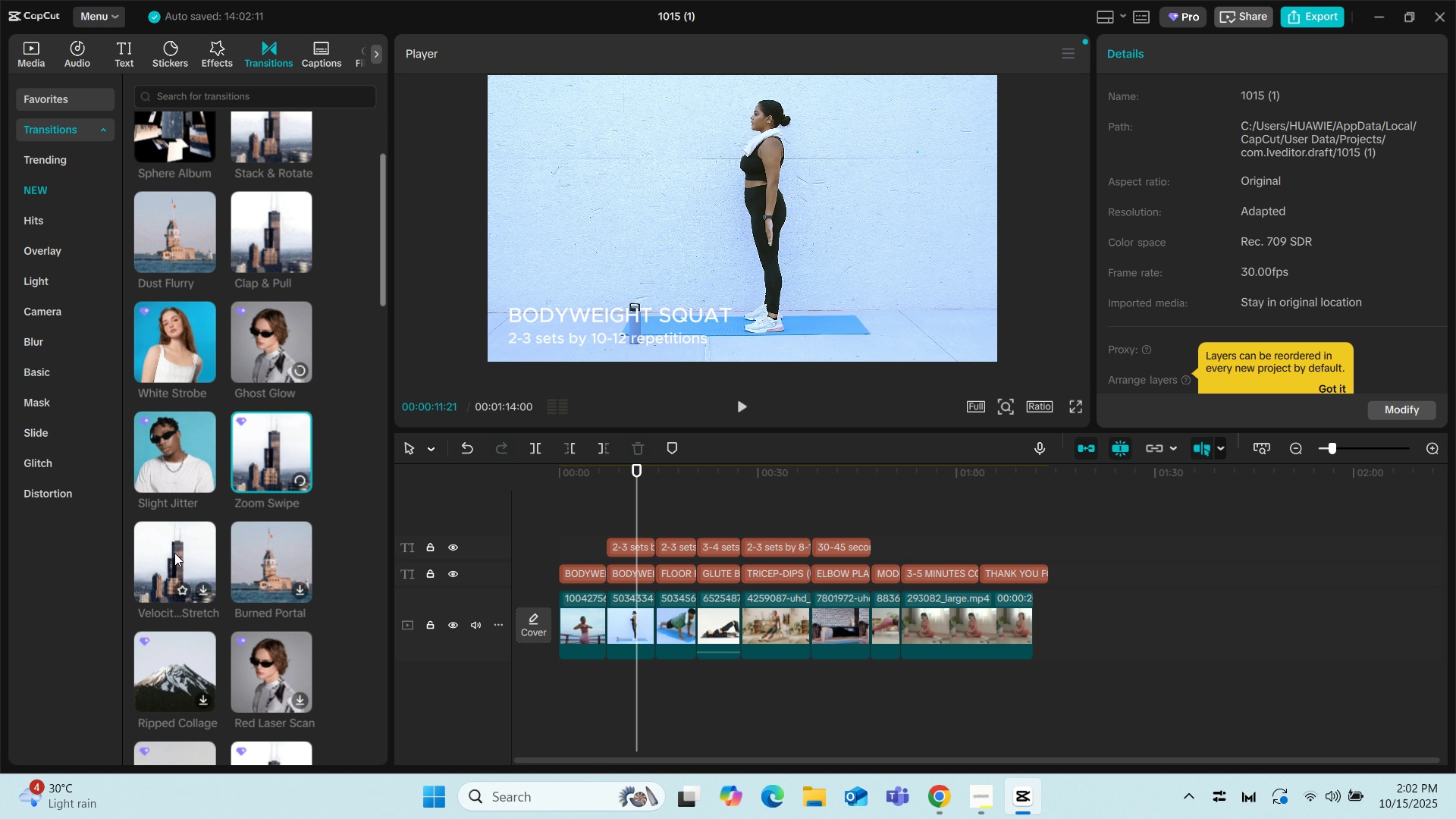 
left_click([174, 553])
 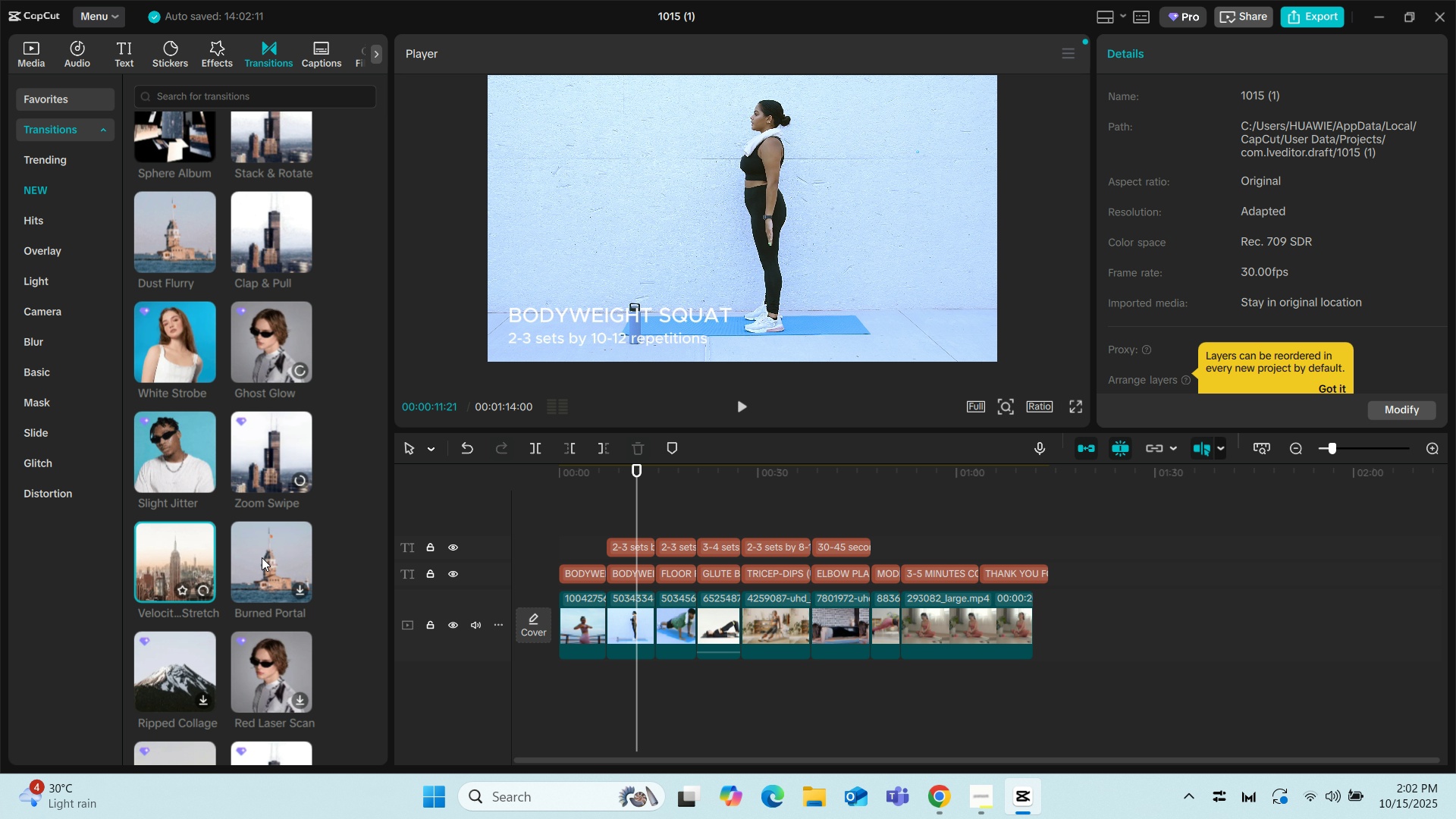 
left_click([297, 549])
 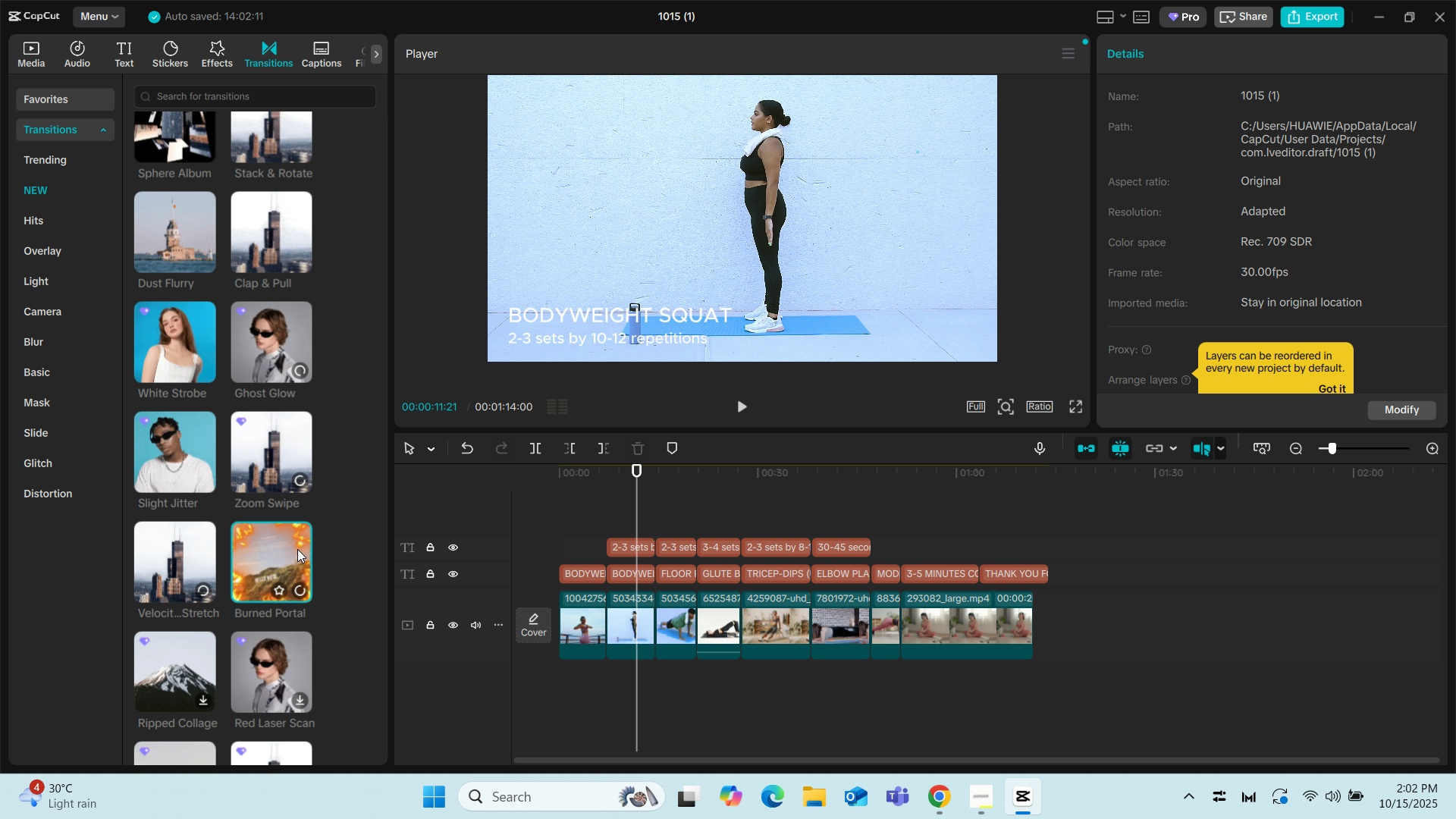 
scroll: coordinate [175, 559], scroll_direction: down, amount: 2.0
 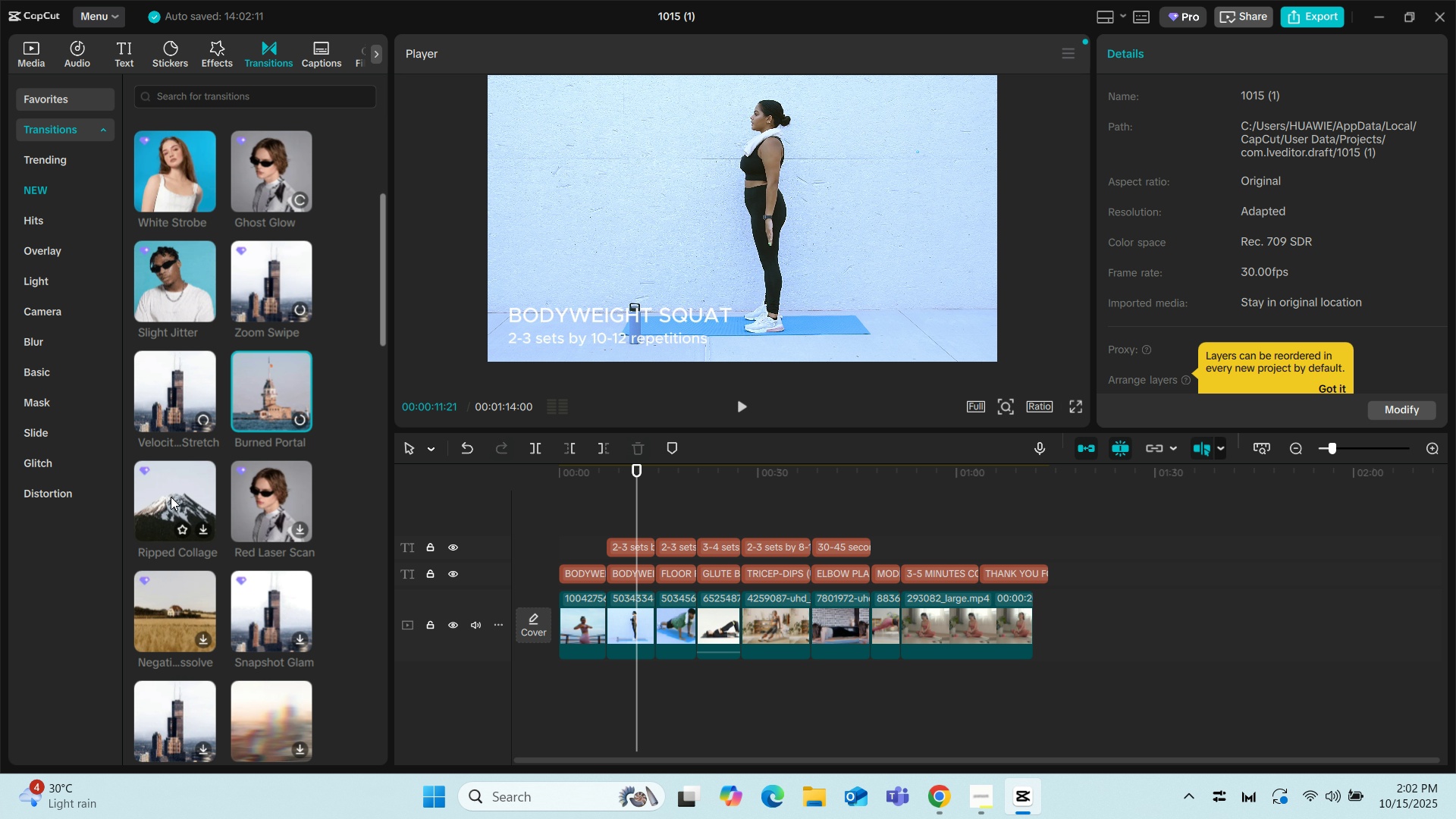 
left_click([171, 497])
 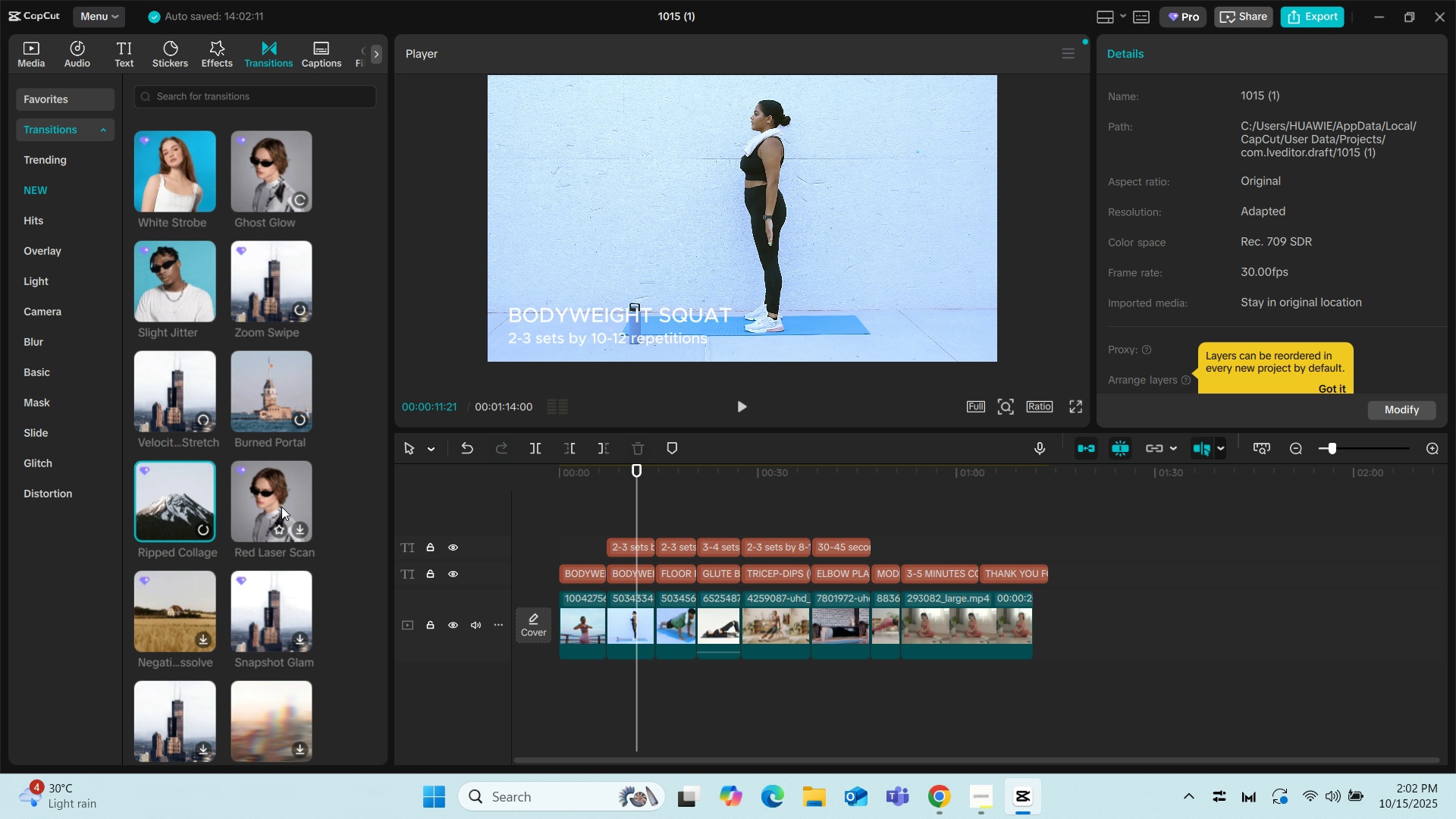 
left_click([281, 507])
 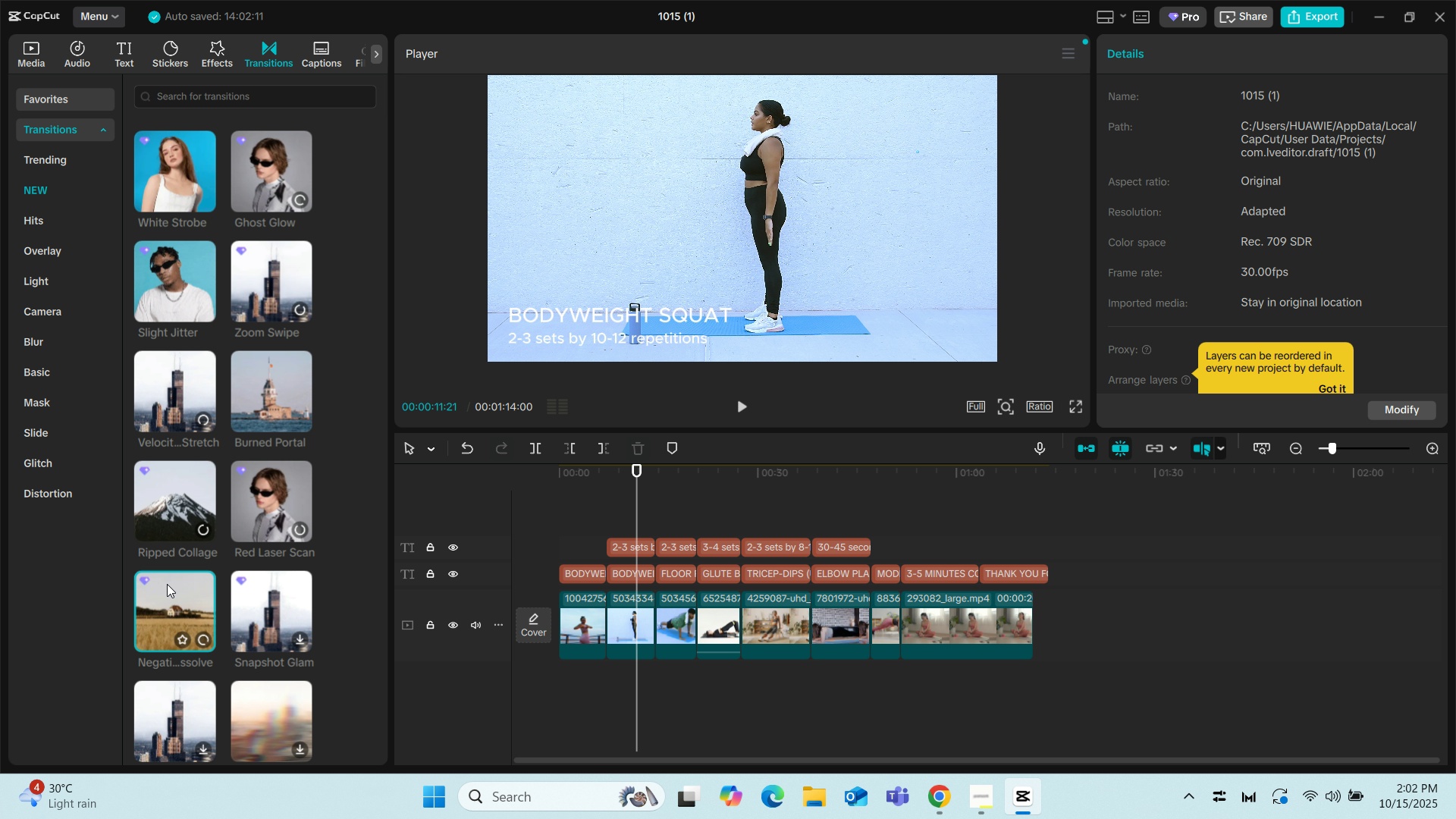 
left_click([167, 601])
 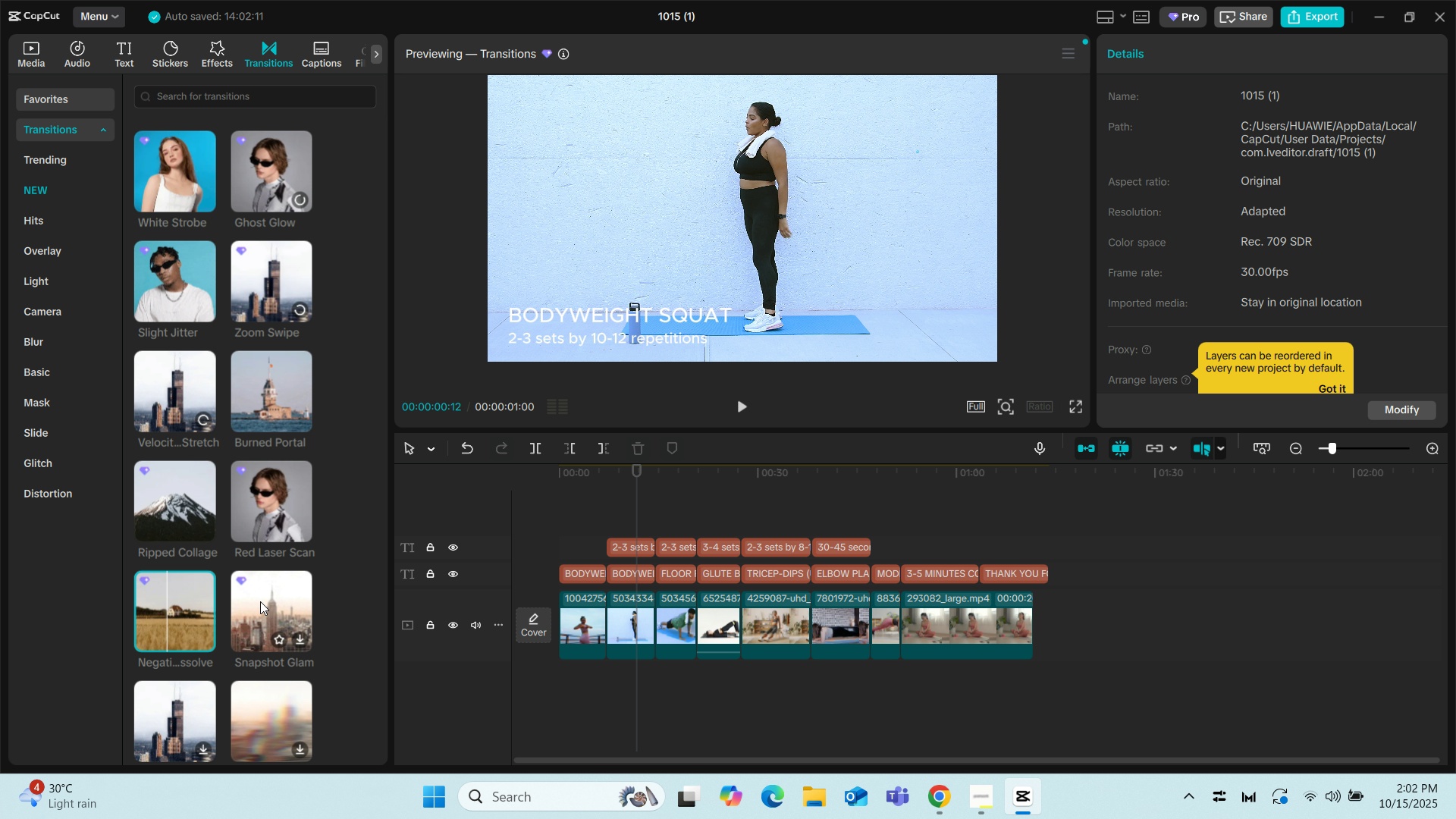 
wait(5.54)
 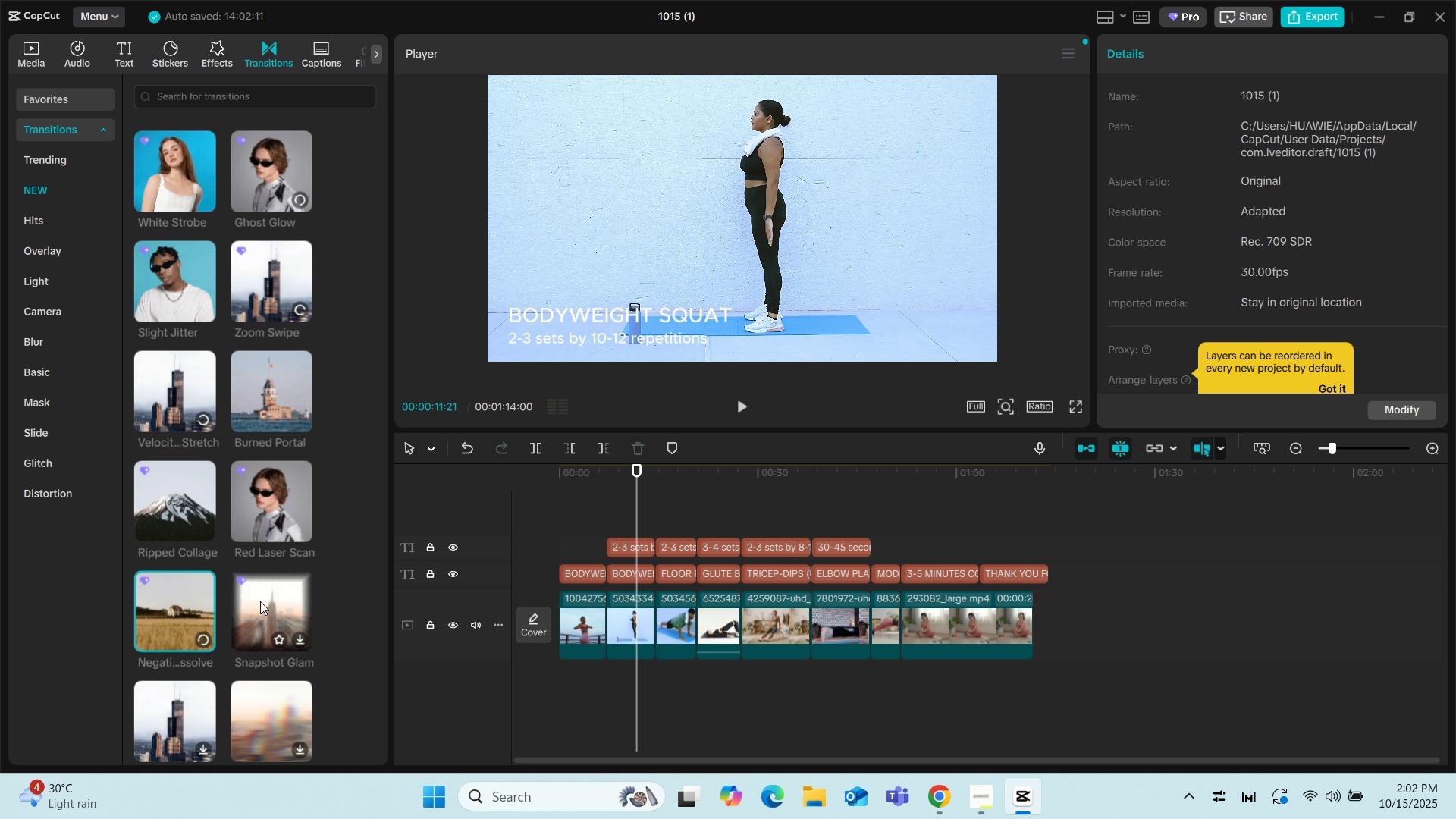 
left_click([260, 601])
 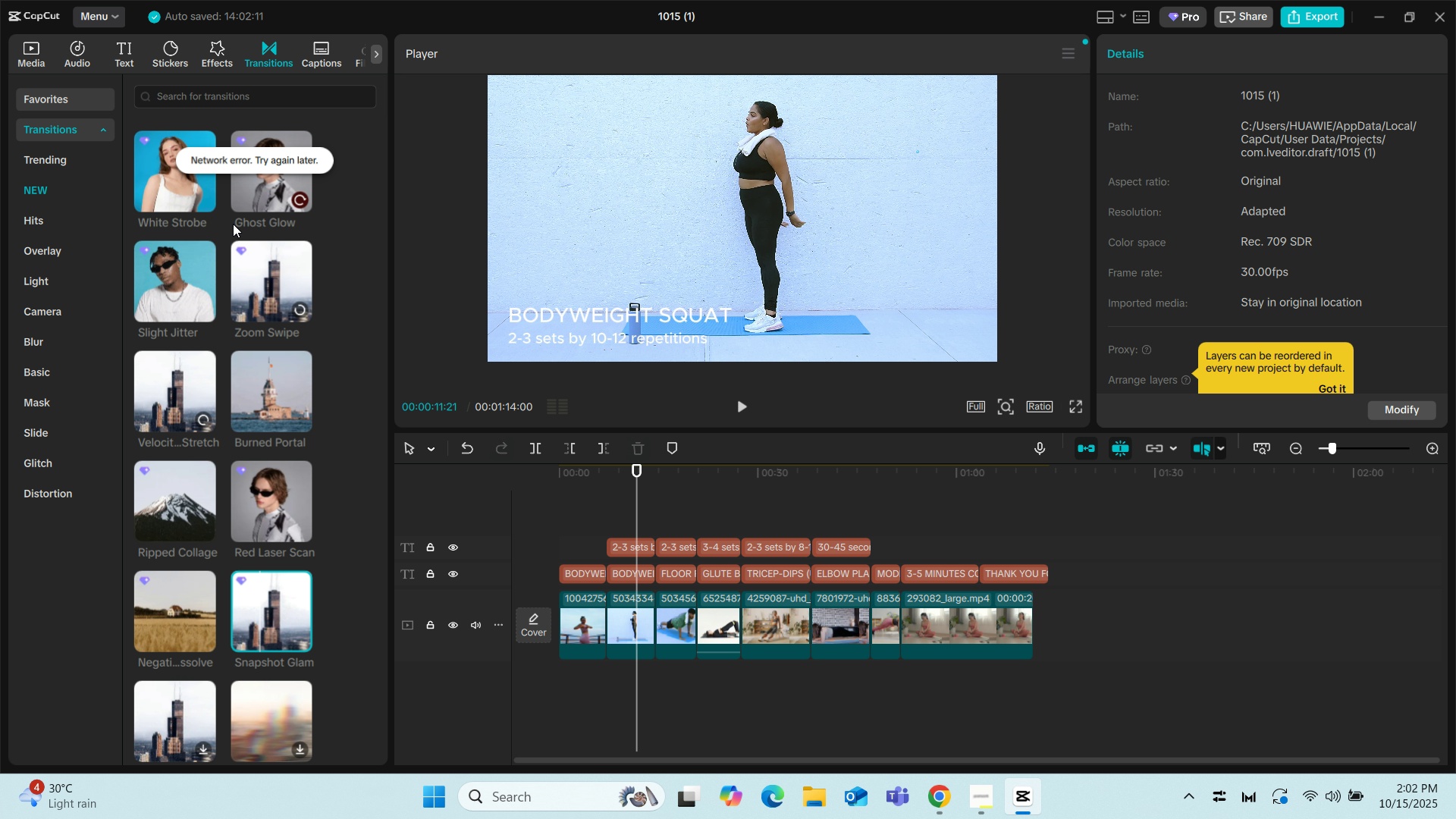 
scroll: coordinate [265, 473], scroll_direction: down, amount: 1.0
 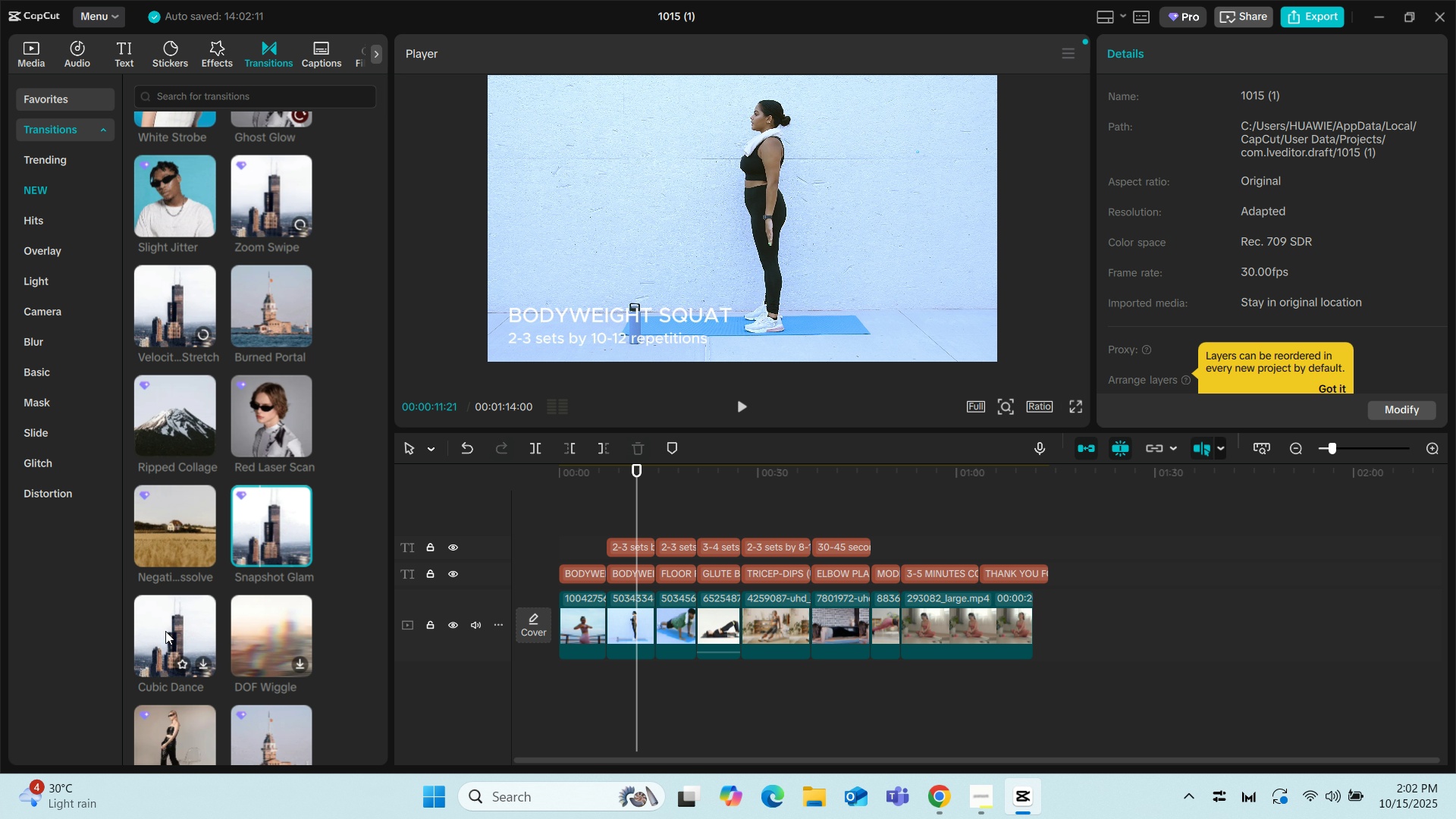 
left_click([165, 631])
 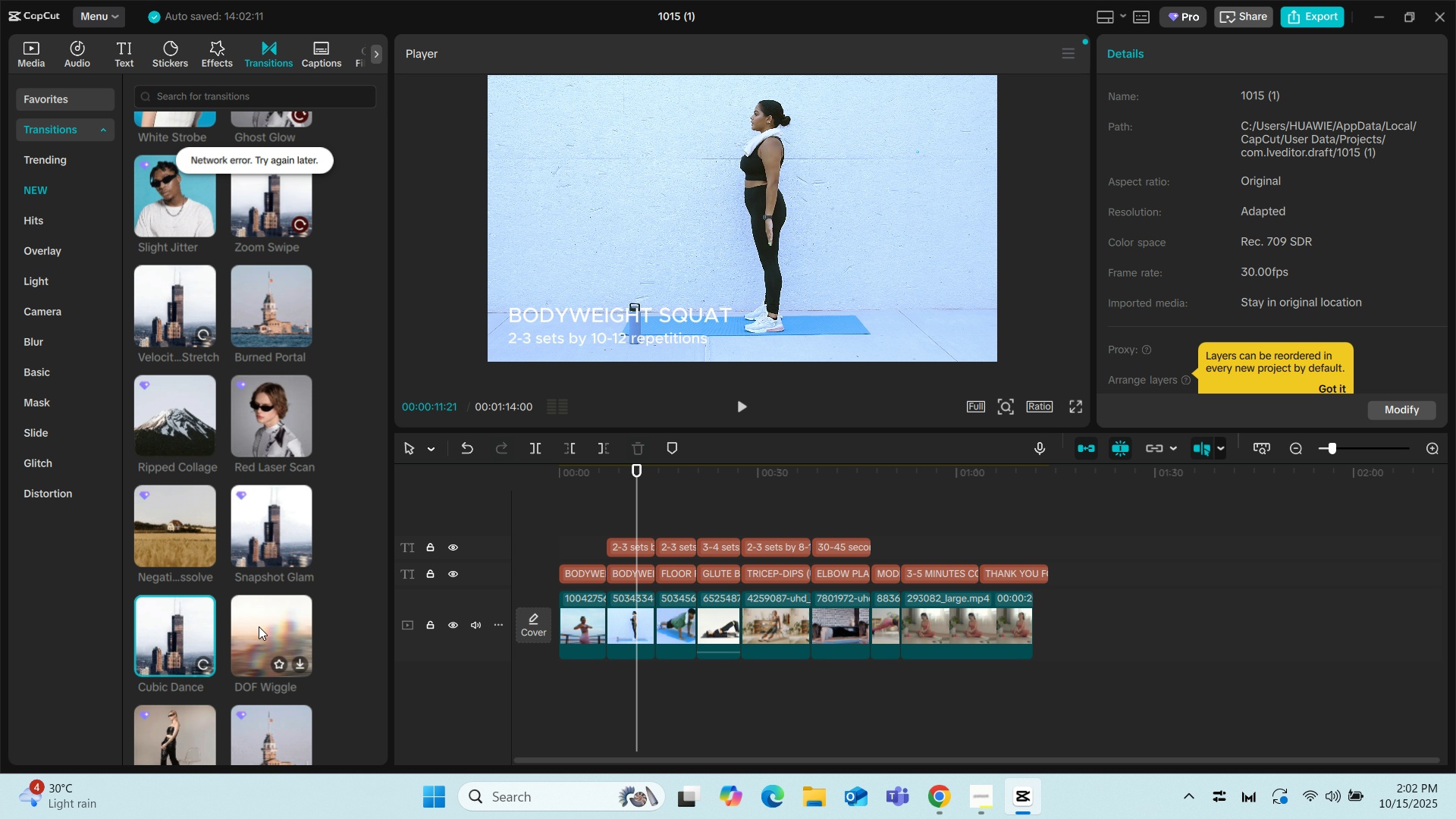 
left_click([259, 626])
 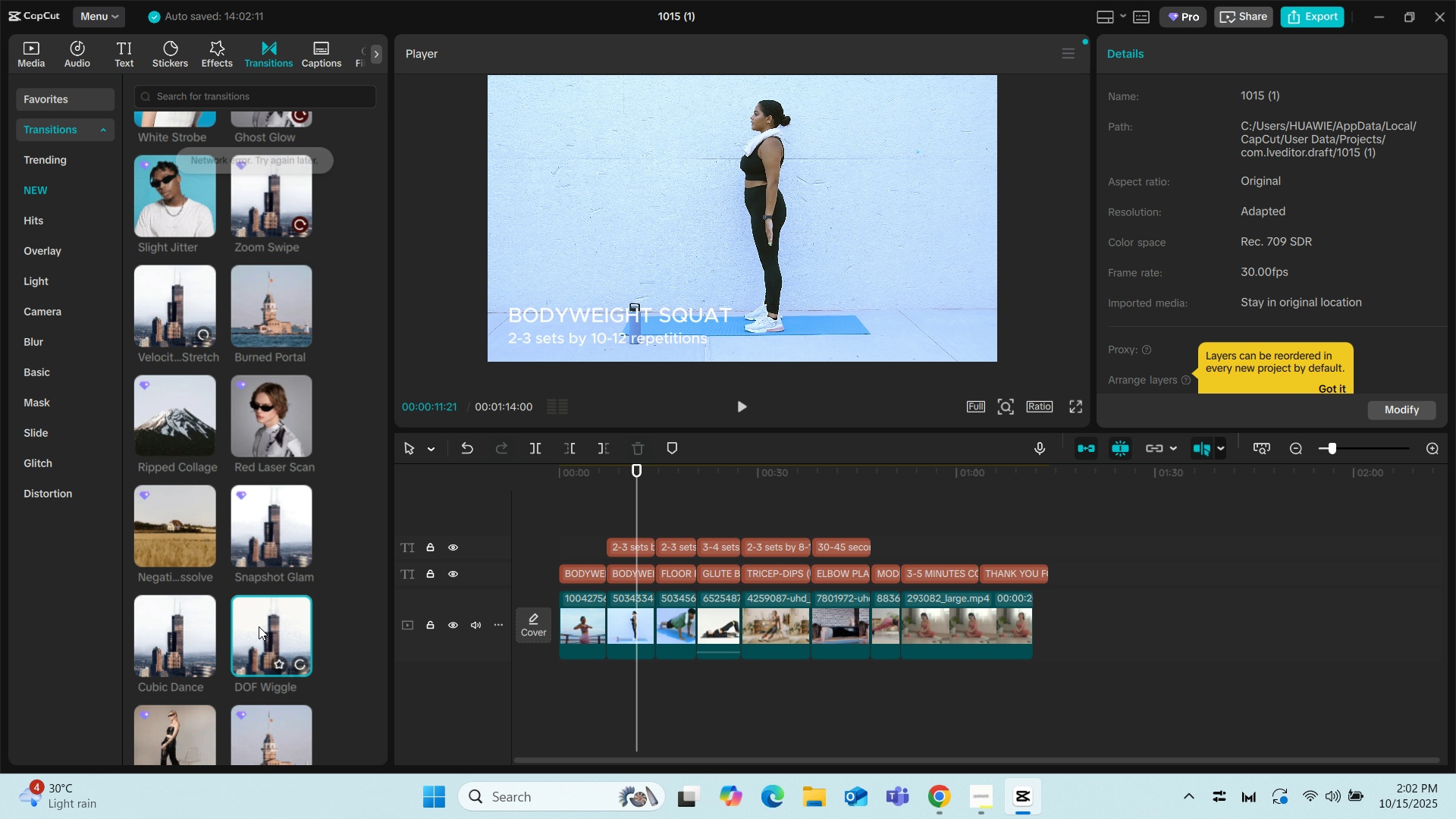 
scroll: coordinate [259, 626], scroll_direction: down, amount: 1.0
 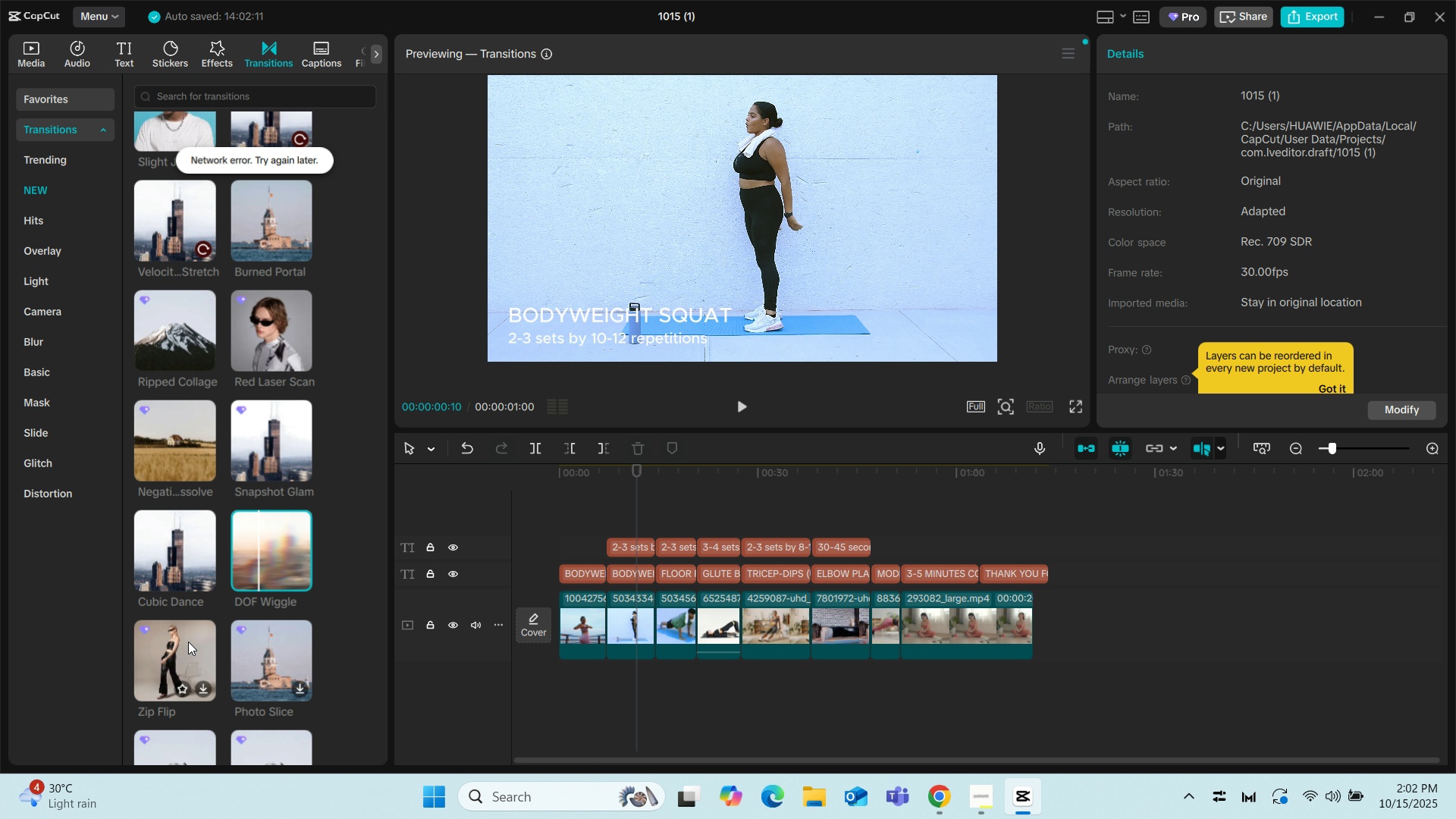 
left_click([185, 642])
 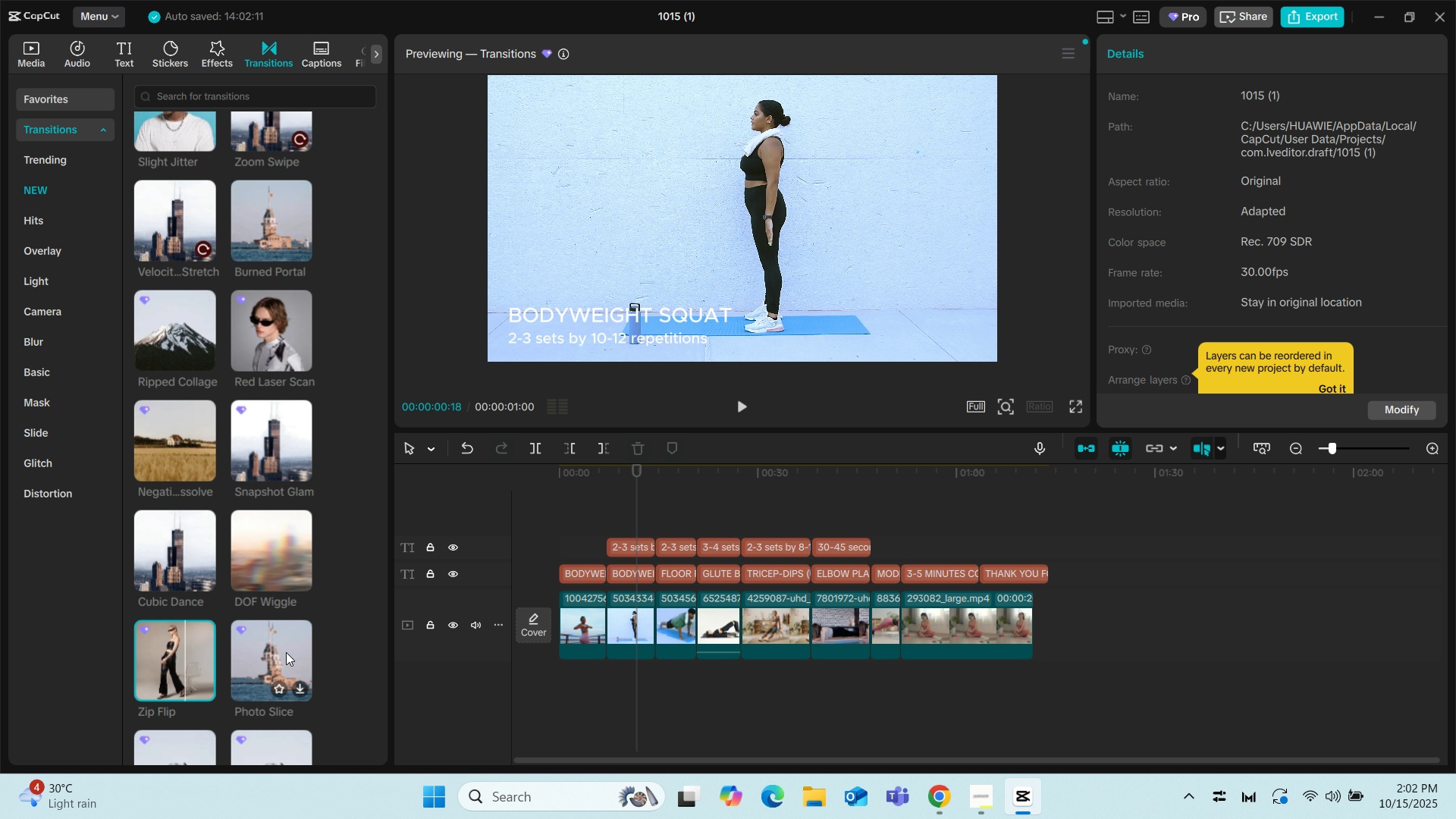 
left_click([286, 652])
 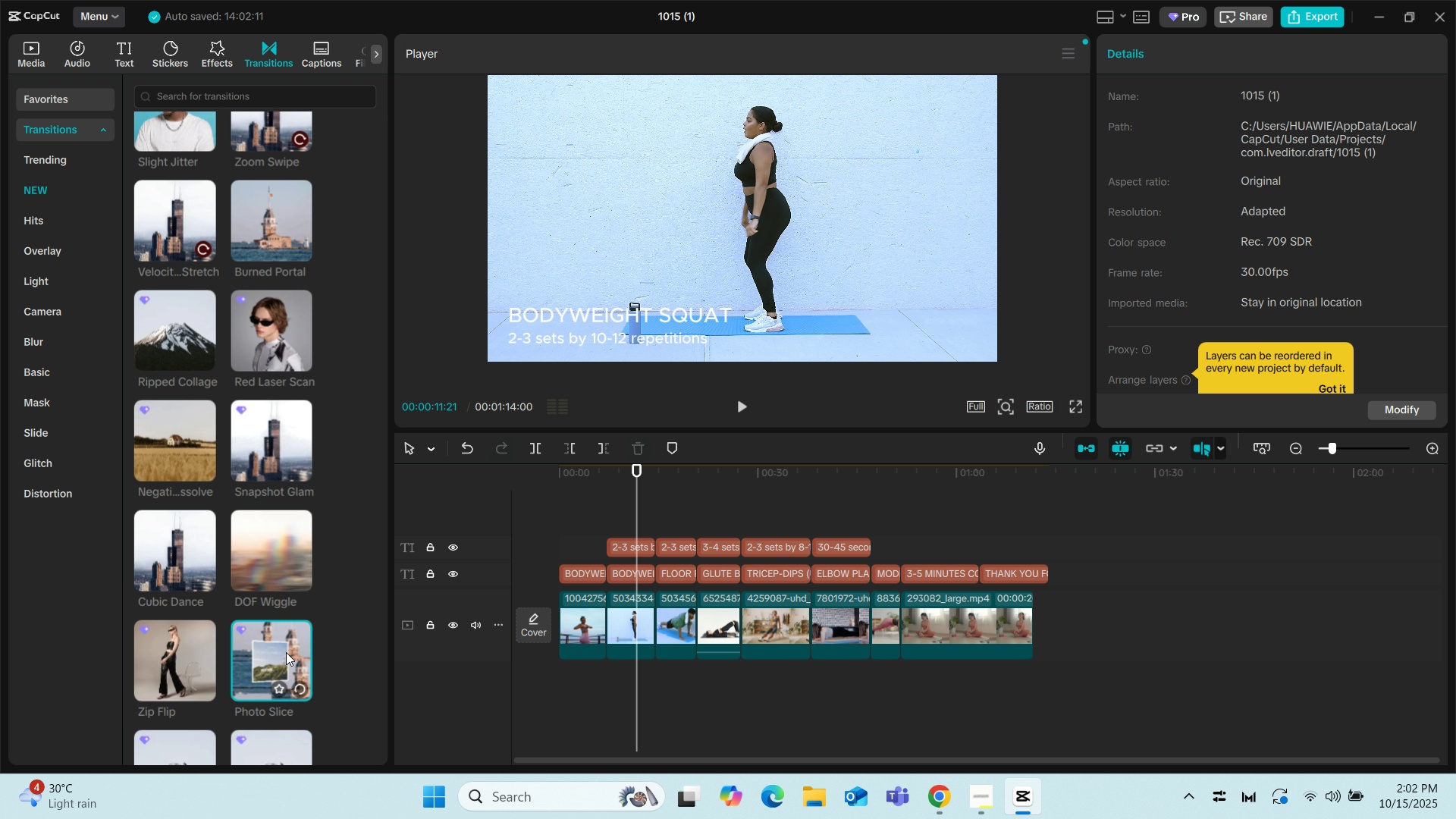 
scroll: coordinate [286, 652], scroll_direction: down, amount: 2.0
 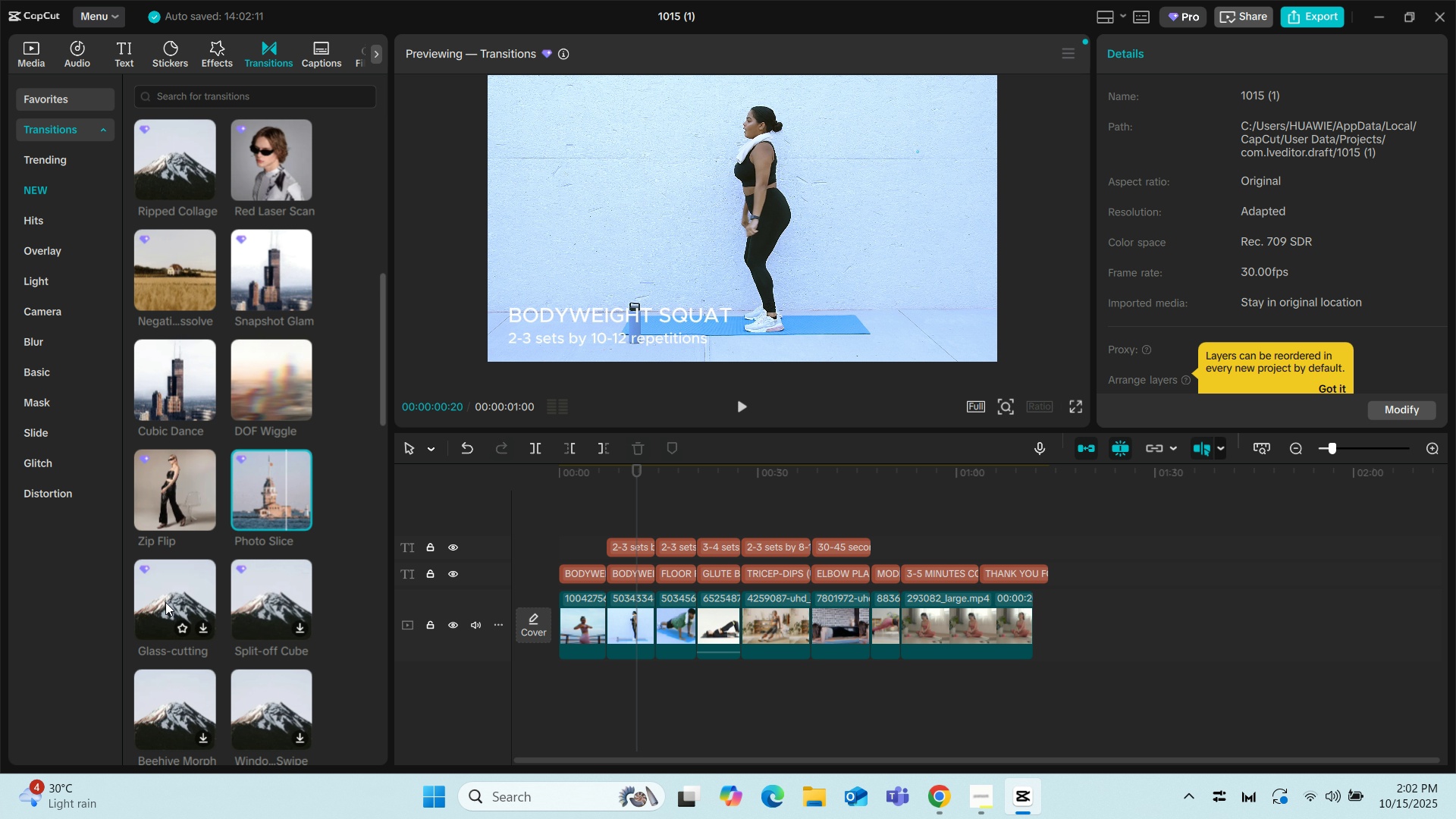 
mouse_move([184, 602])
 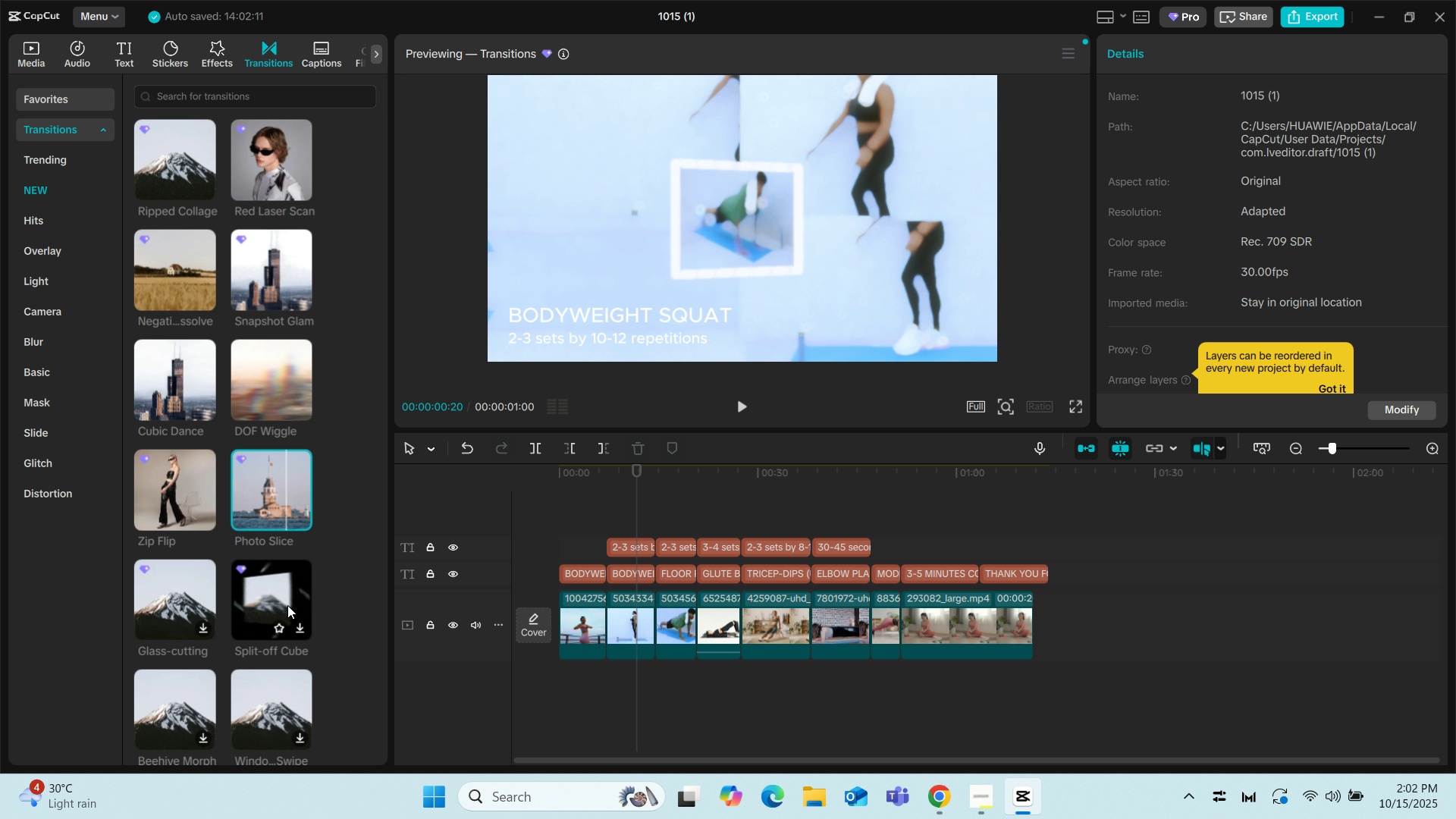 
scroll: coordinate [284, 674], scroll_direction: down, amount: 1.0
 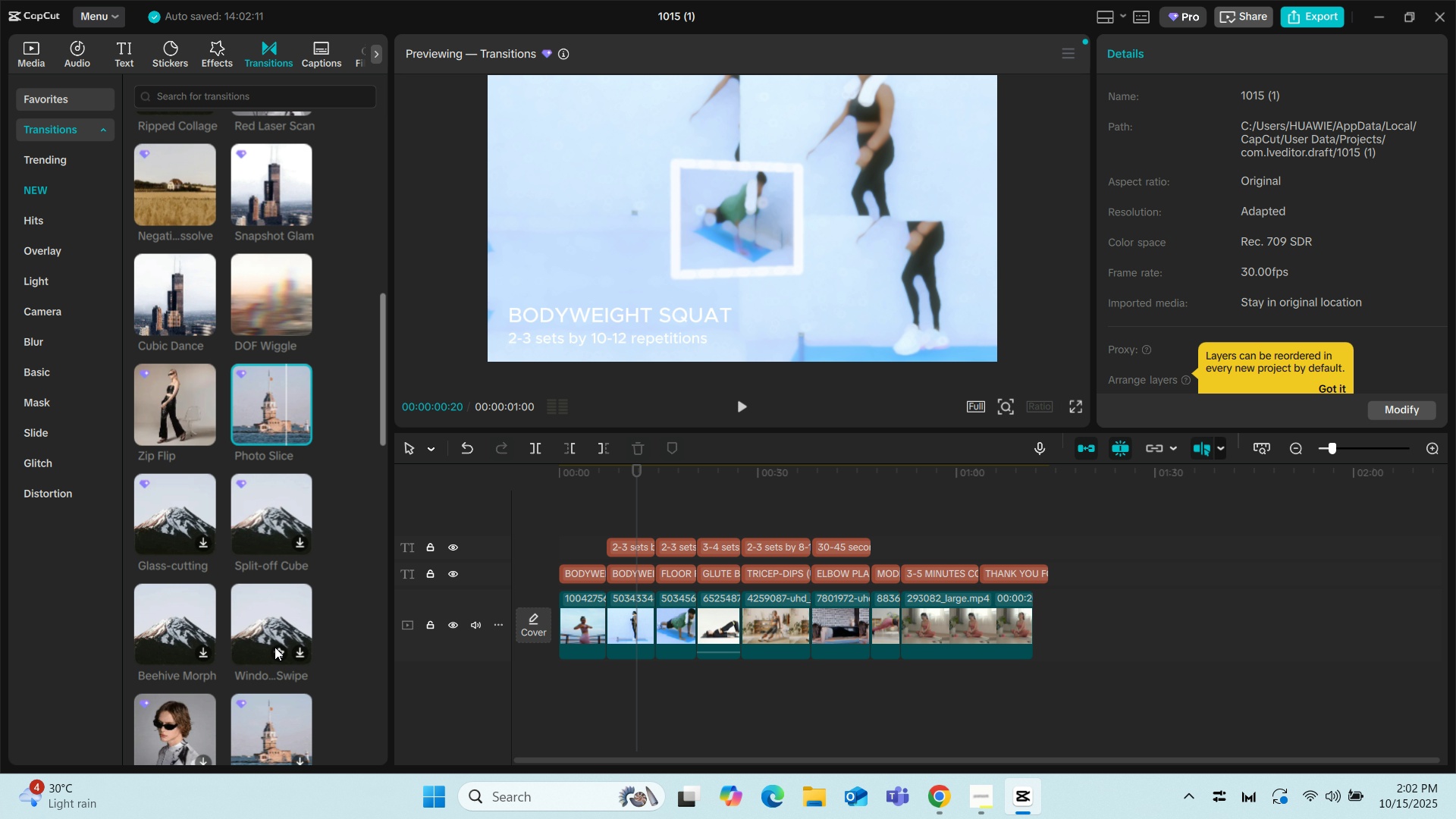 
mouse_move([246, 621])
 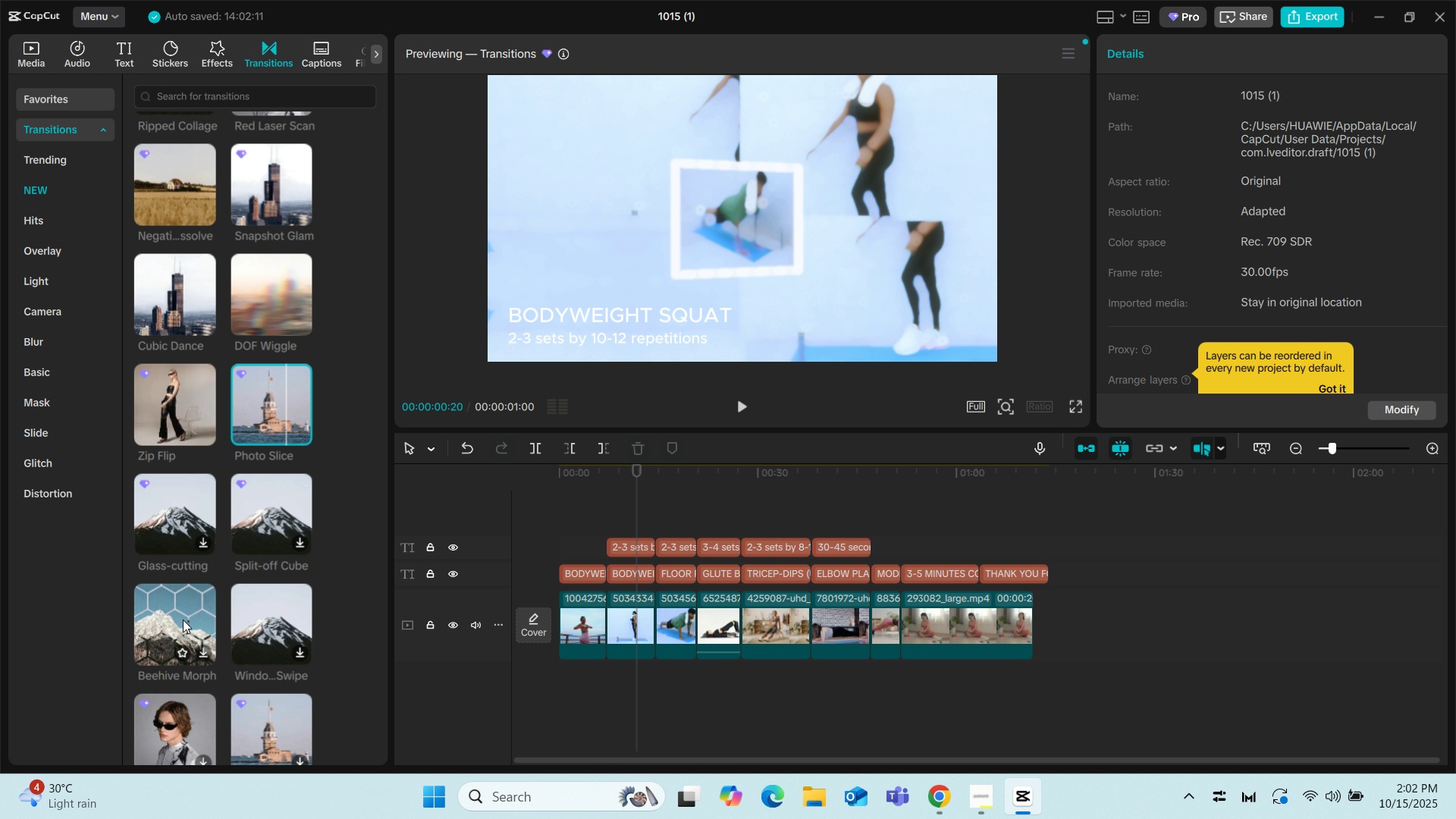 
scroll: coordinate [183, 620], scroll_direction: down, amount: 2.0
 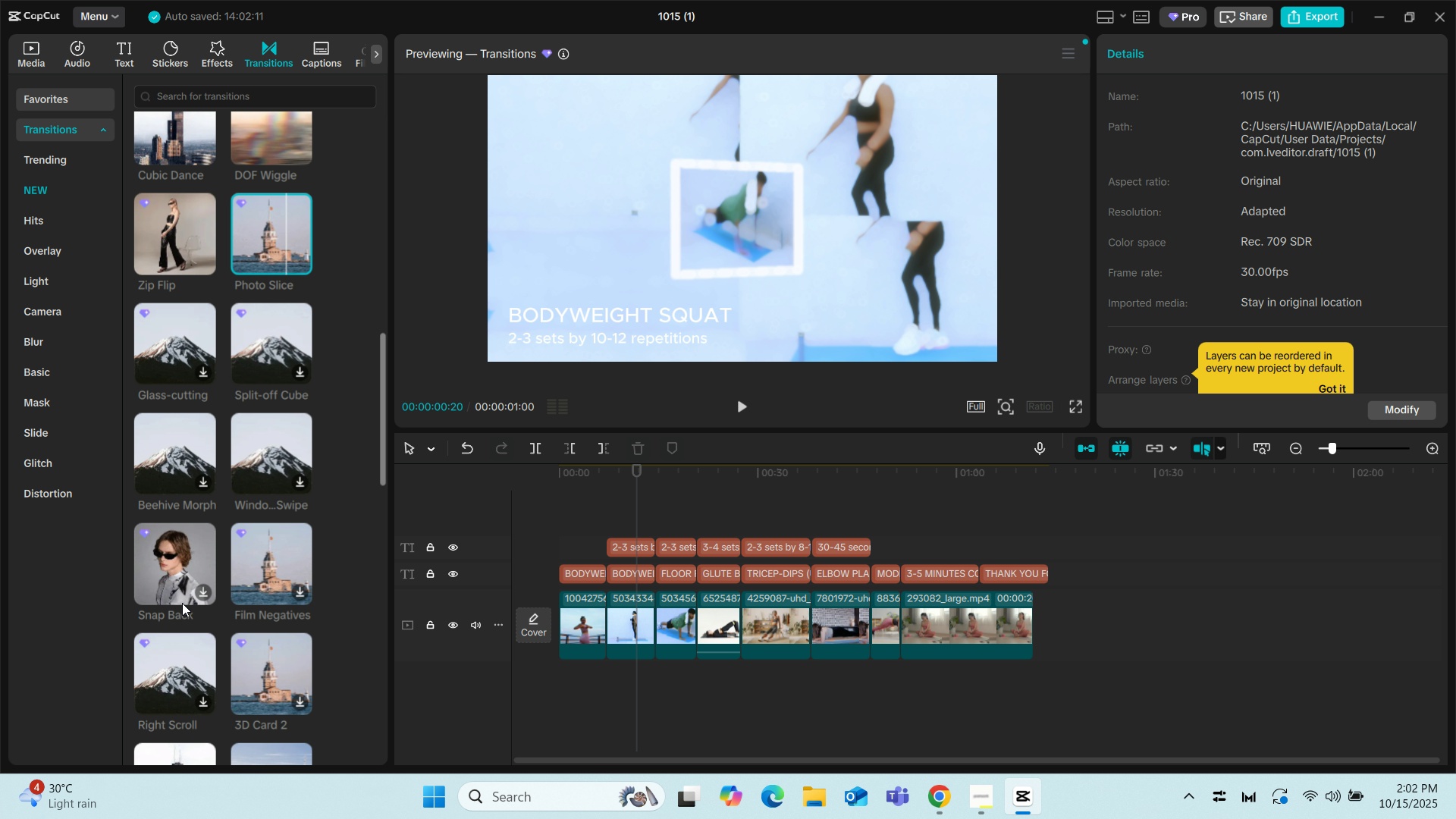 
mouse_move([197, 575])
 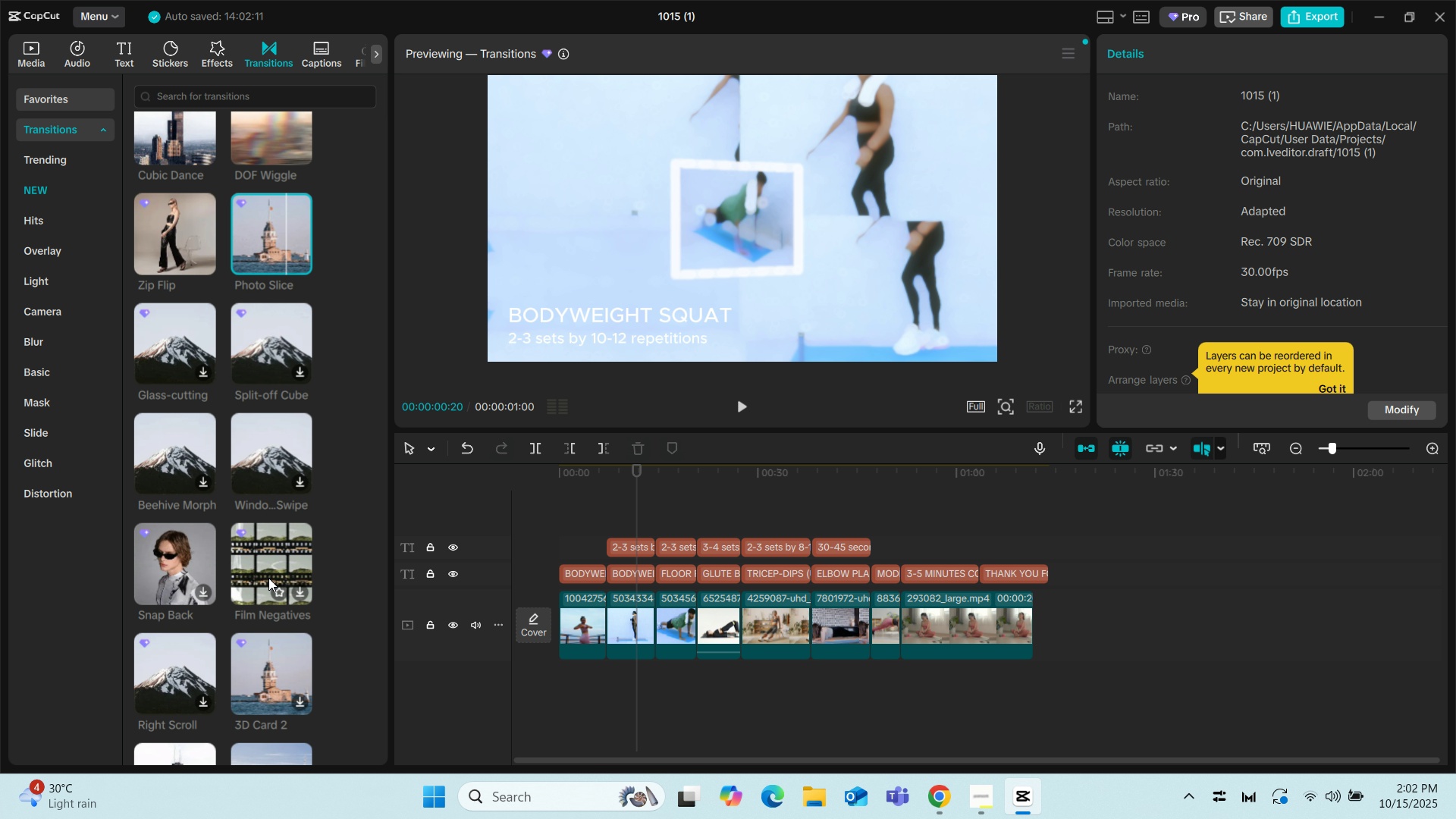 
scroll: coordinate [260, 613], scroll_direction: down, amount: 1.0
 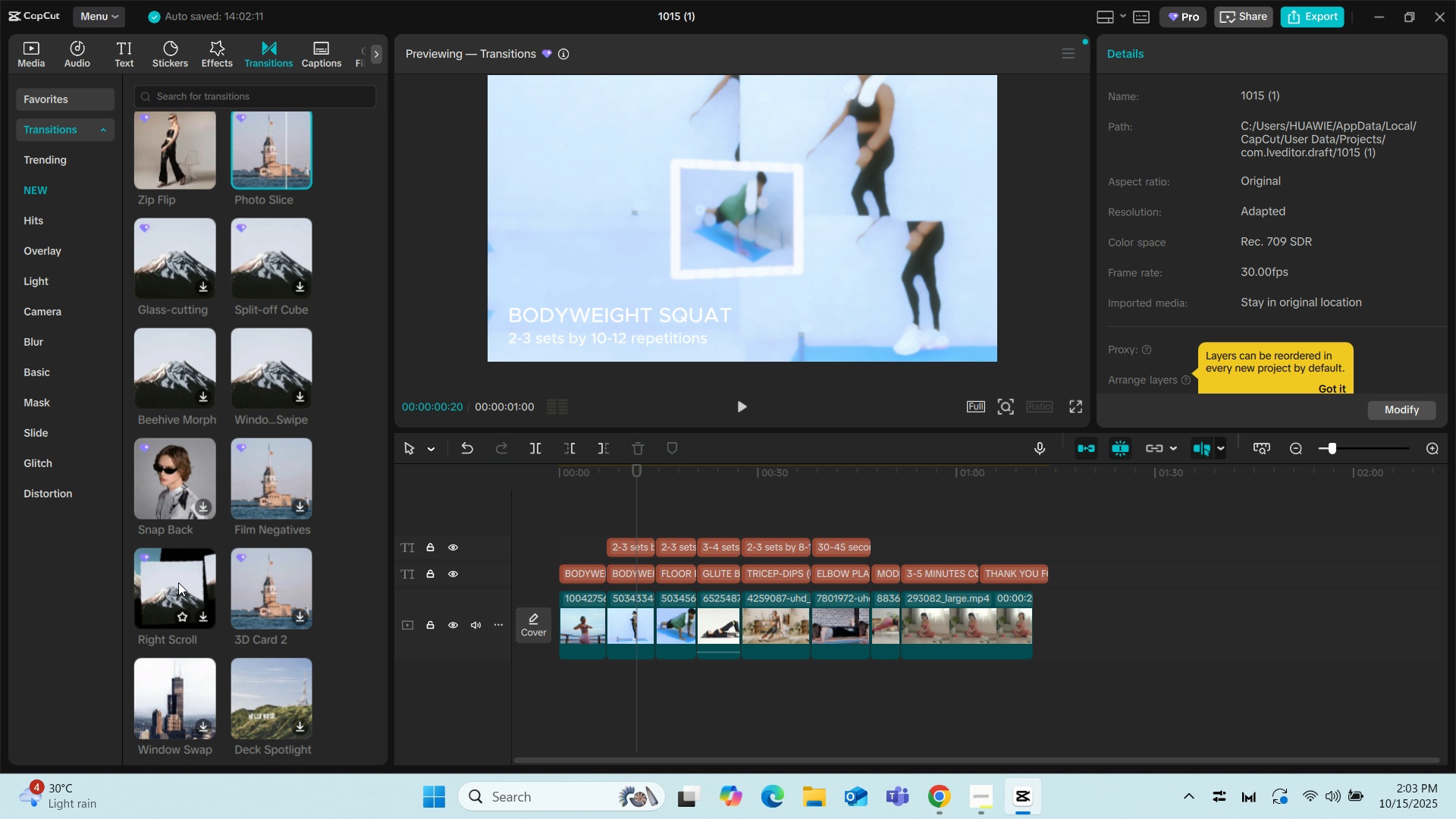 
mouse_move([181, 695])
 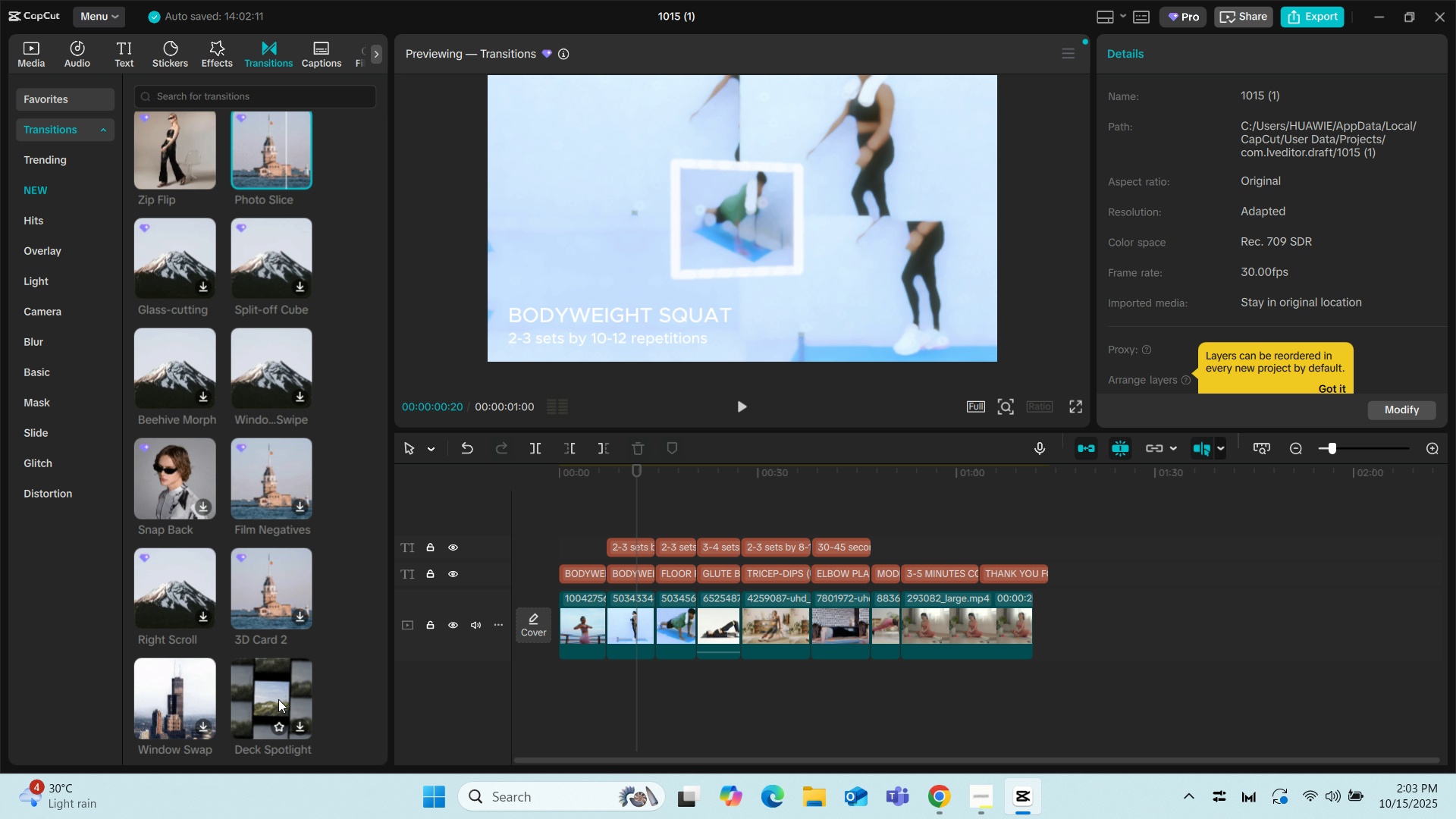 
scroll: coordinate [278, 699], scroll_direction: down, amount: 2.0
 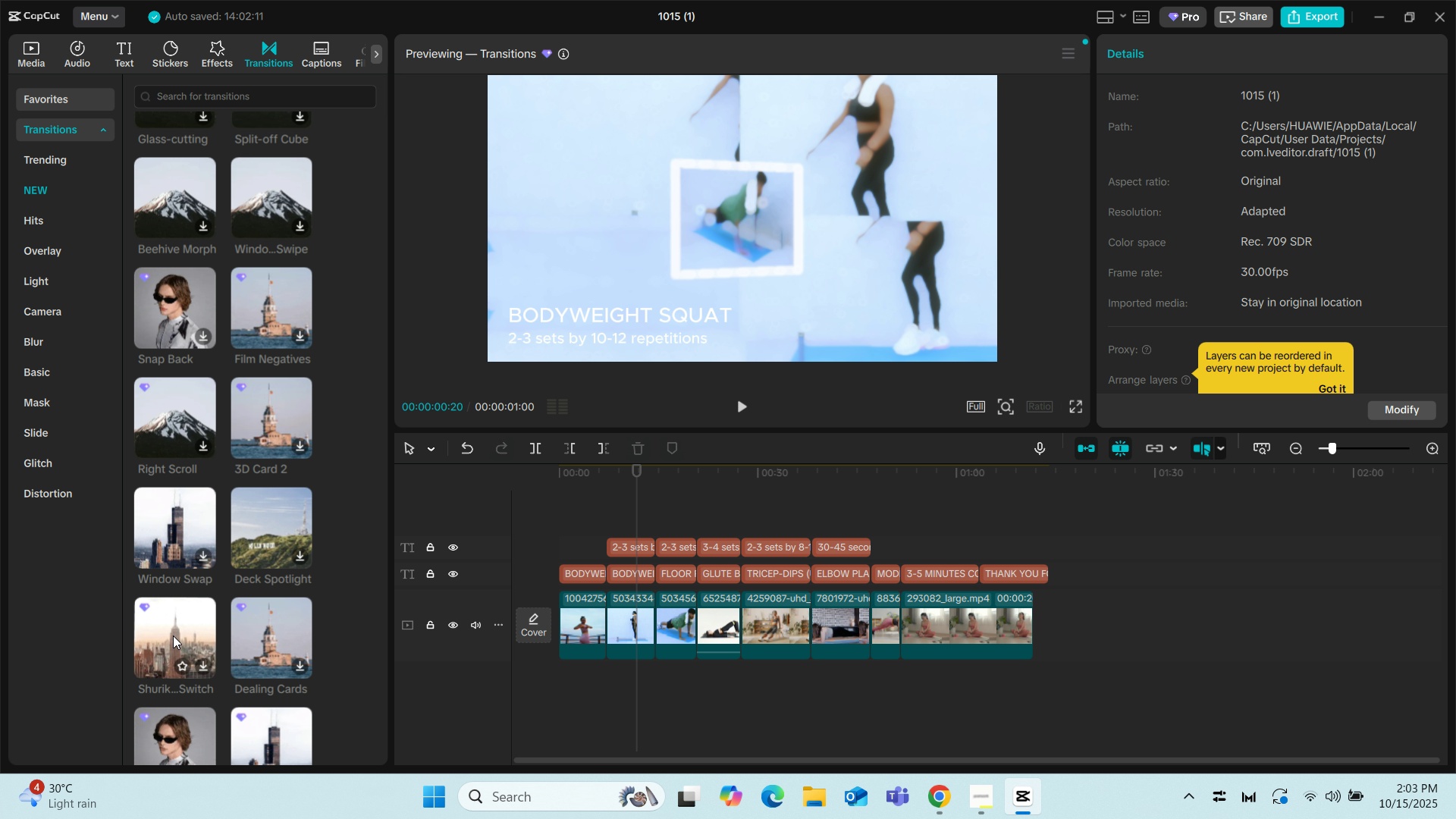 
mouse_move([290, 656])
 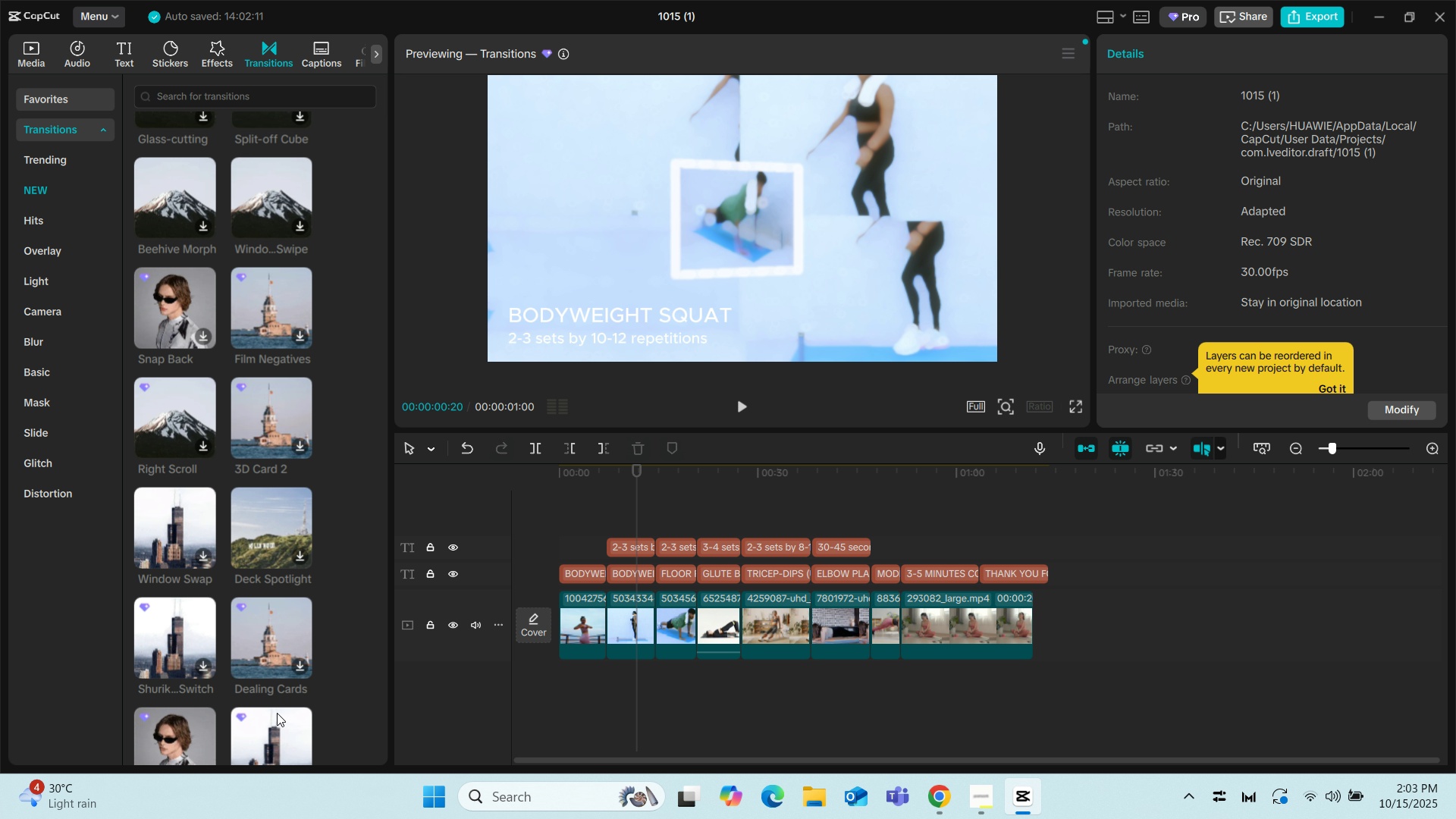 
scroll: coordinate [276, 715], scroll_direction: down, amount: 1.0
 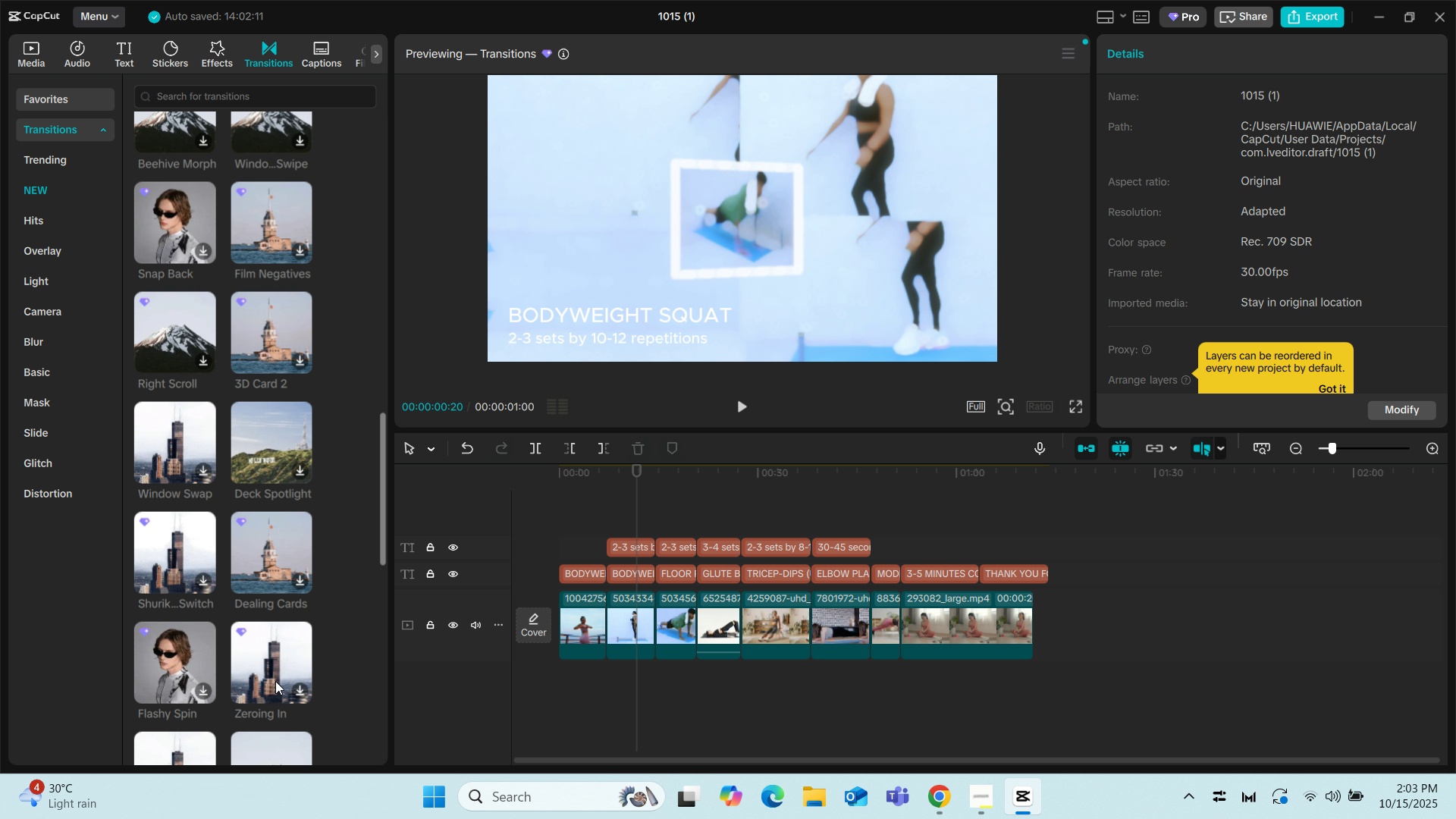 
mouse_move([266, 639])
 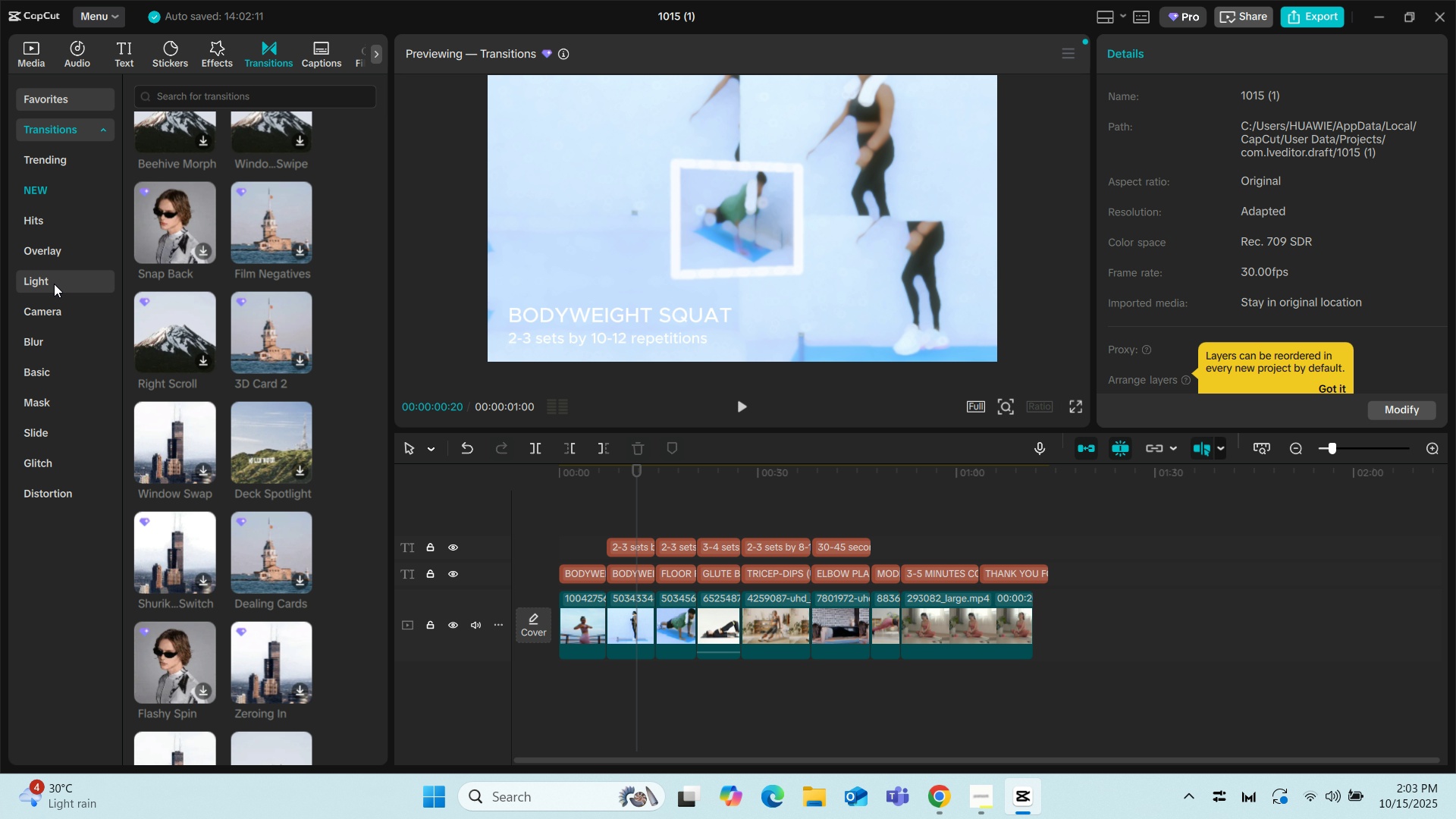 
left_click([54, 284])
 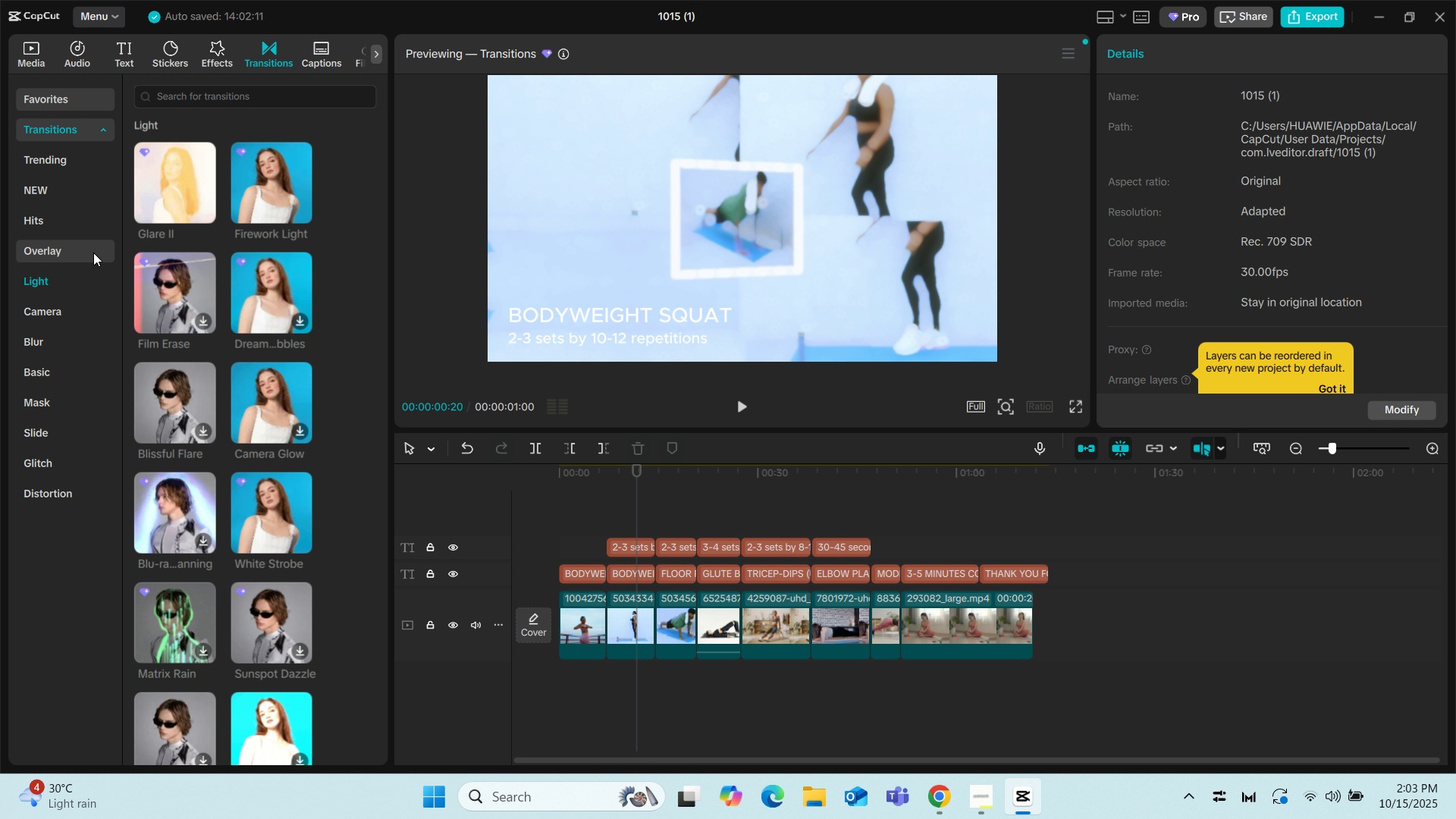 
left_click([93, 253])
 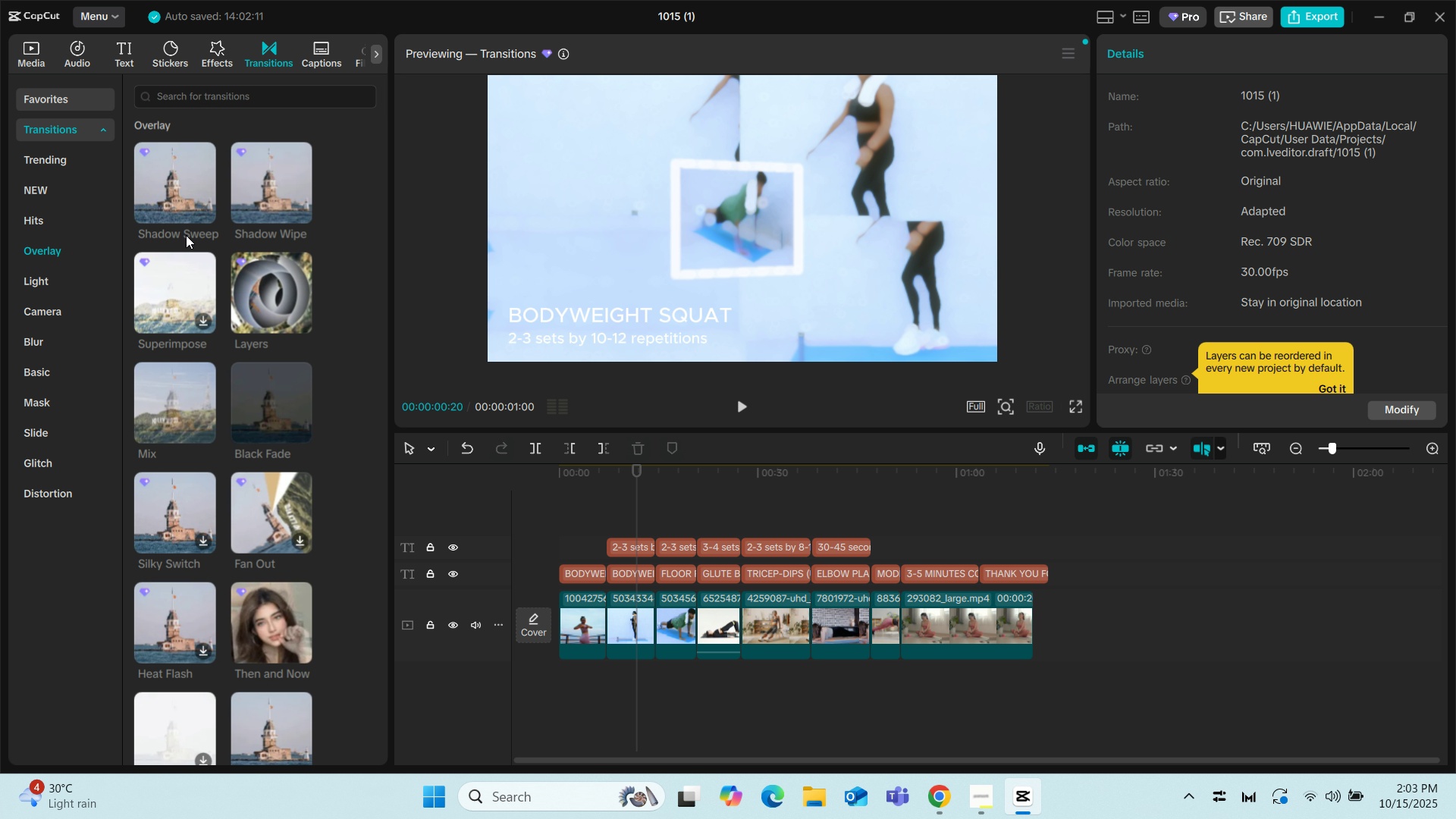 
mouse_move([205, 186])
 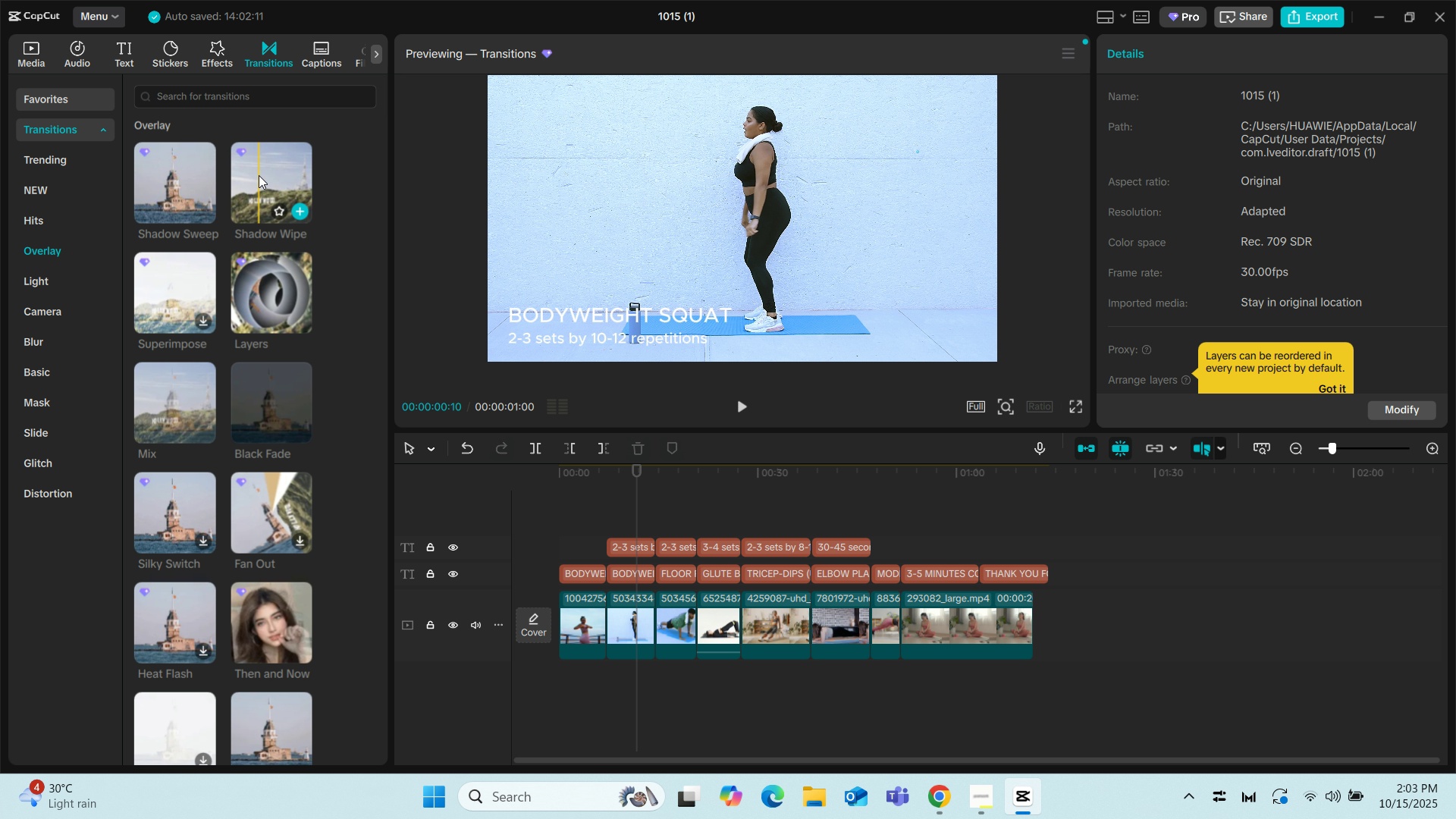 
mouse_move([206, 286])
 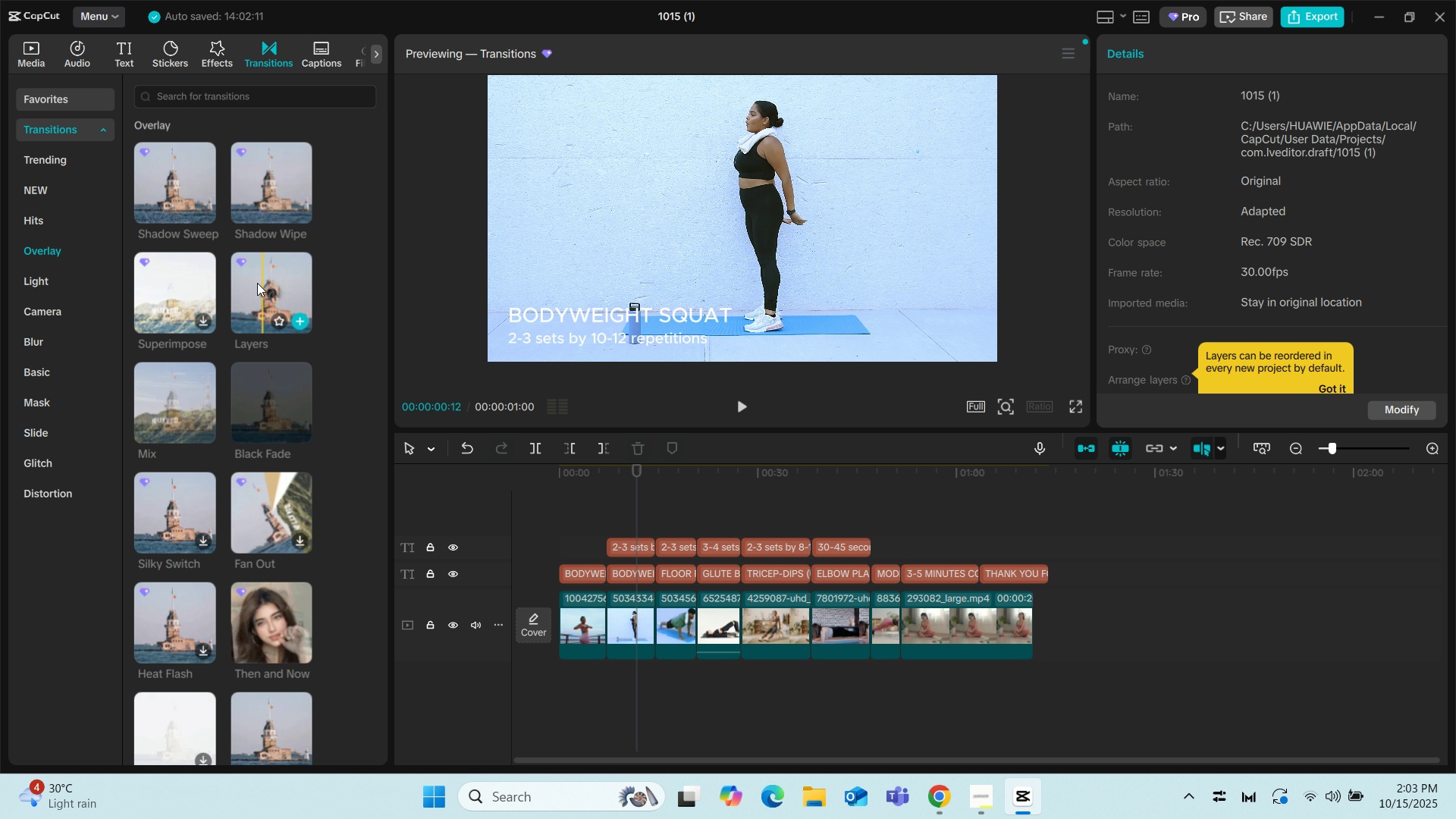 
mouse_move([168, 309])
 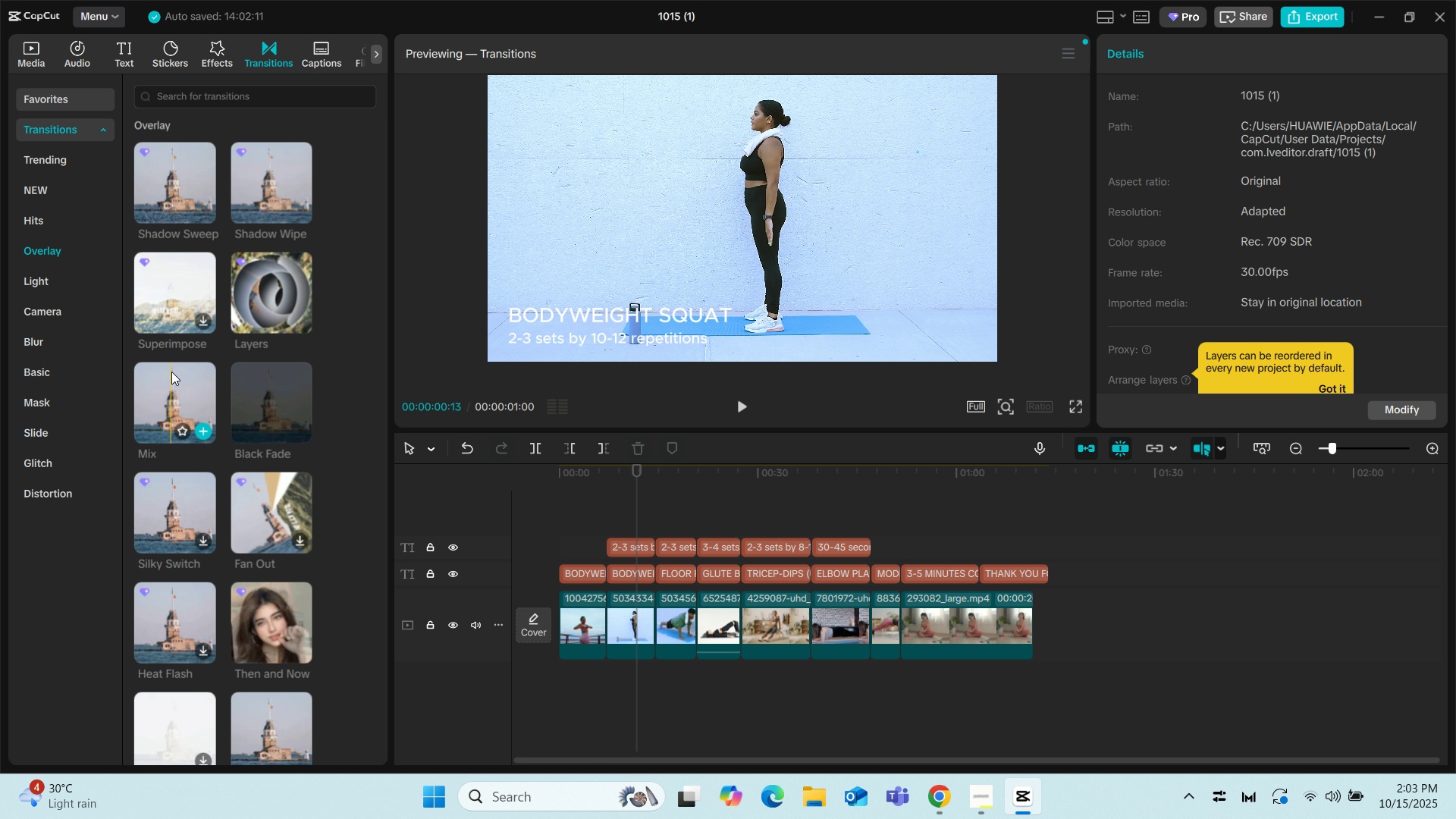 
mouse_move([192, 381])
 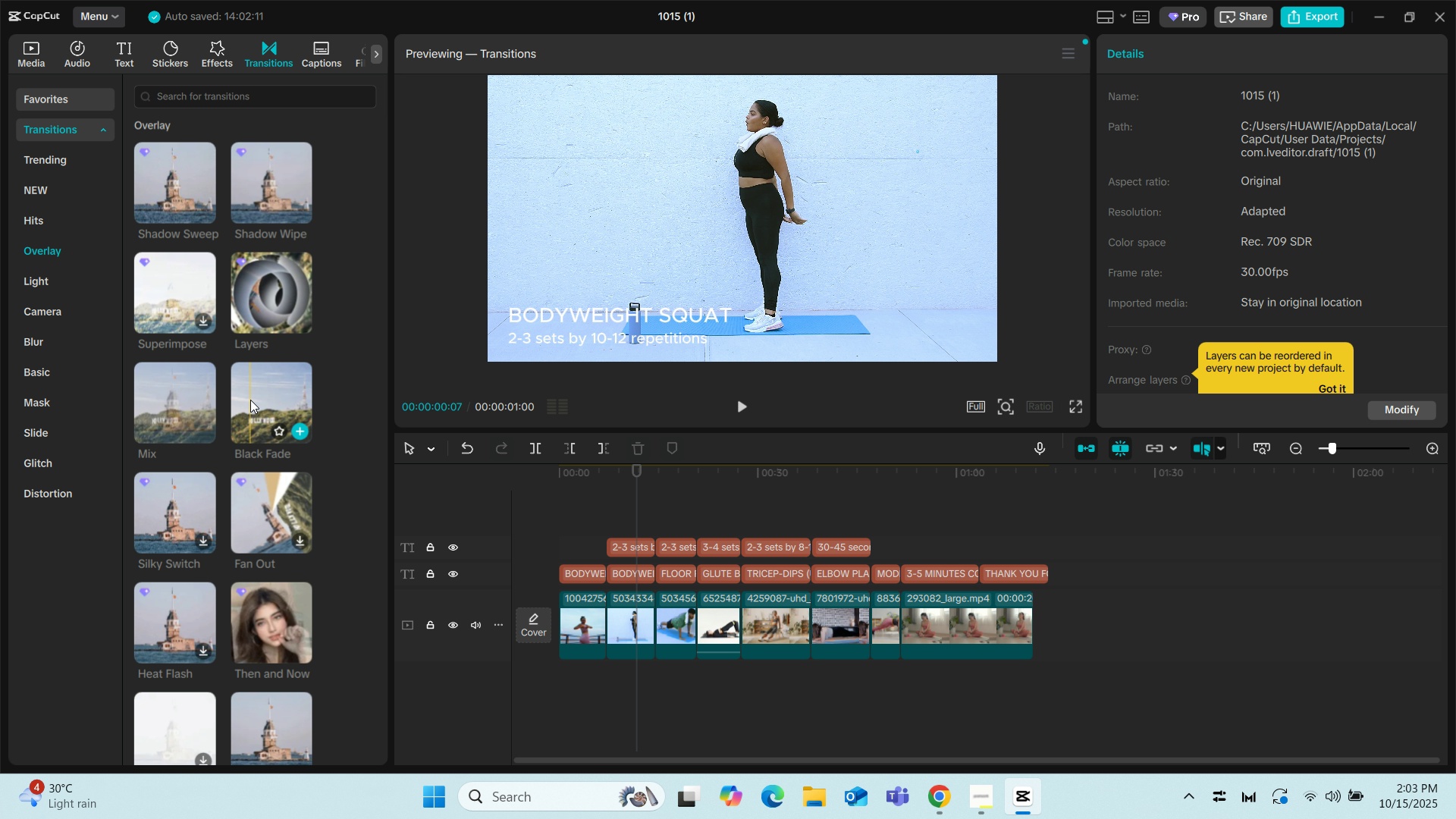 
mouse_move([179, 373])
 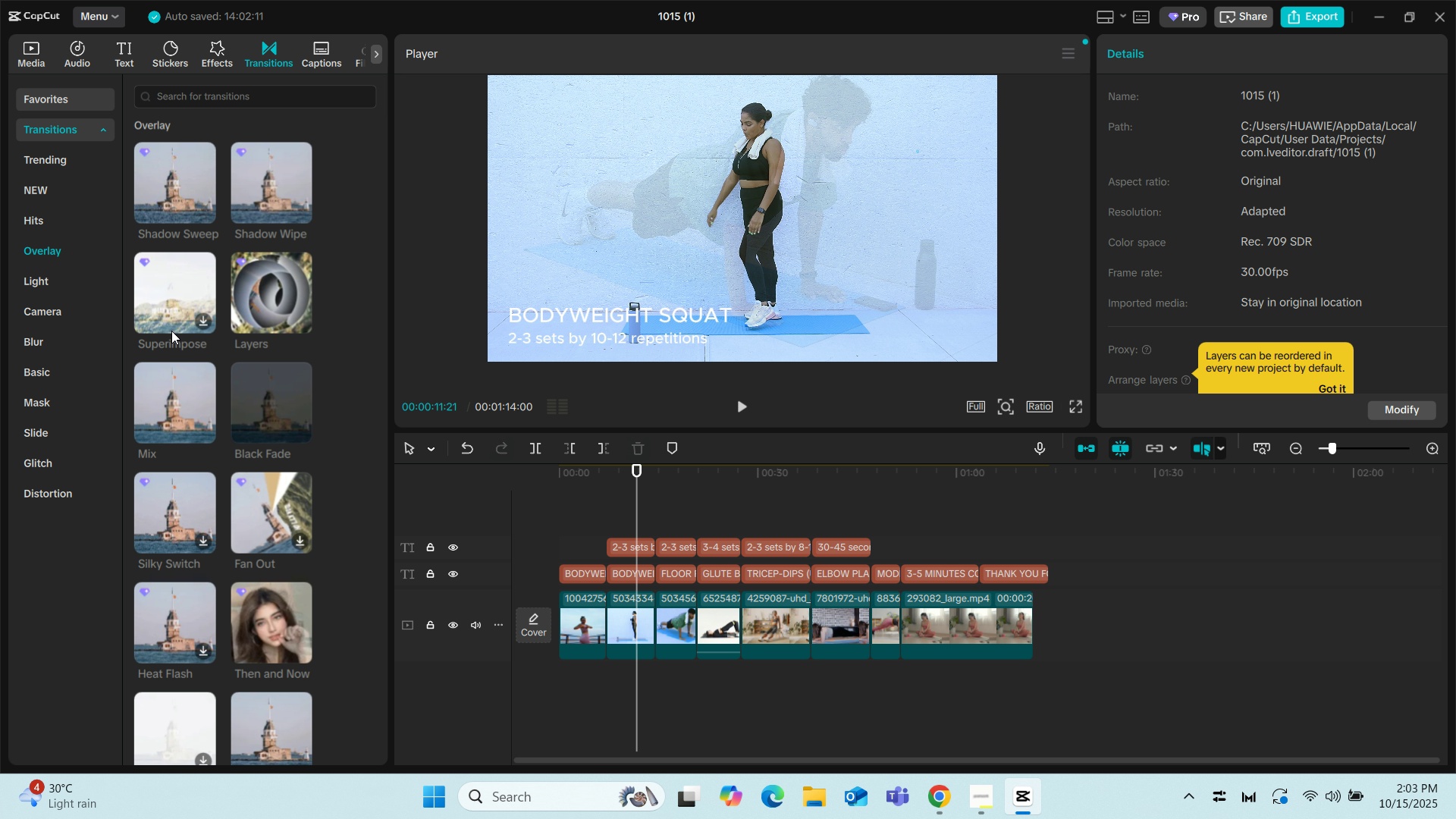 
mouse_move([168, 339])
 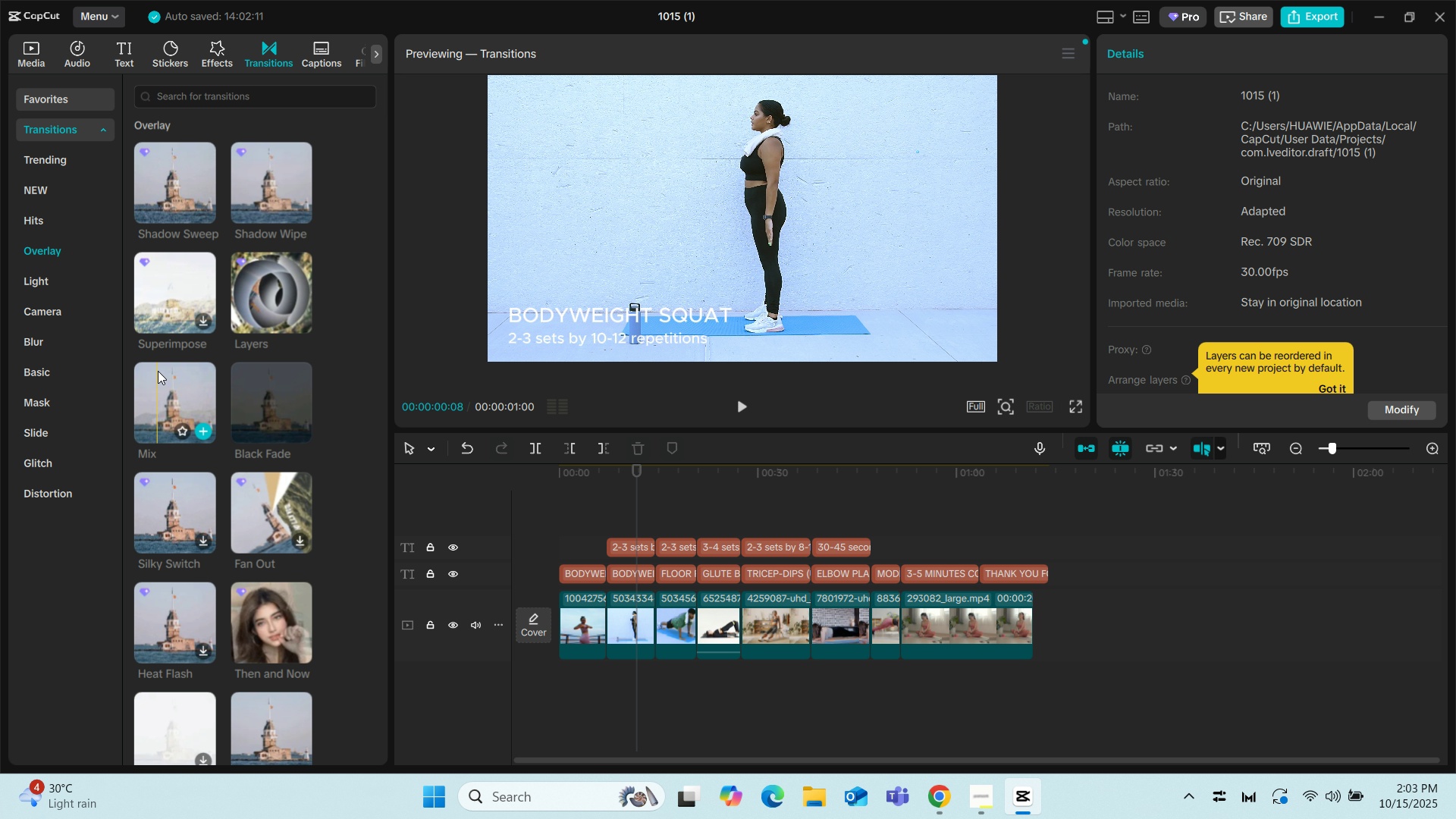 
wait(8.01)
 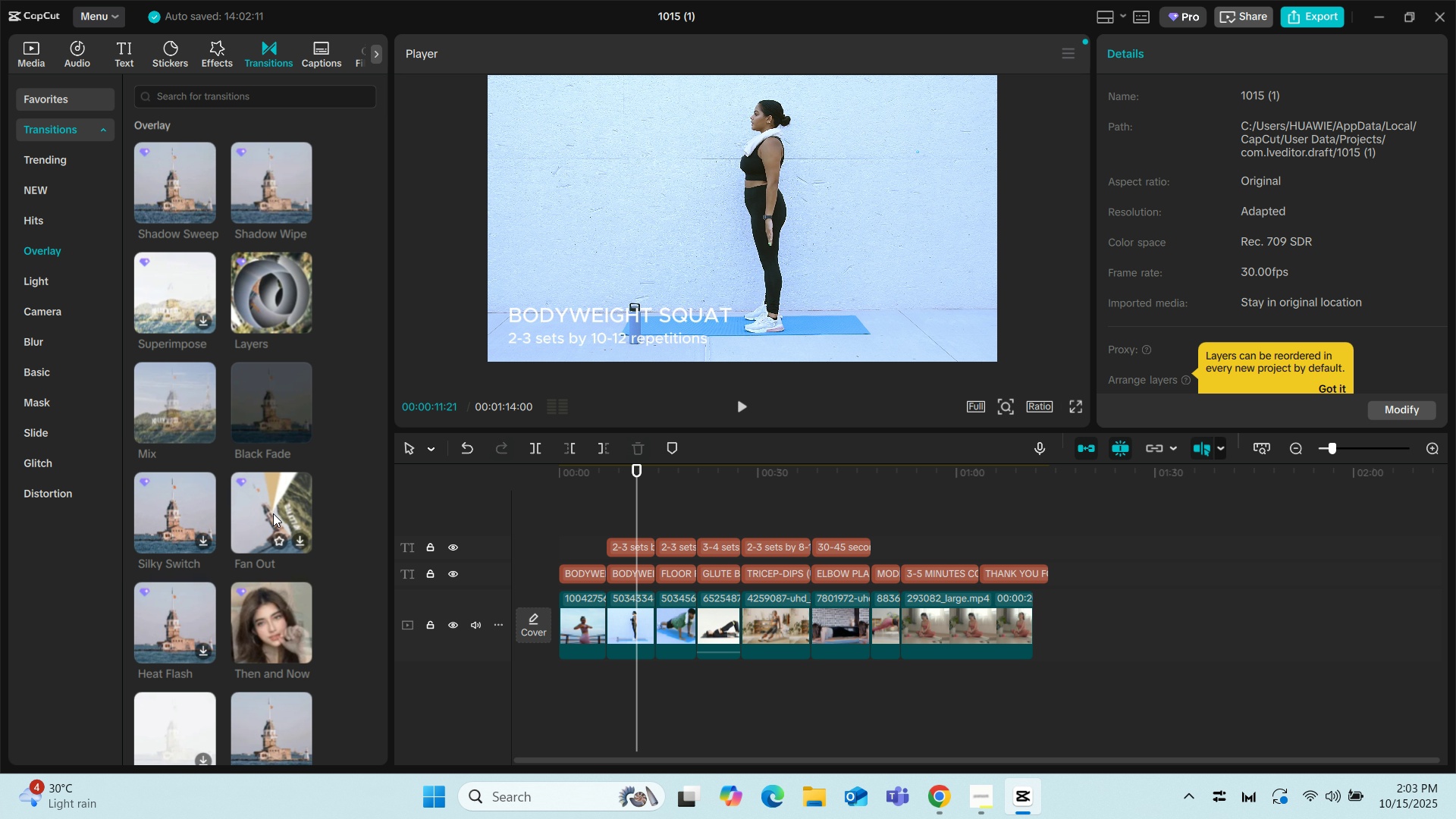 
left_click_drag(start_coordinate=[165, 388], to_coordinate=[602, 624])
 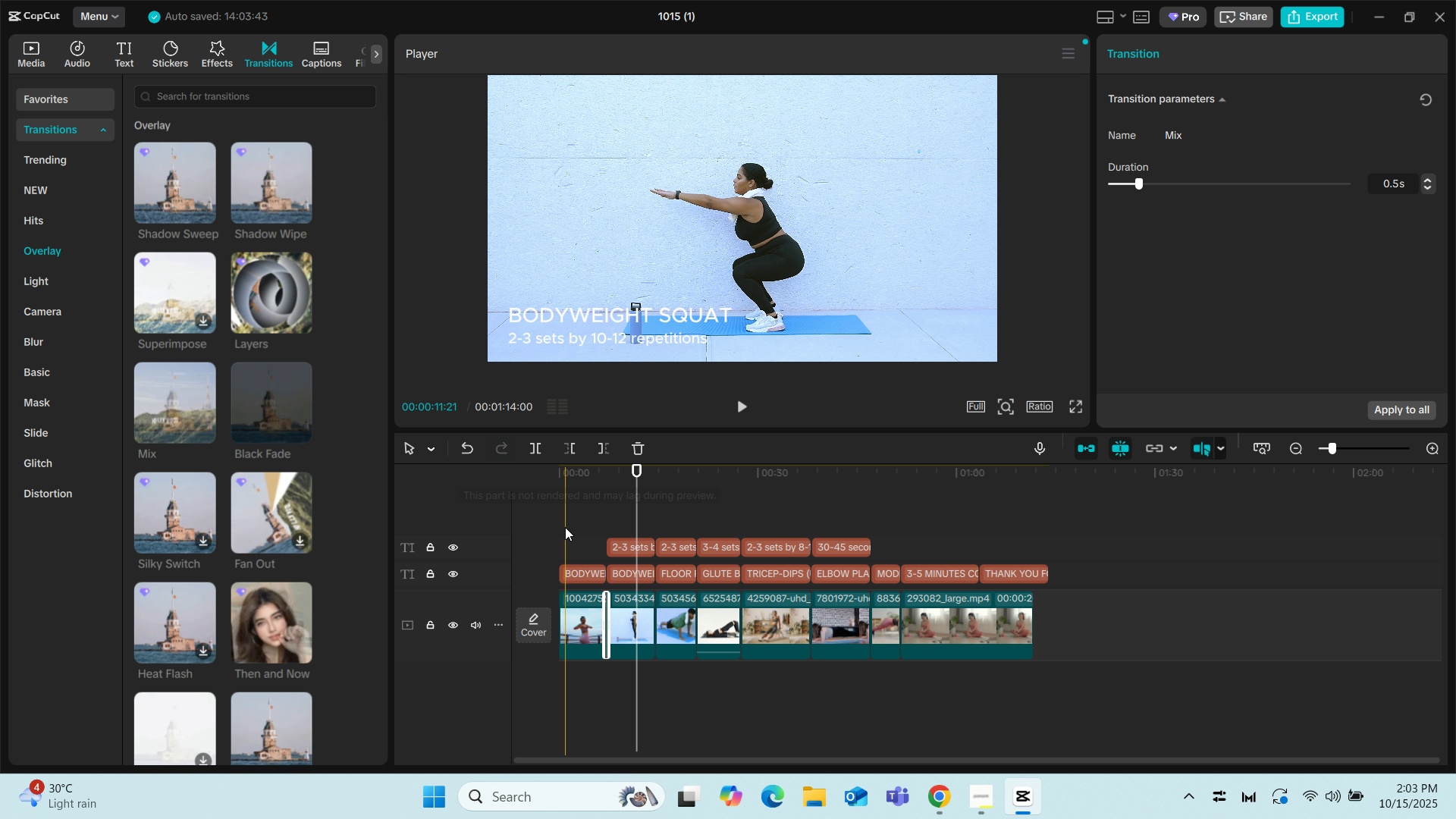 
left_click([556, 529])
 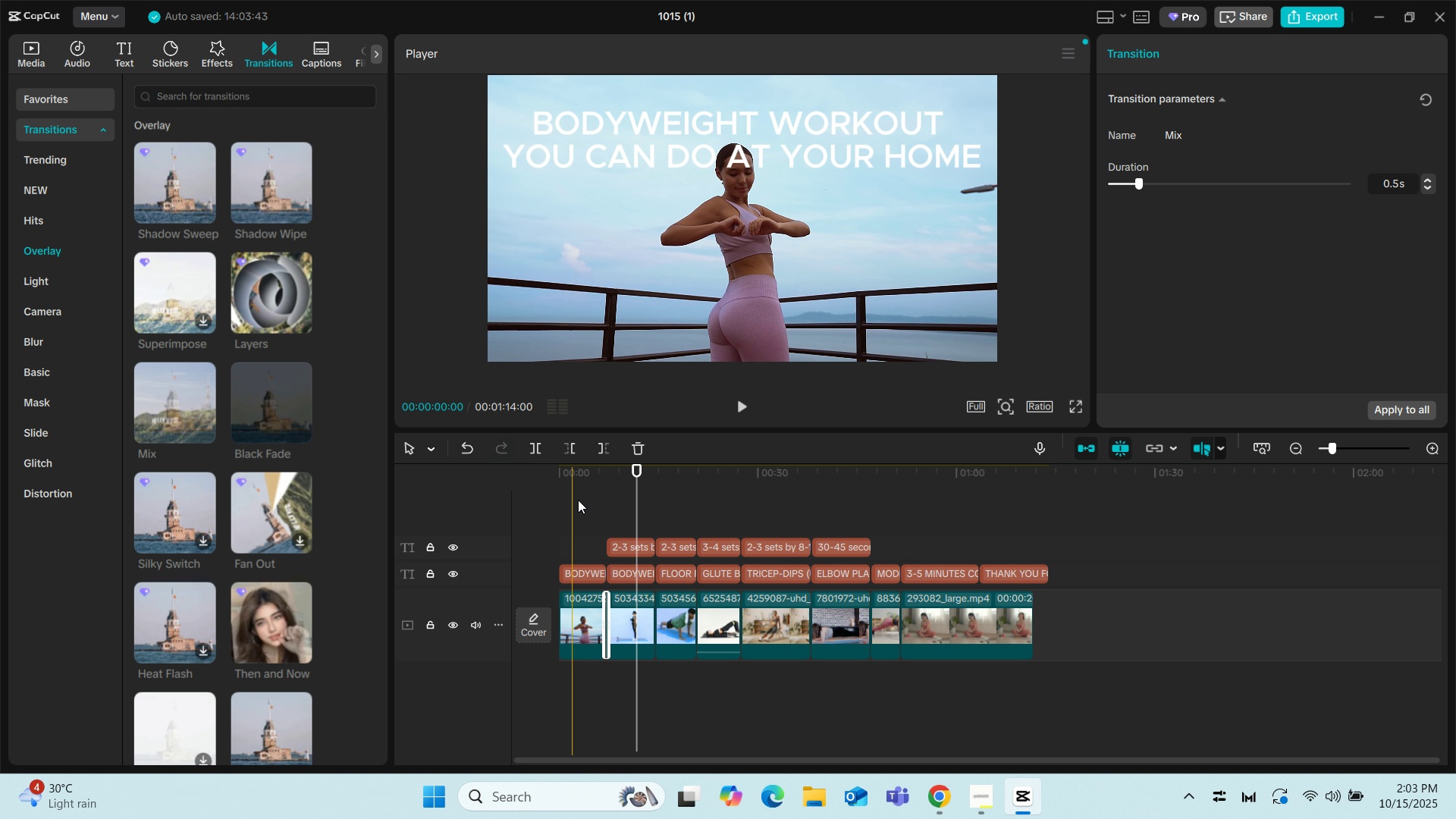 
left_click([579, 500])
 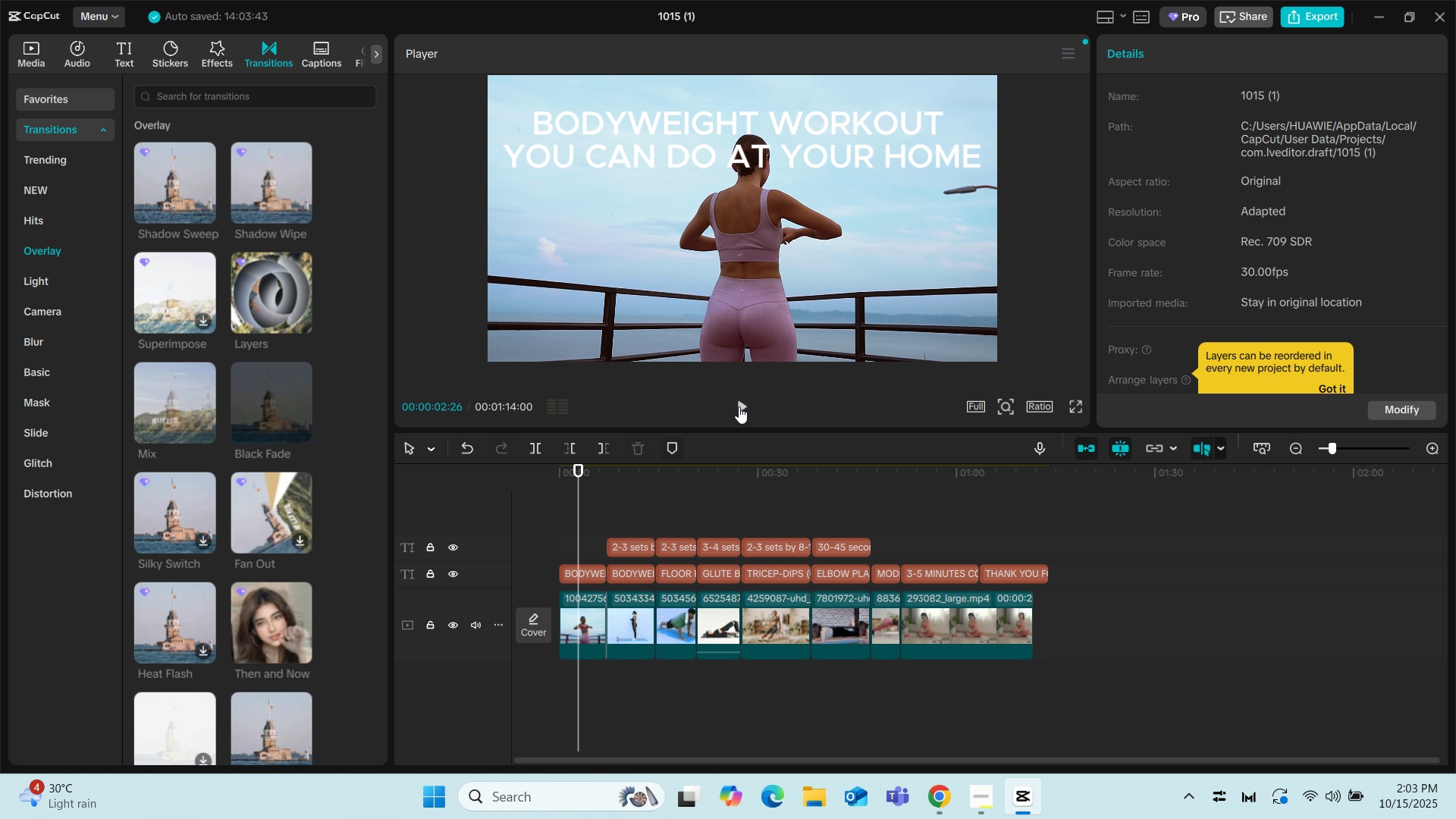 
left_click([739, 406])
 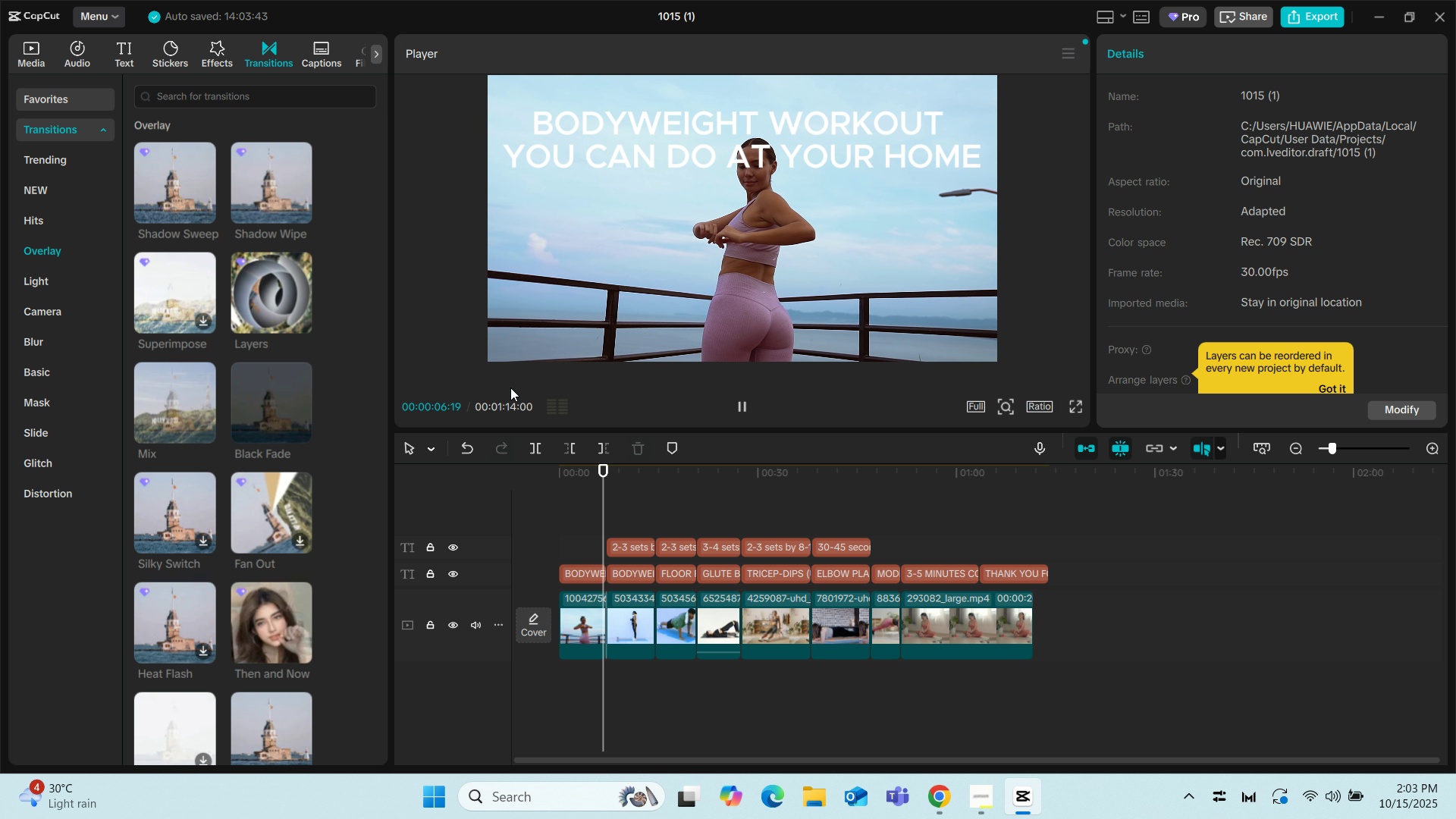 
wait(8.87)
 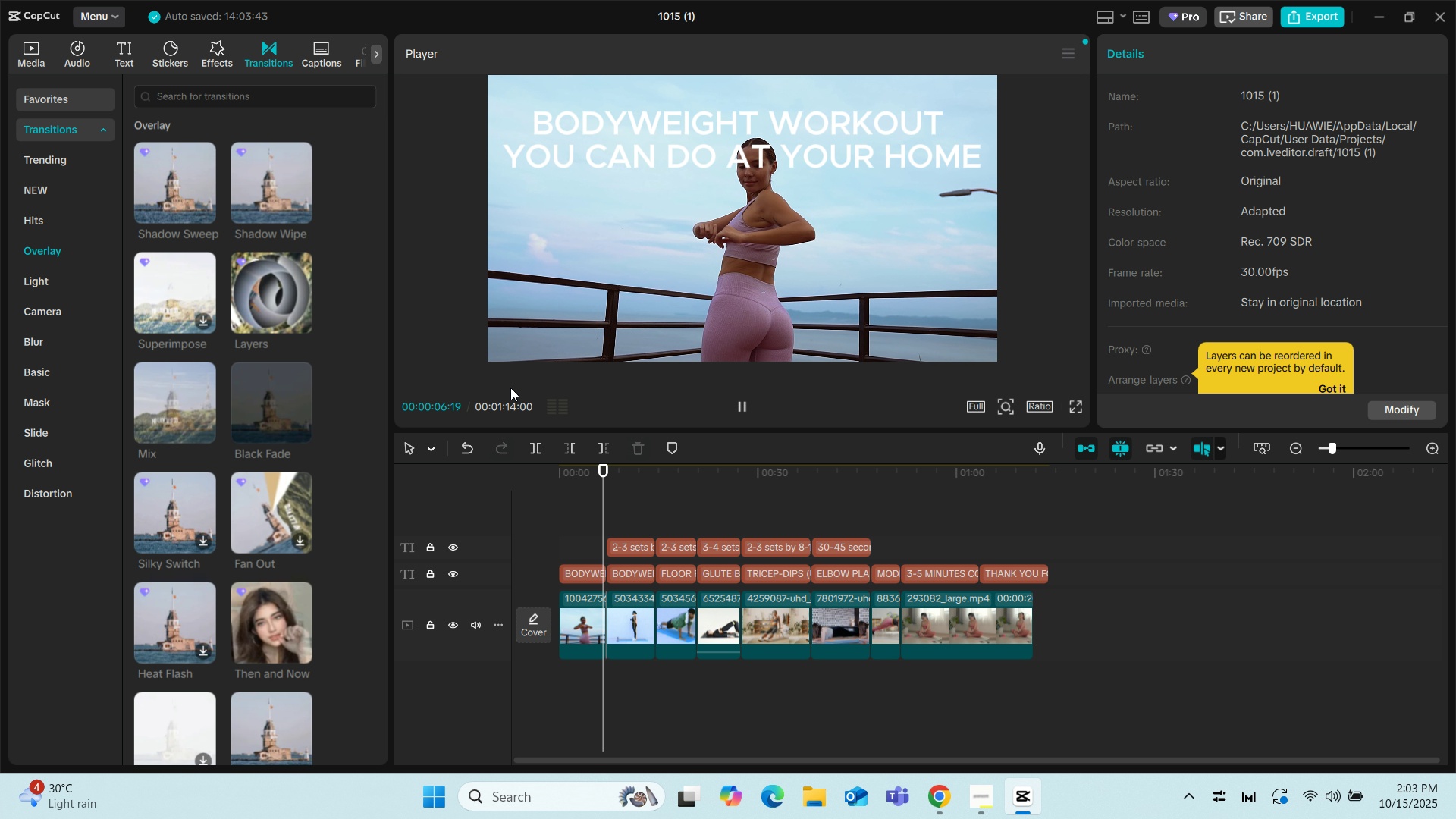 
key(Space)
 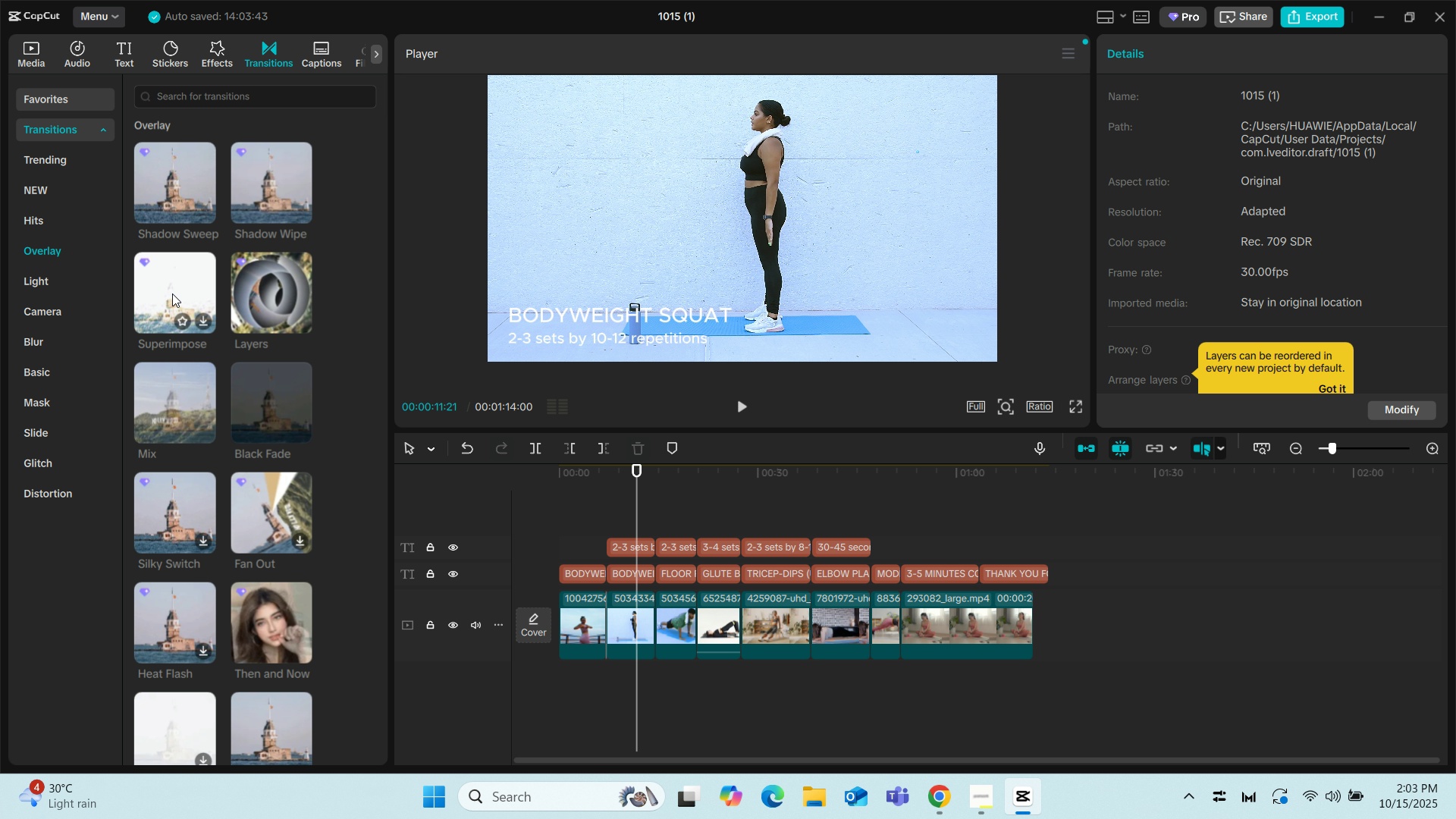 
wait(5.01)
 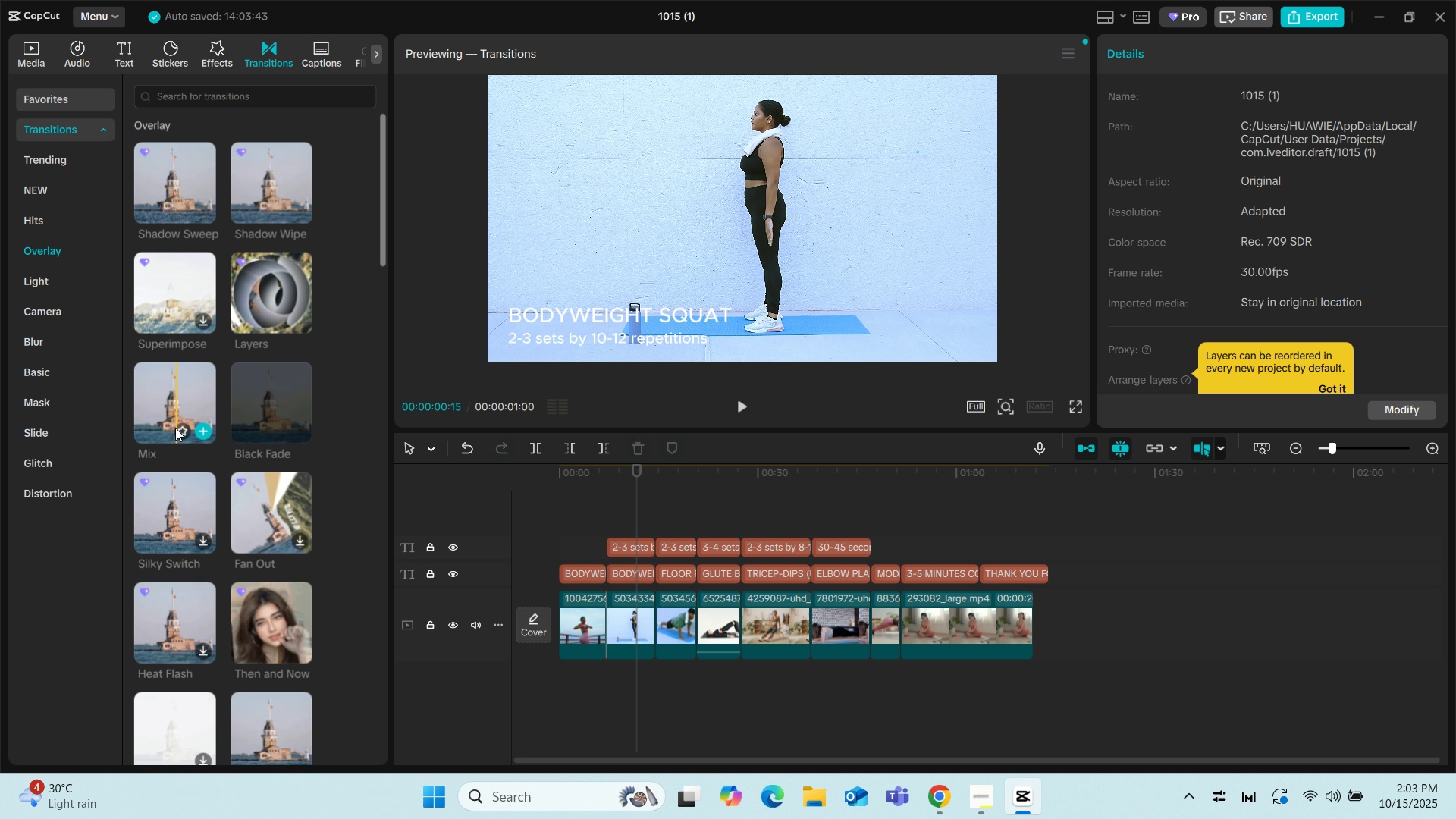 
mouse_move([202, 204])
 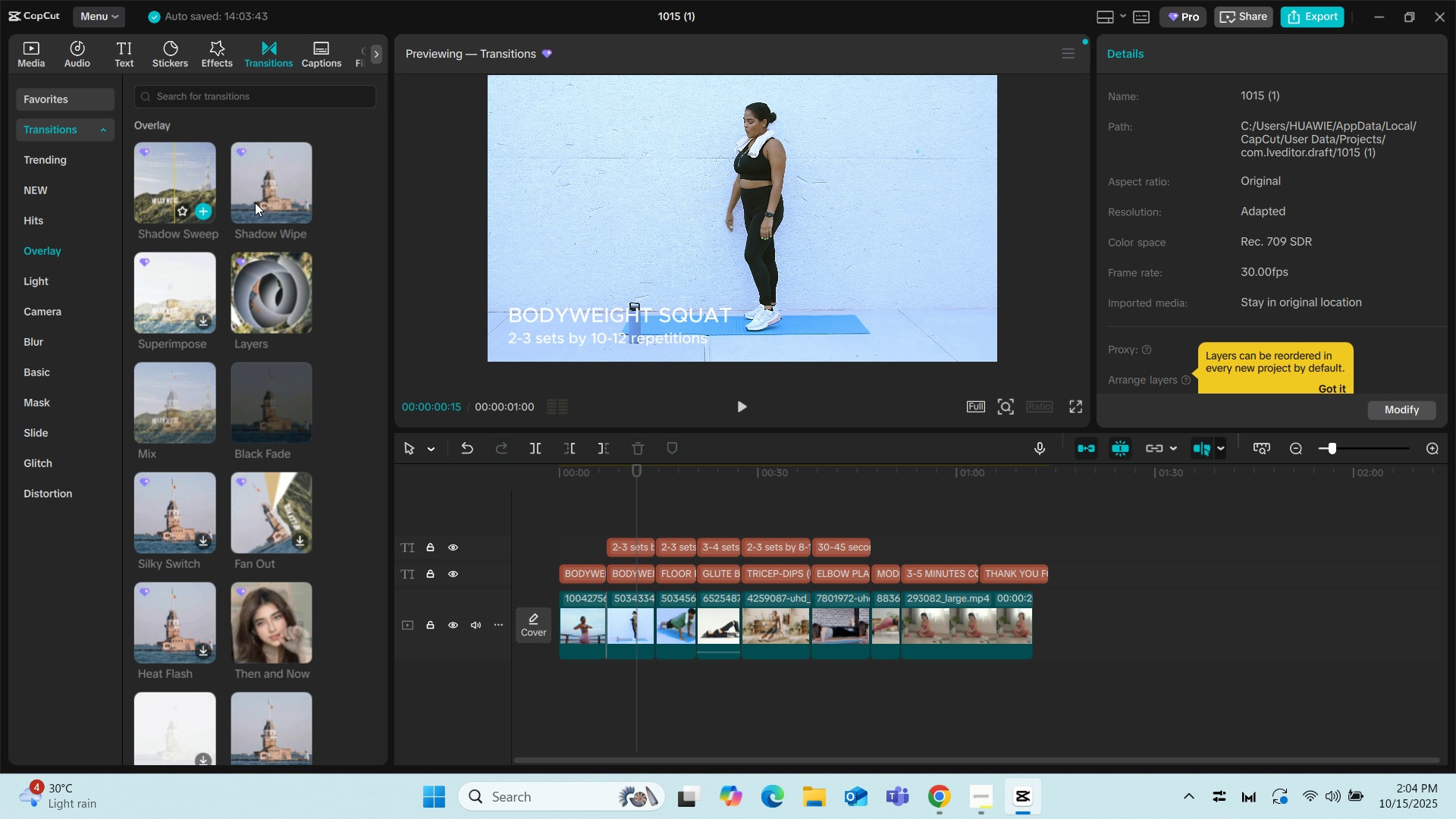 
mouse_move([258, 218])
 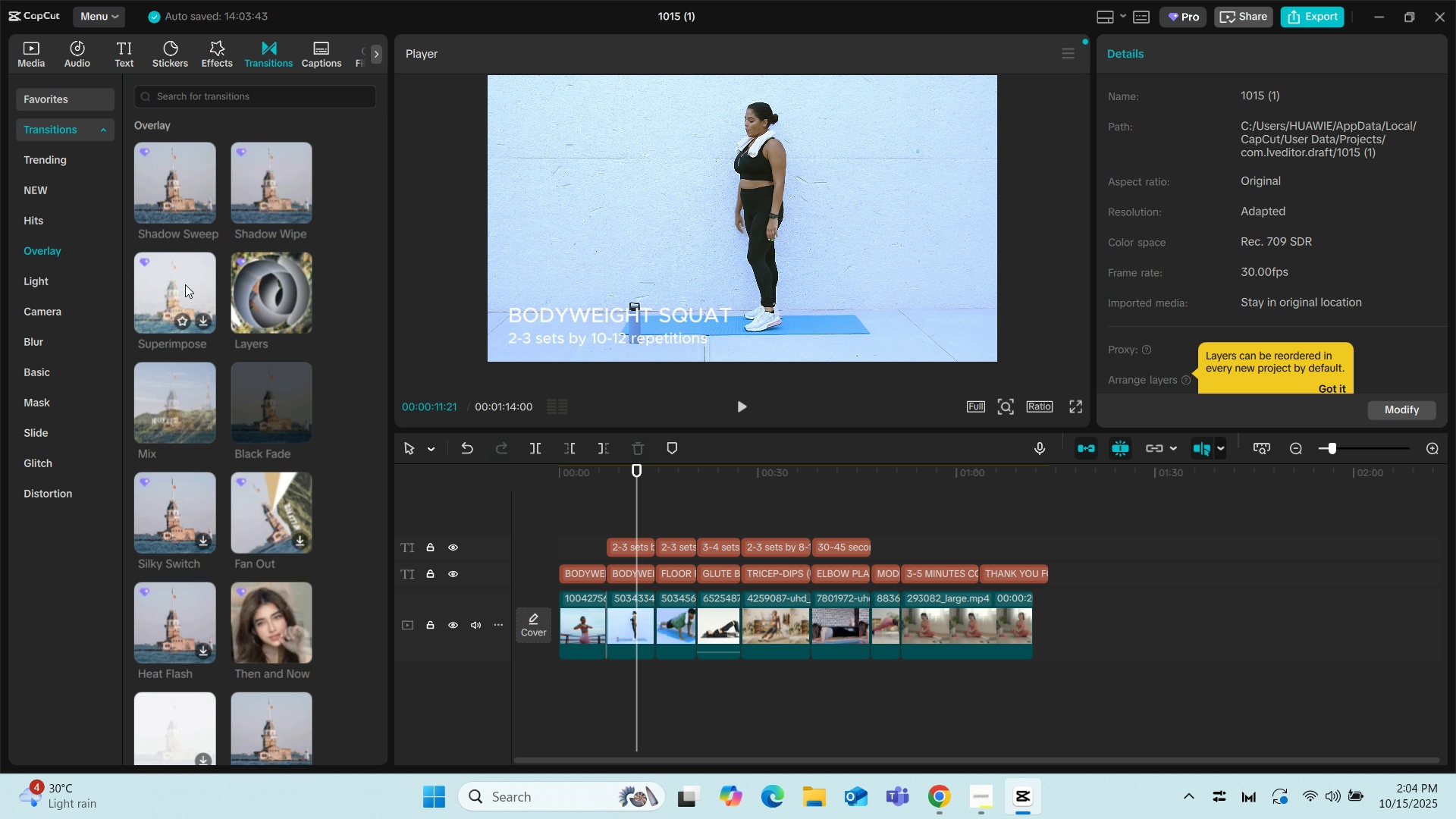 
left_click_drag(start_coordinate=[185, 284], to_coordinate=[651, 623])
 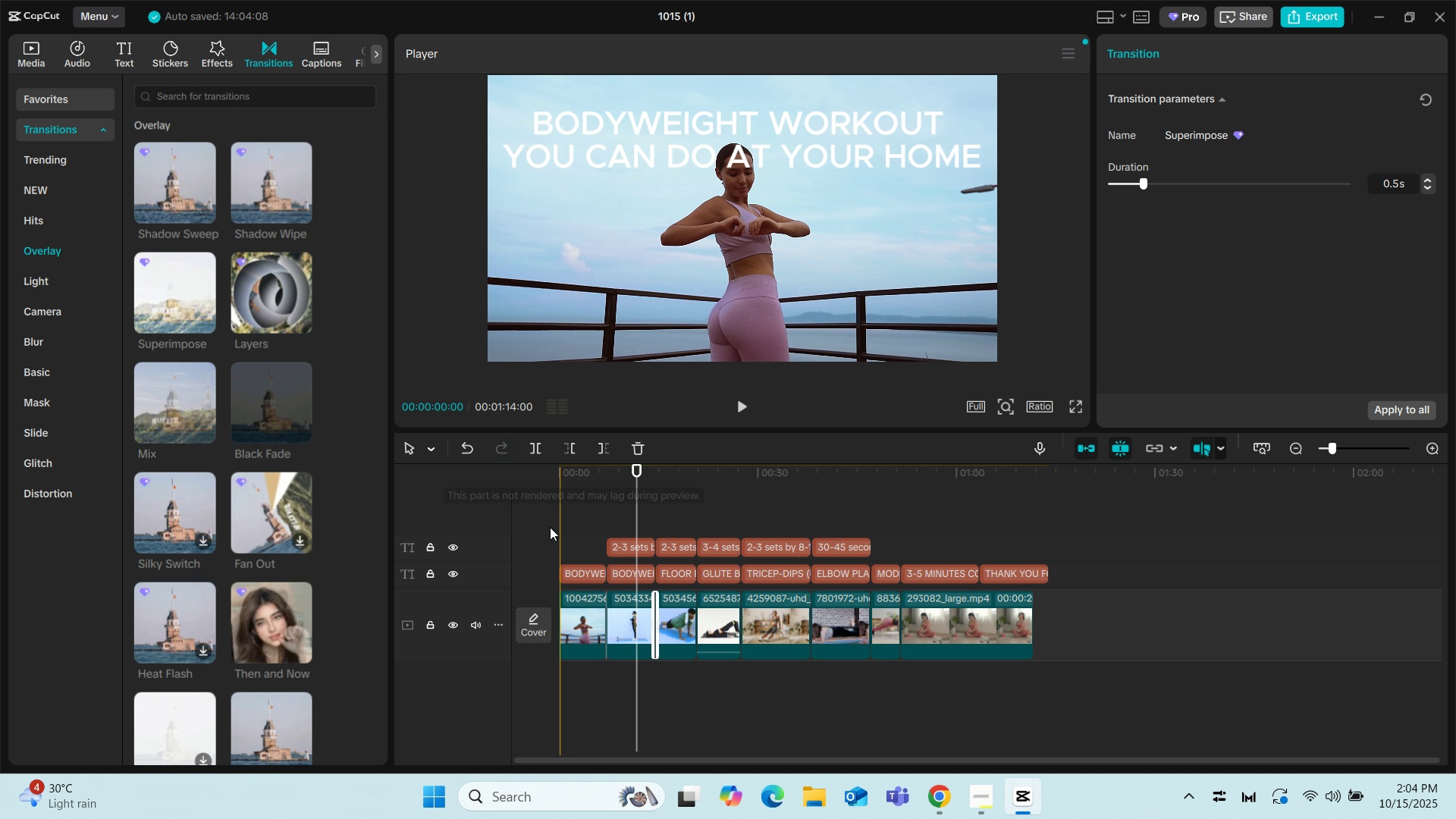 
left_click([582, 517])
 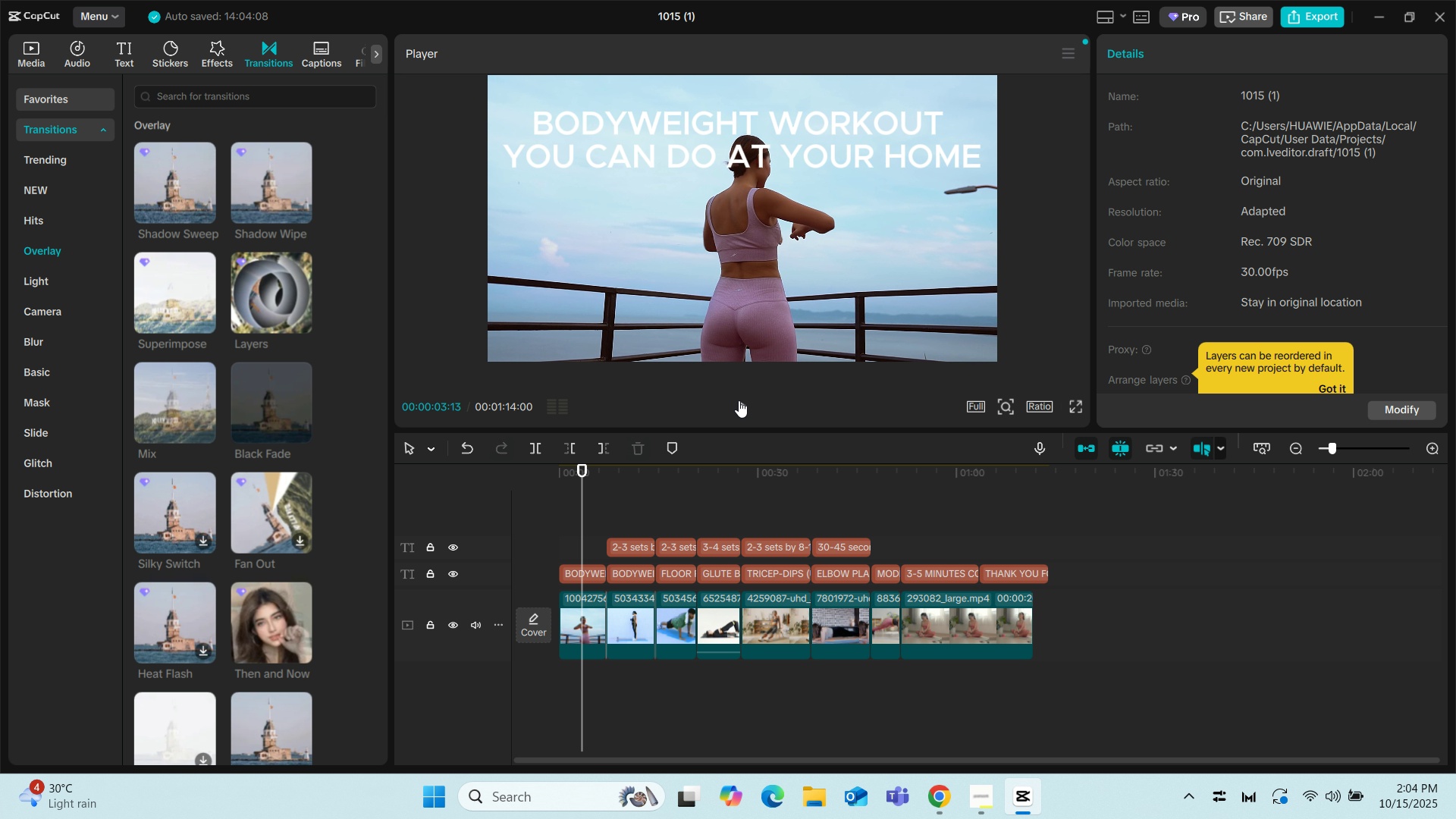 
left_click([739, 400])
 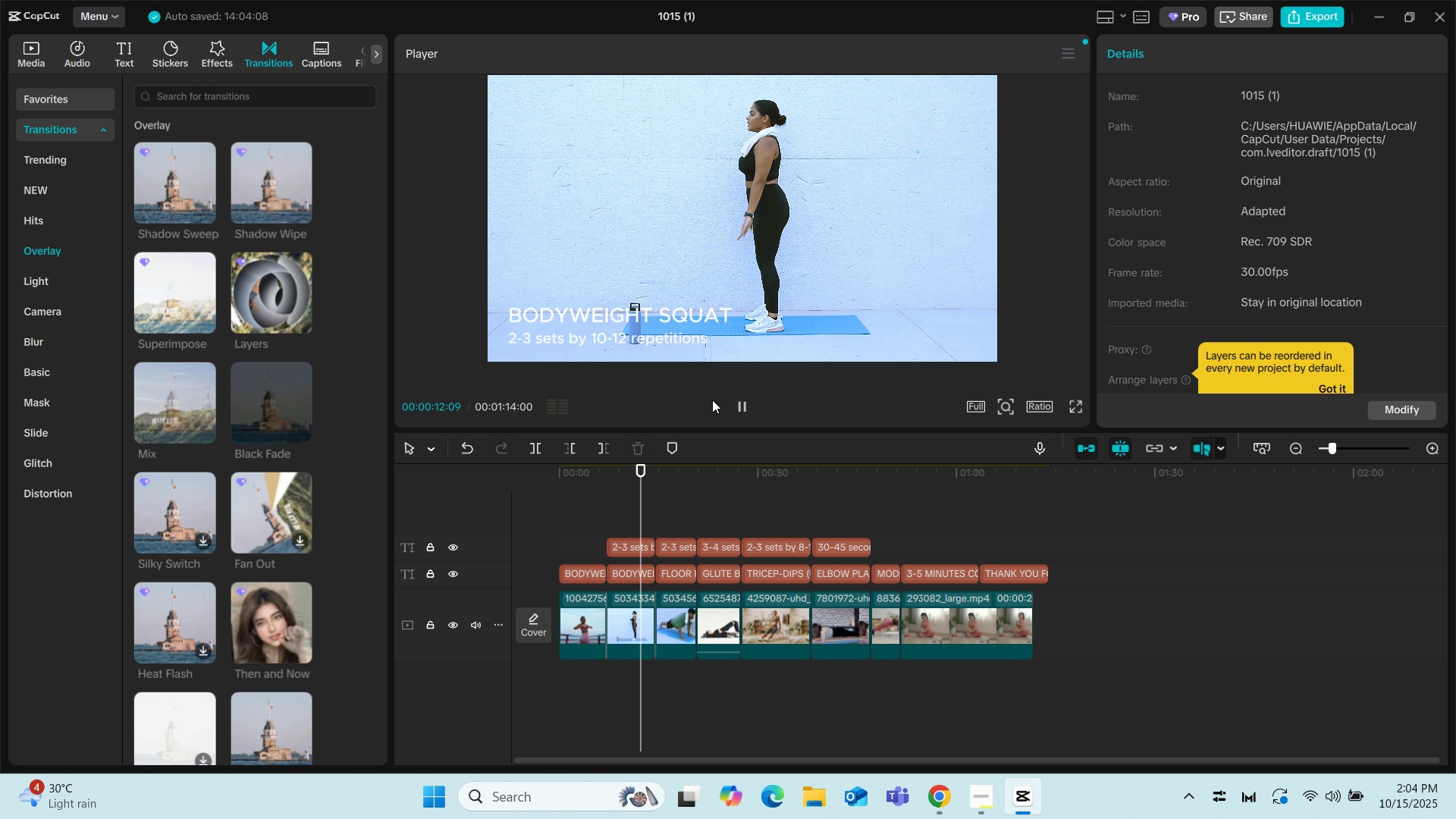 
wait(13.94)
 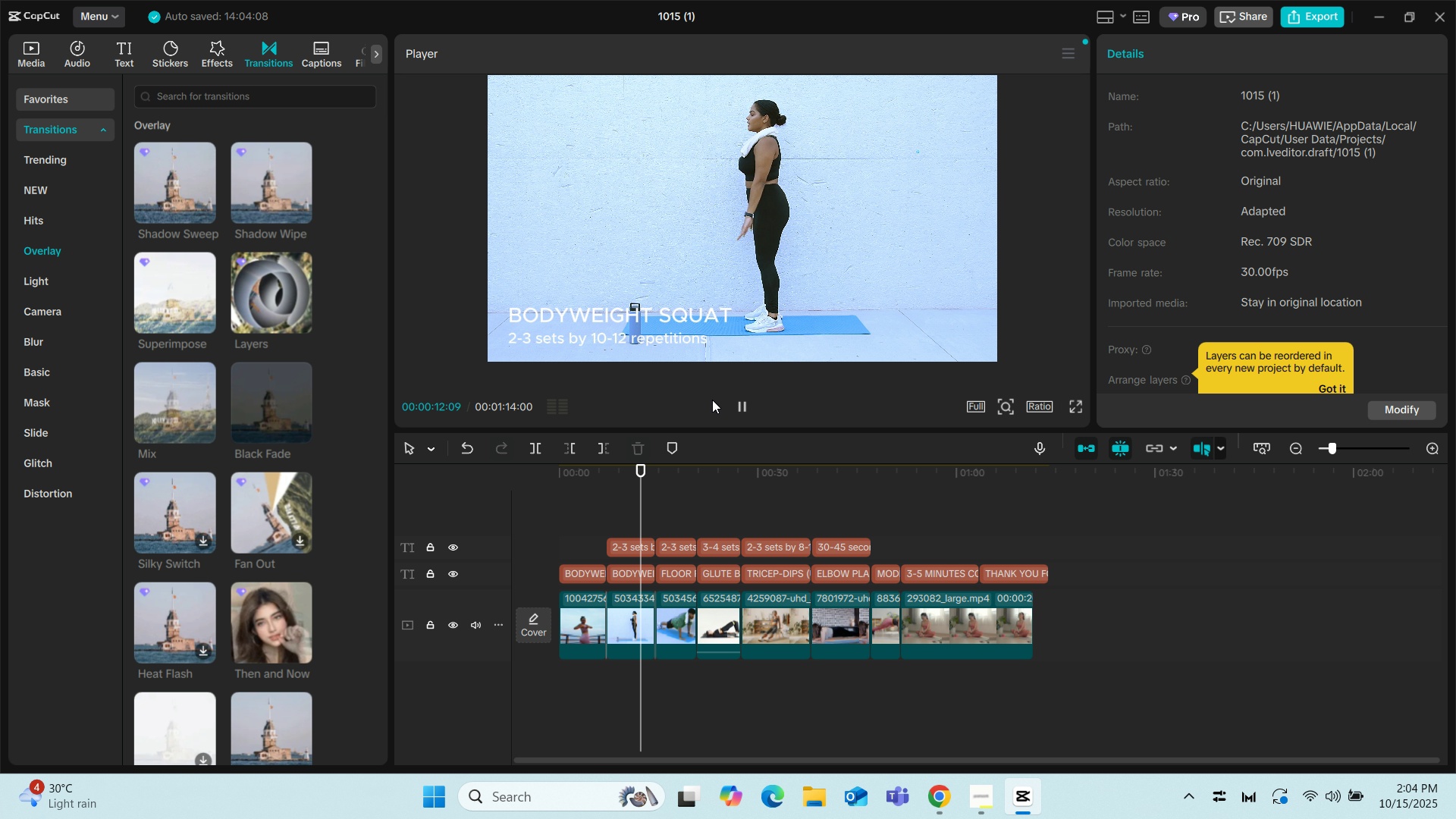 
key(Space)
 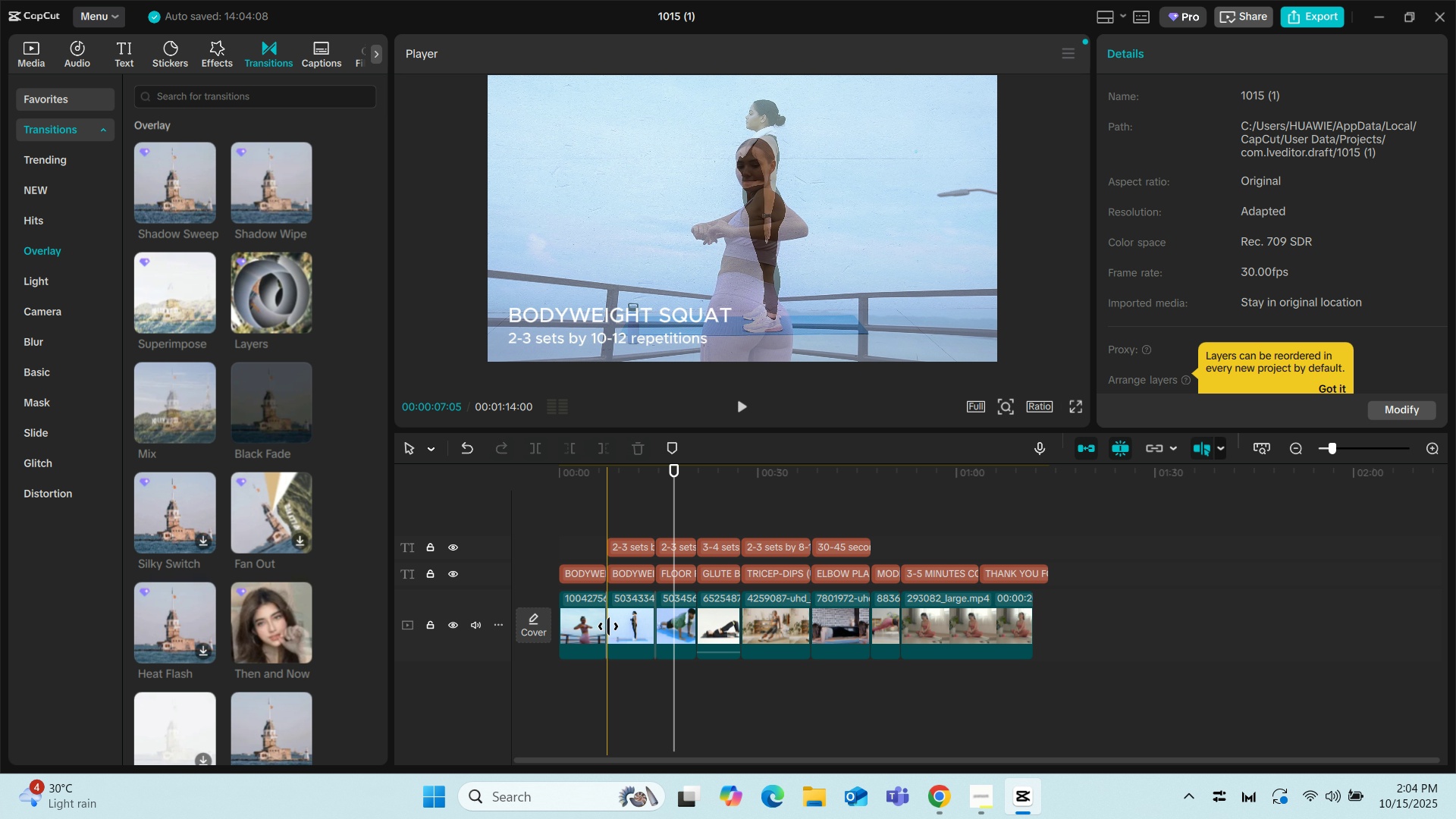 
left_click([608, 626])
 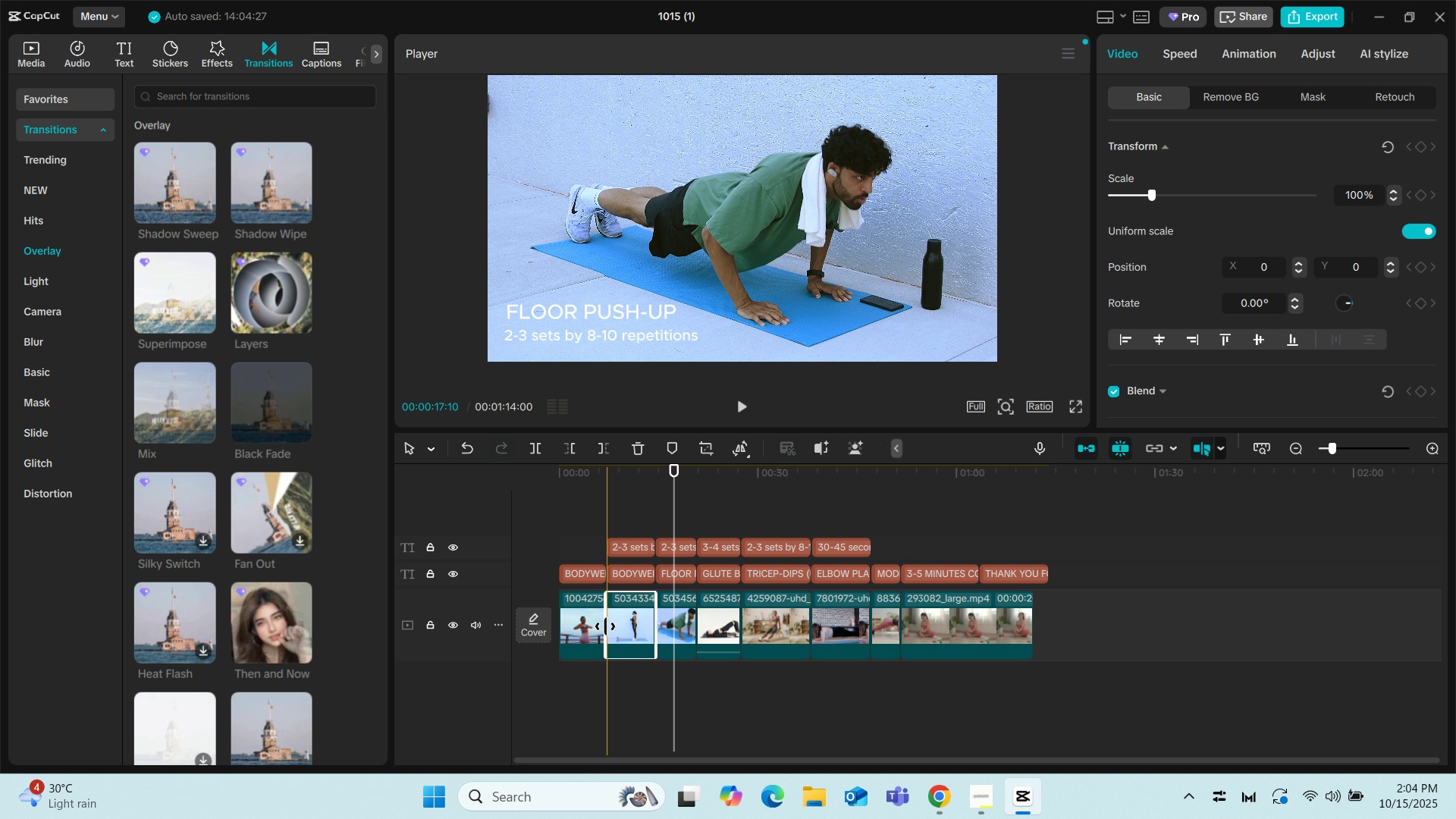 
left_click([605, 626])
 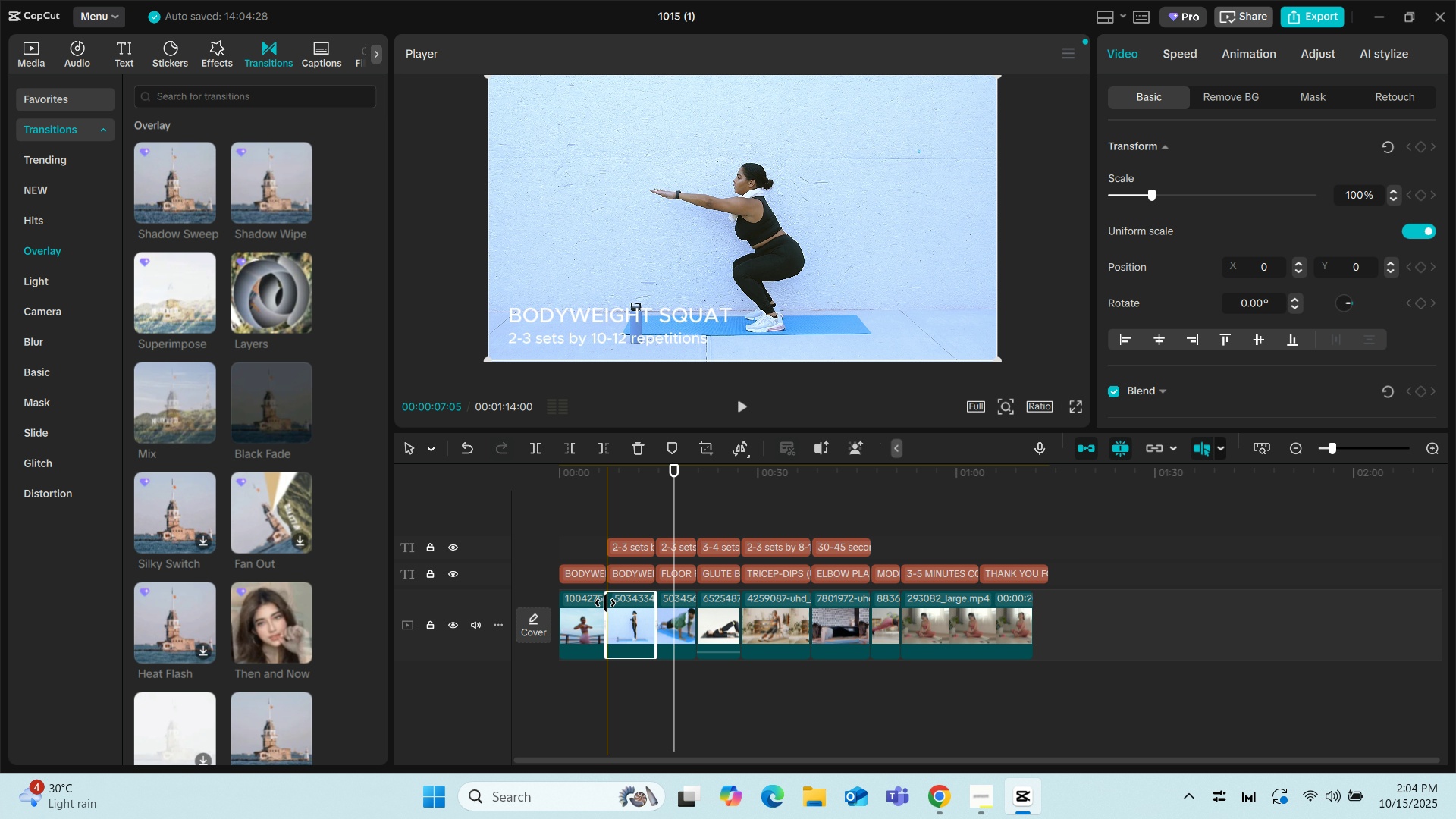 
left_click([605, 603])
 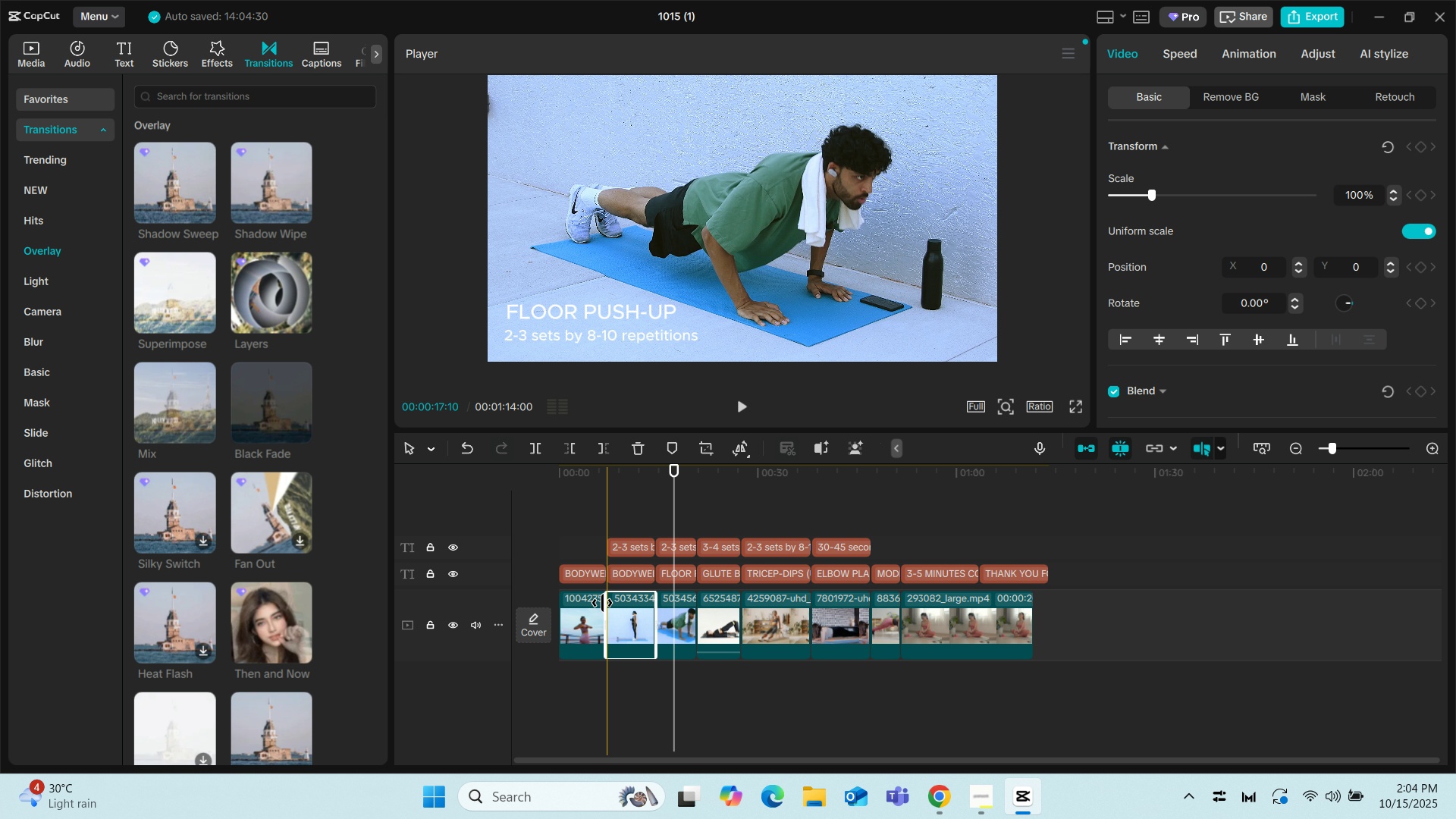 
left_click([602, 603])
 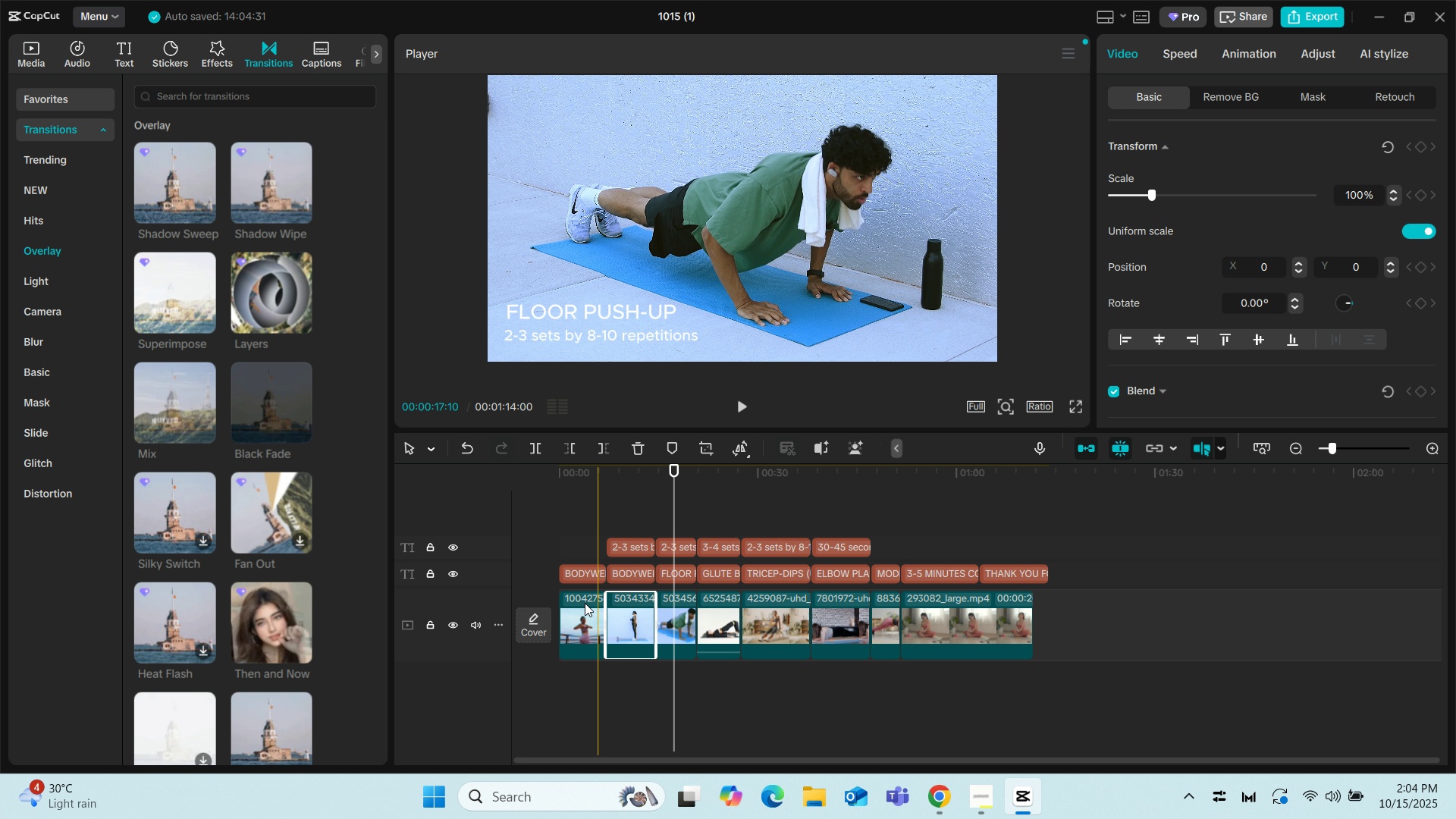 
left_click([583, 603])
 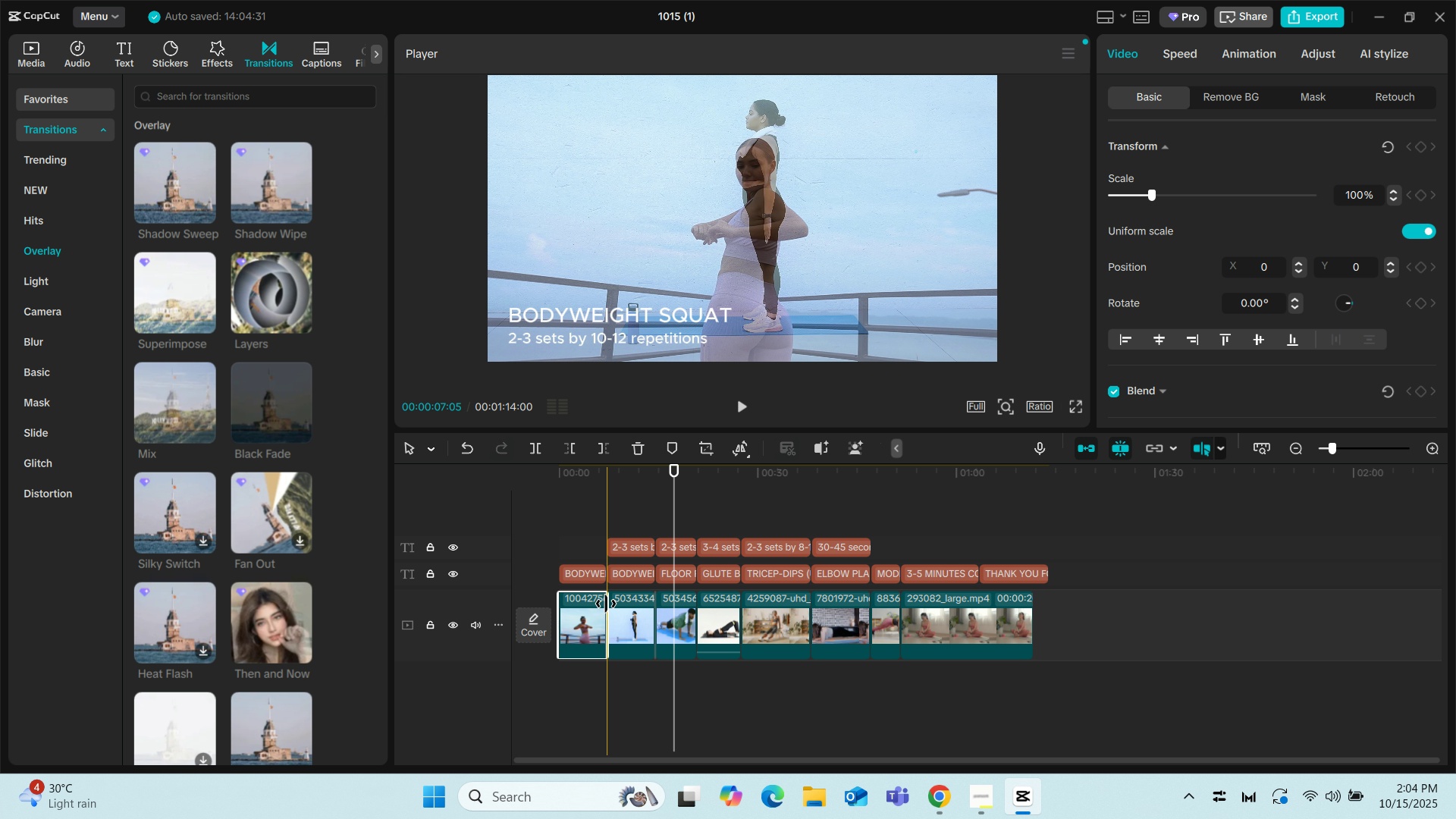 
left_click([606, 604])
 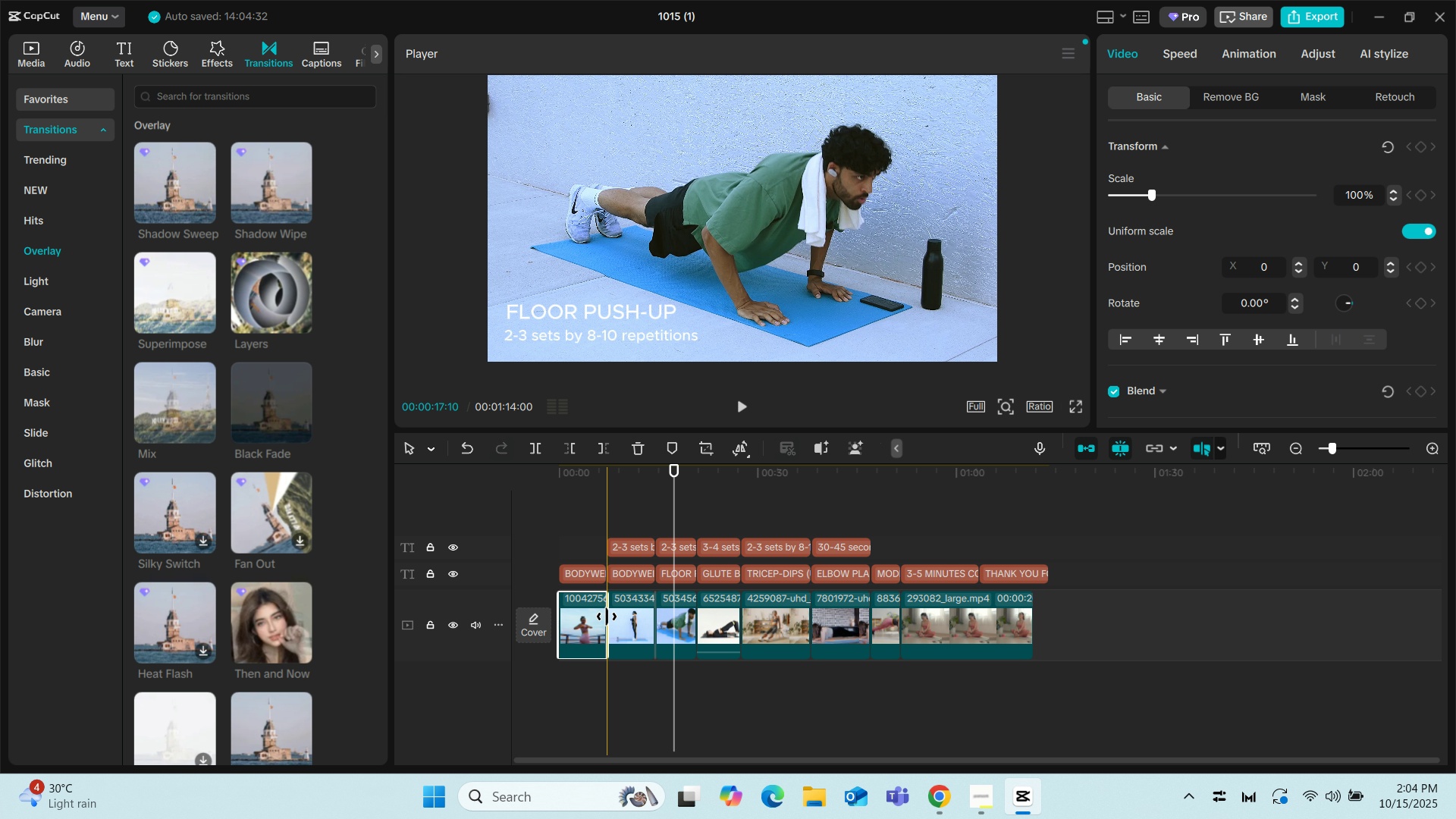 
left_click([607, 617])
 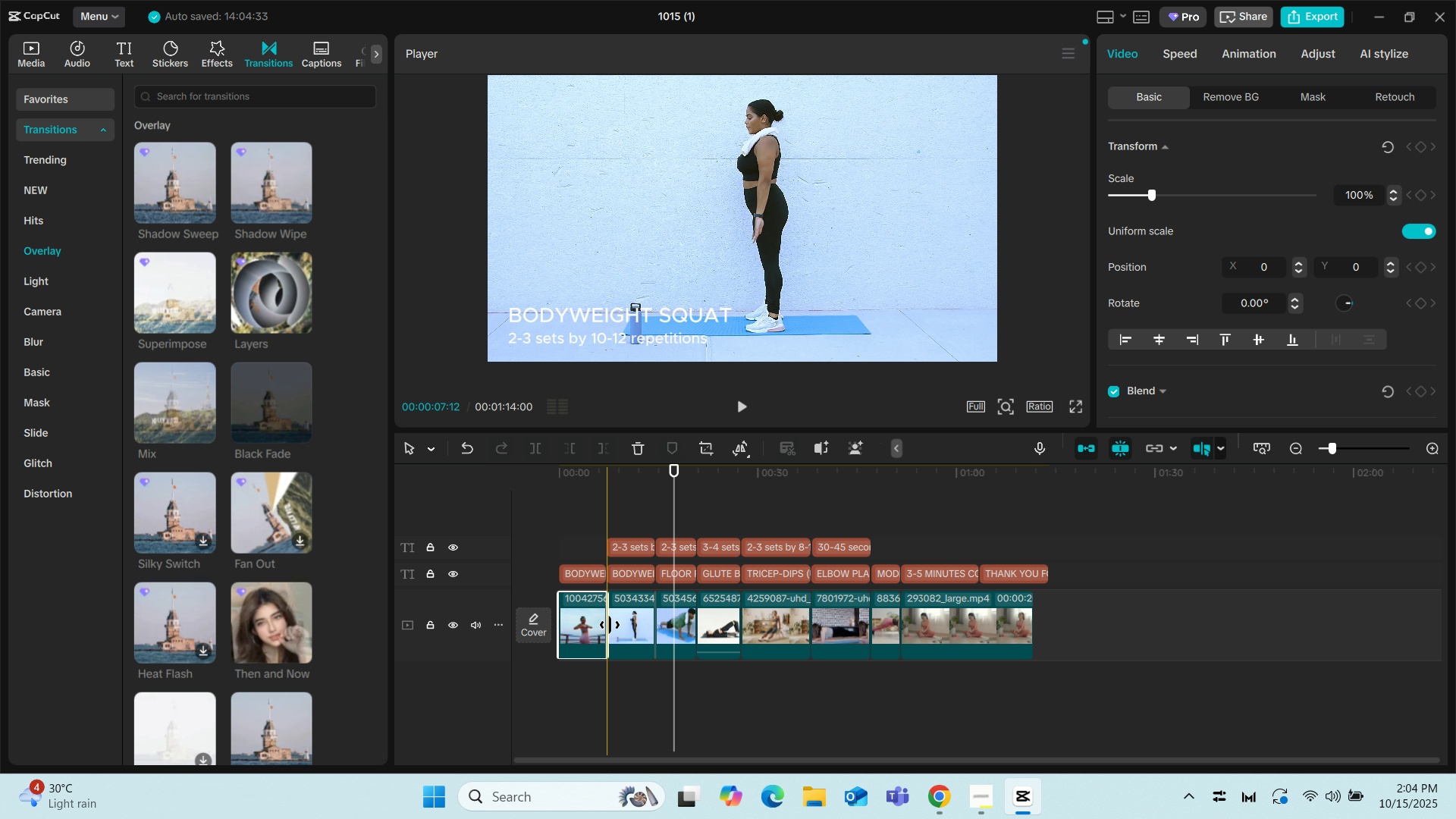 
left_click([609, 625])
 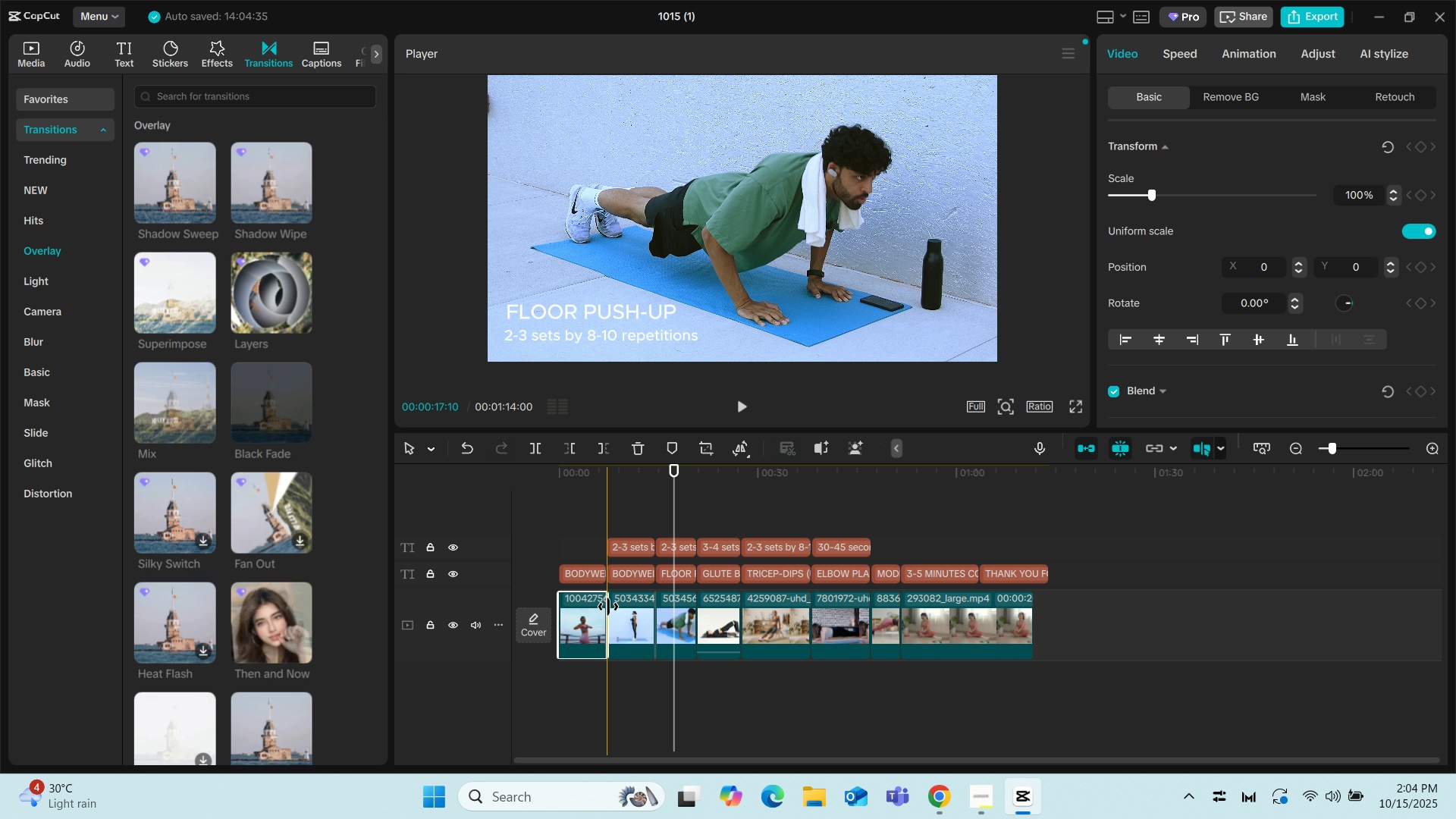 
left_click([608, 607])
 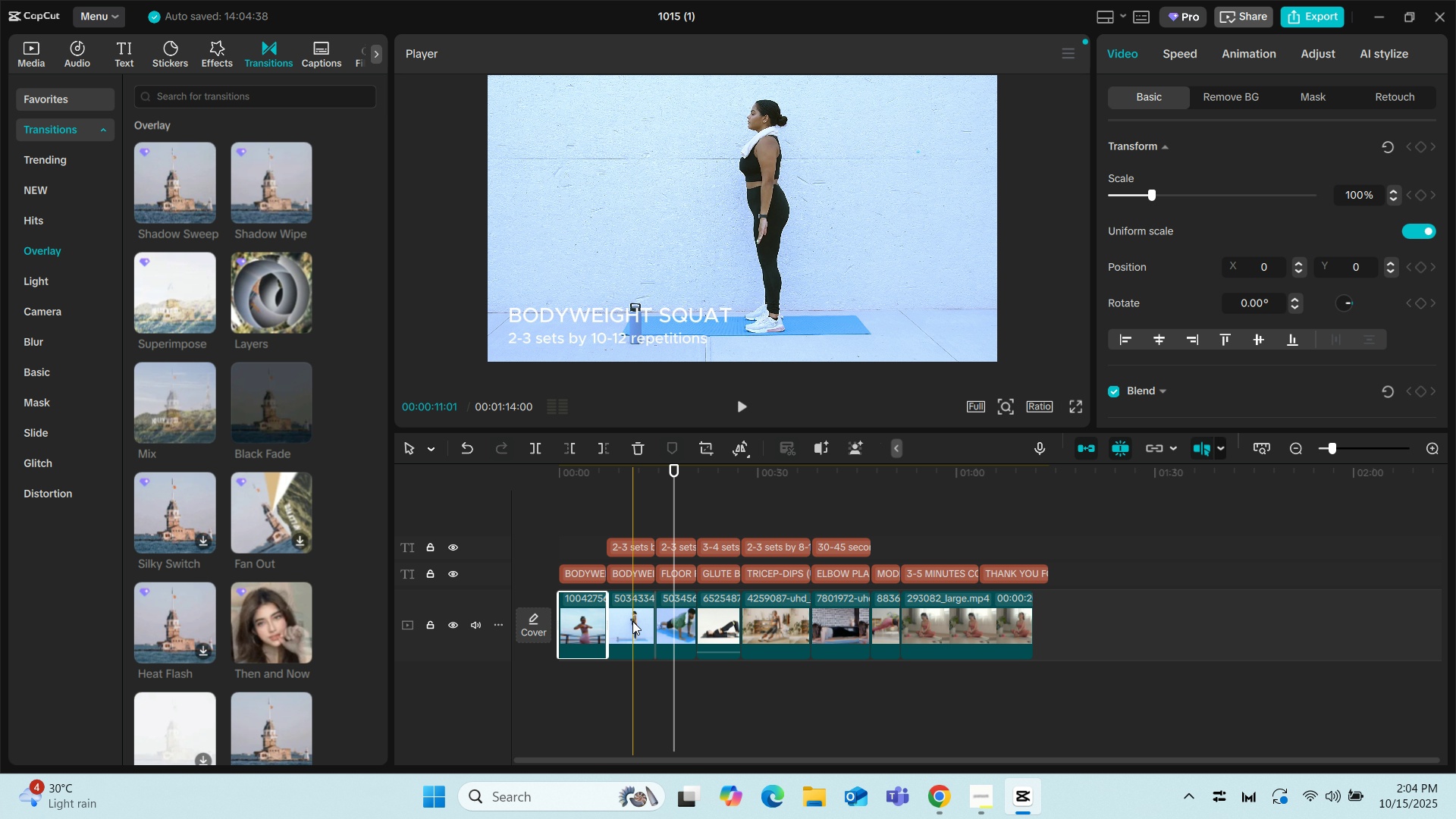 
left_click_drag(start_coordinate=[632, 621], to_coordinate=[626, 622])
 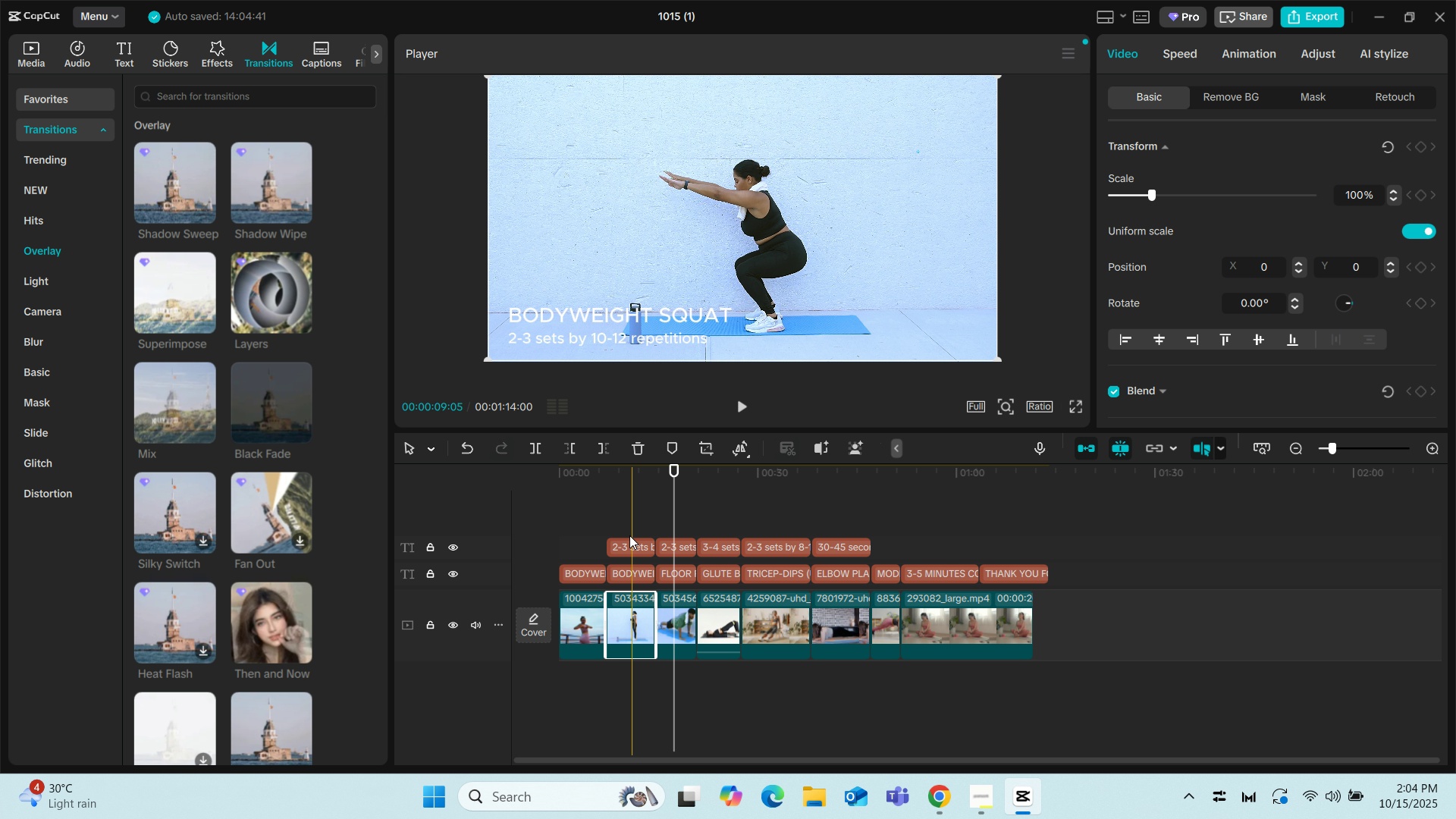 
left_click([585, 513])
 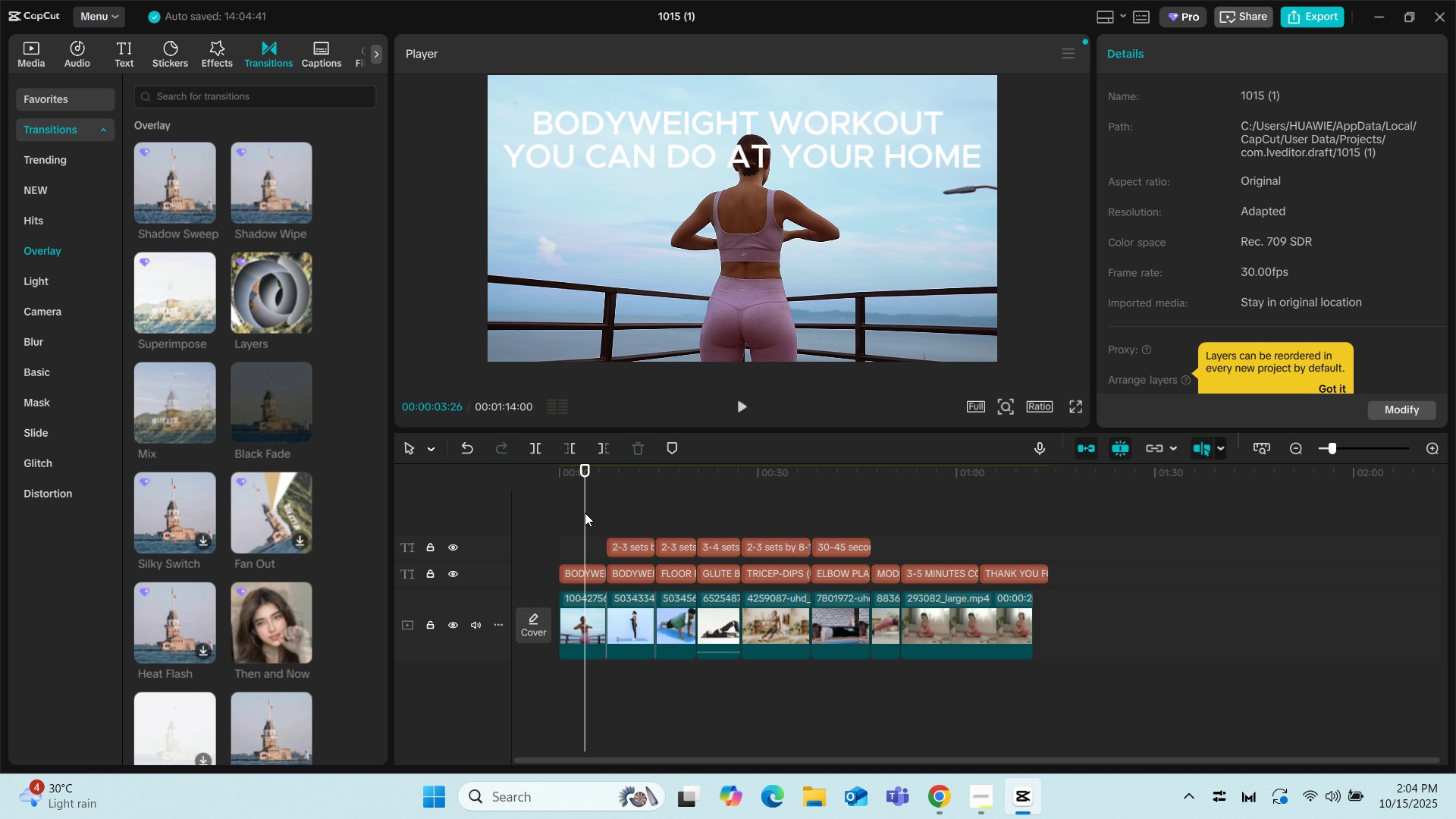 
key(Space)
 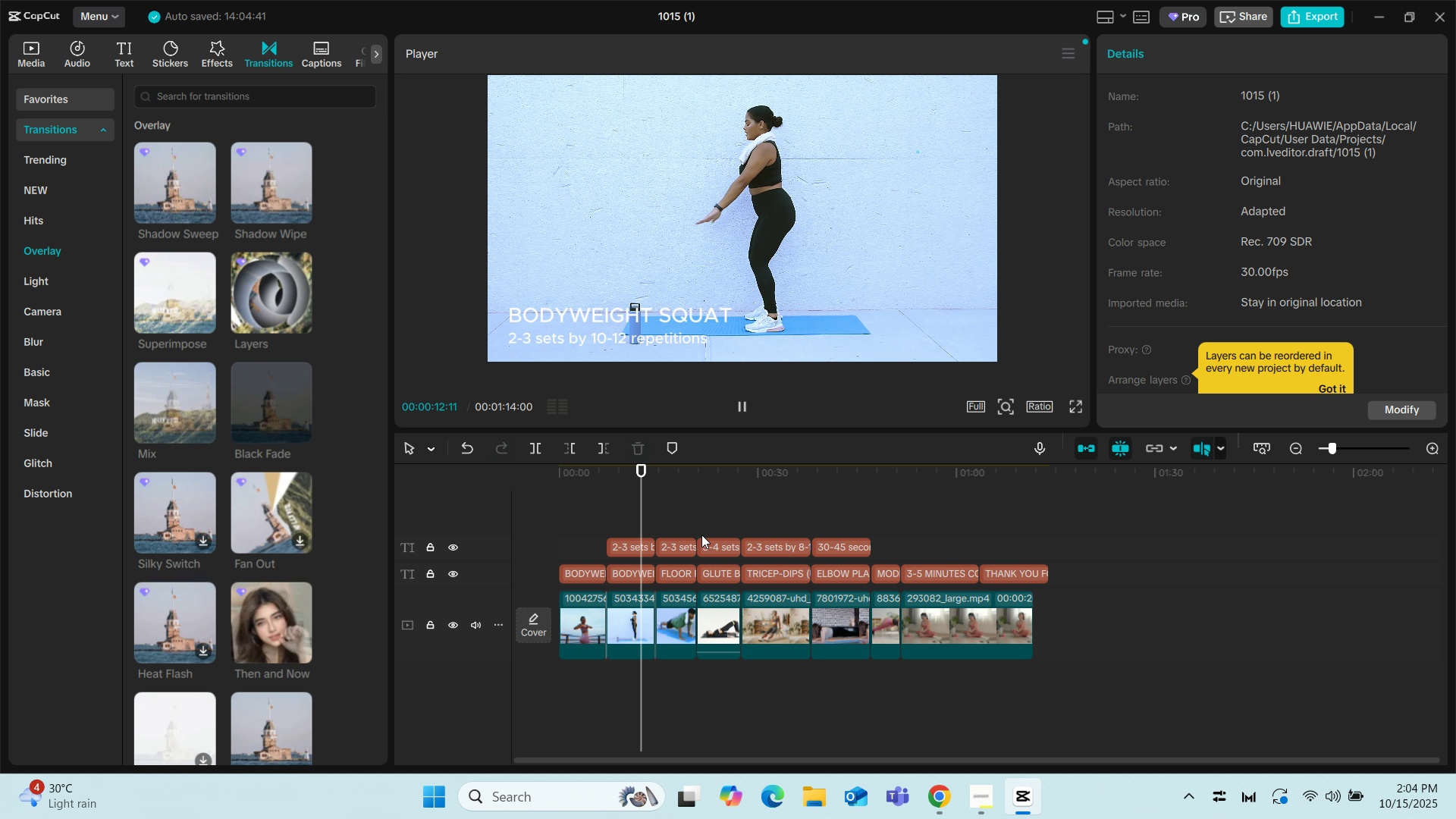 
wait(13.63)
 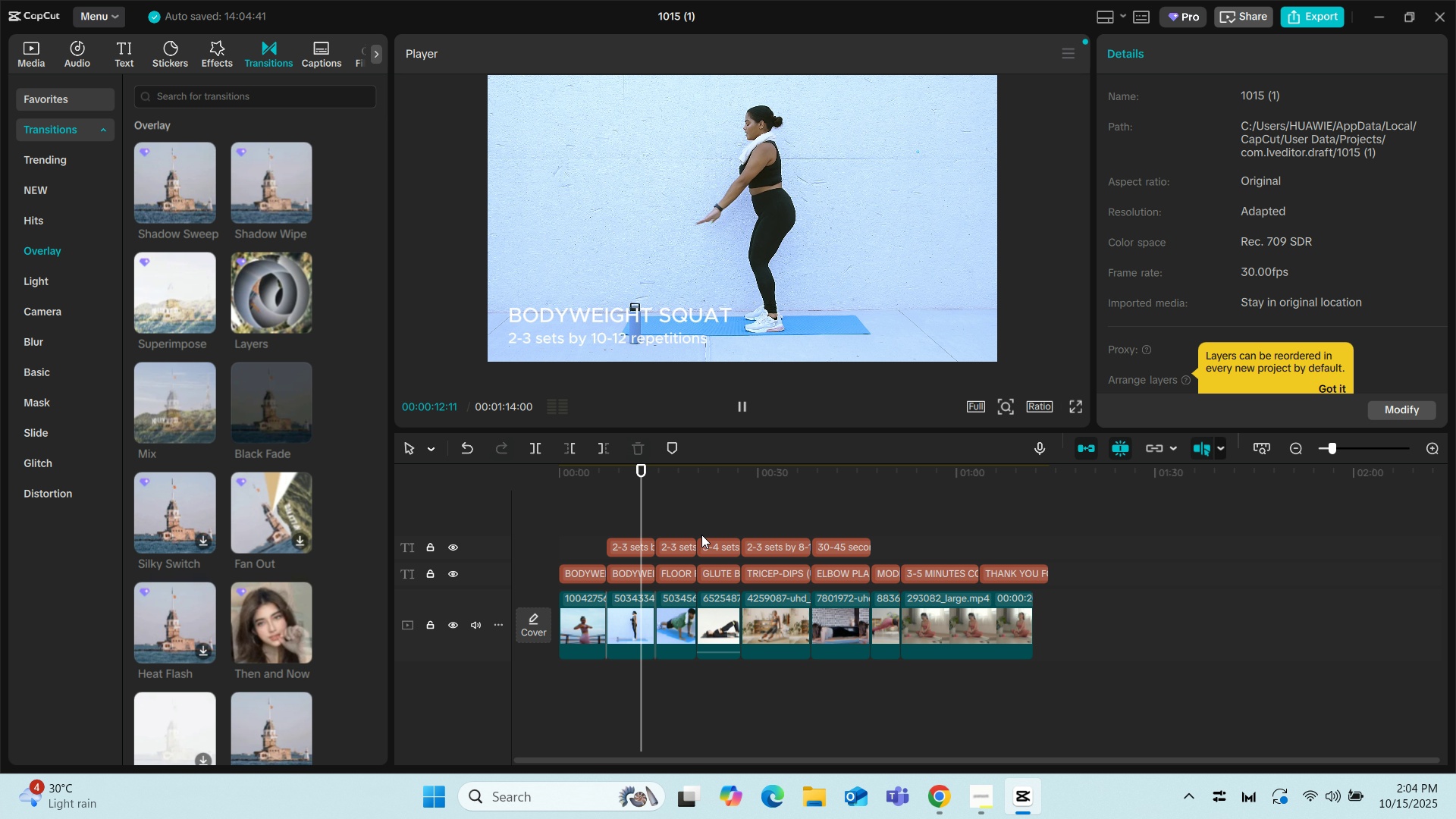 
key(Space)
 